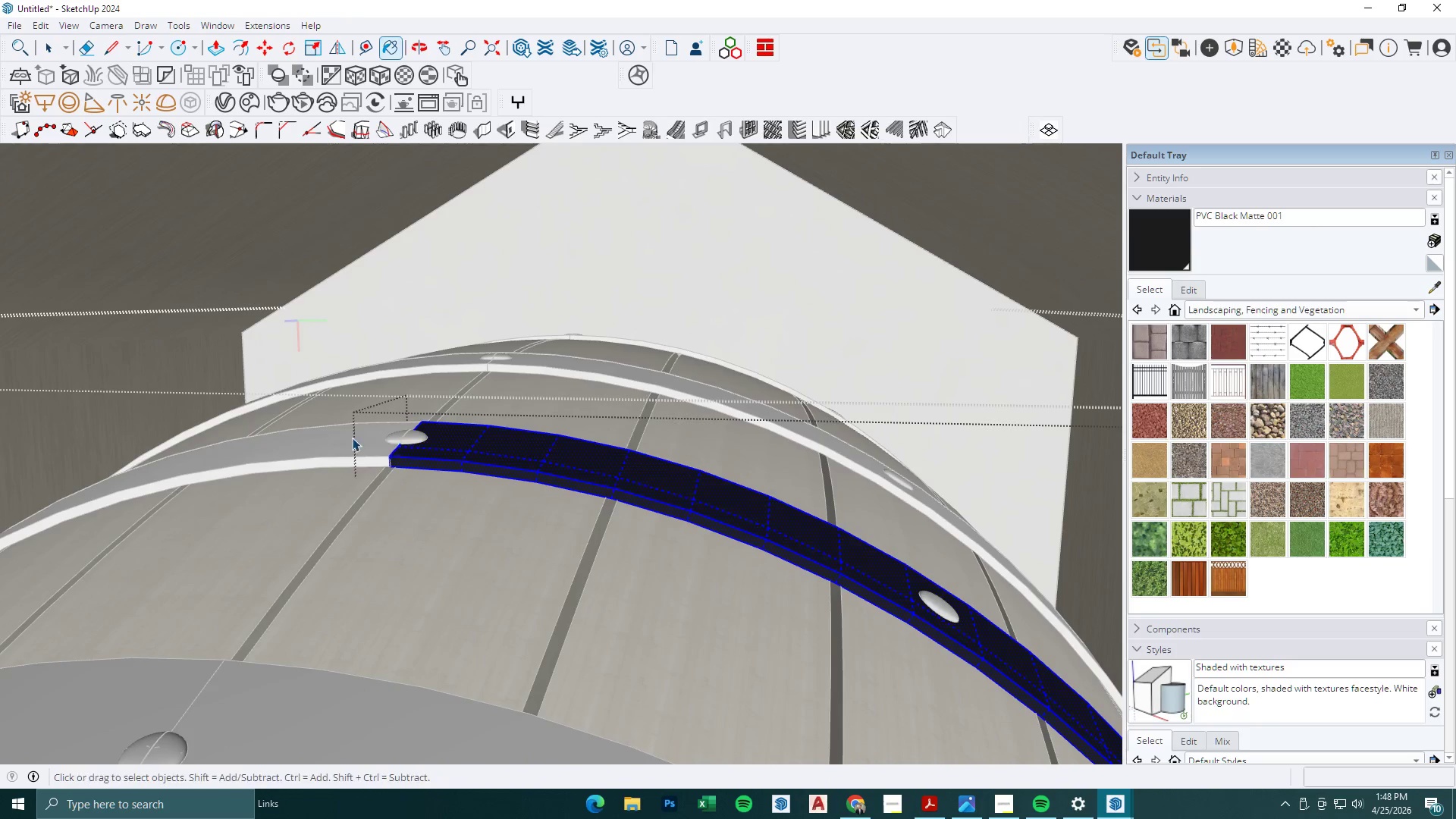 
triple_click([347, 438])
 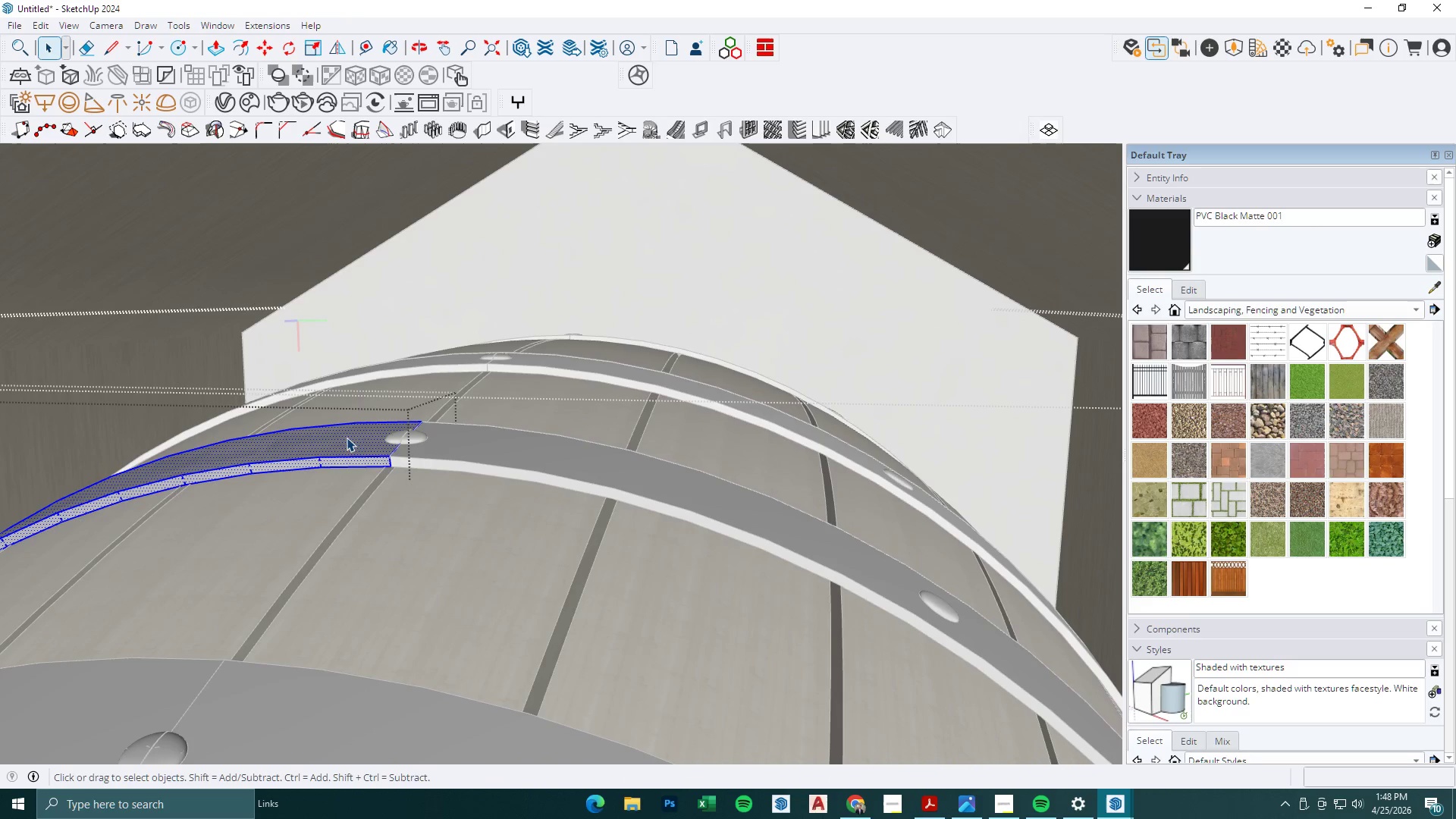 
key(Escape)
 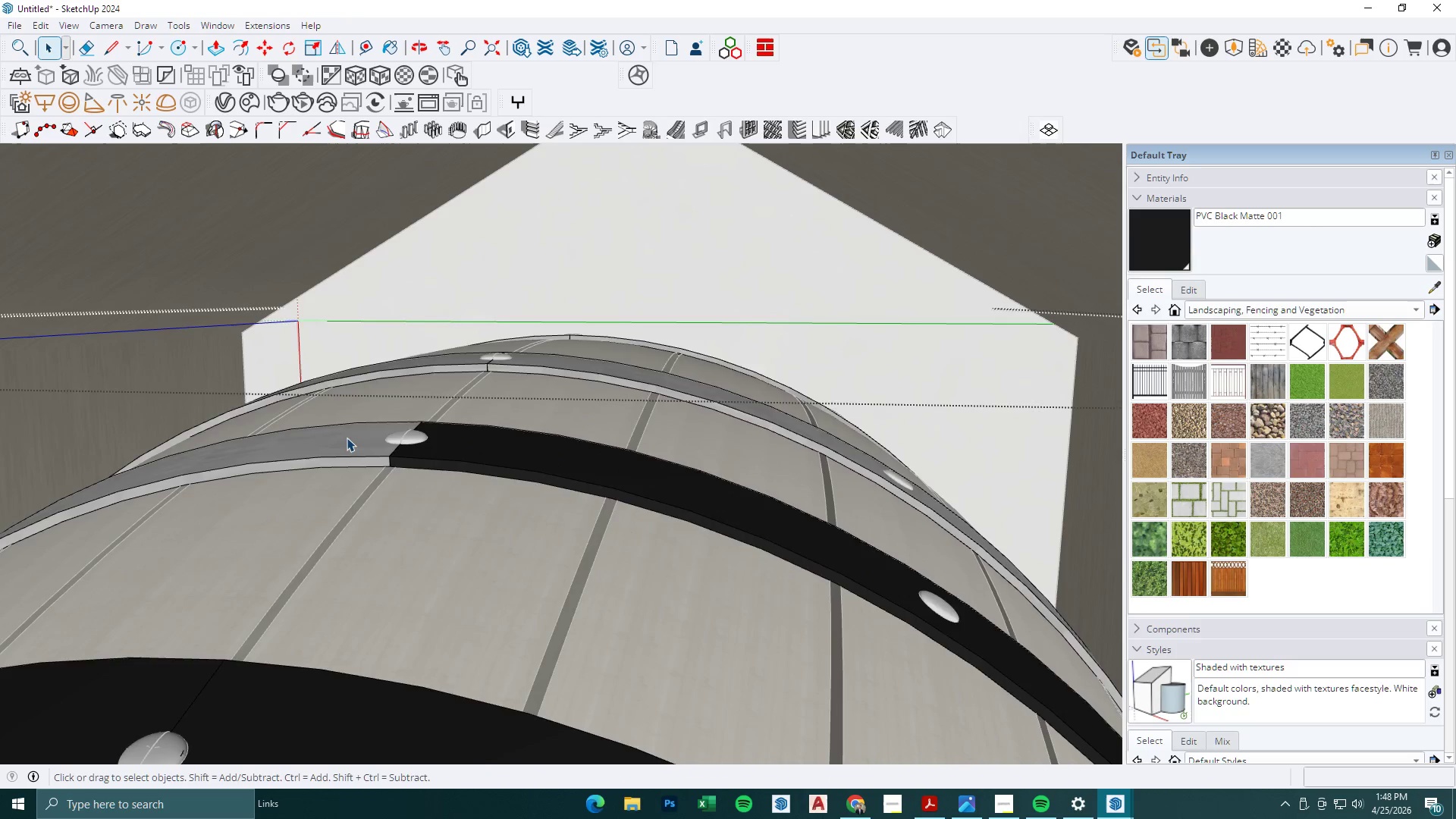 
triple_click([347, 438])
 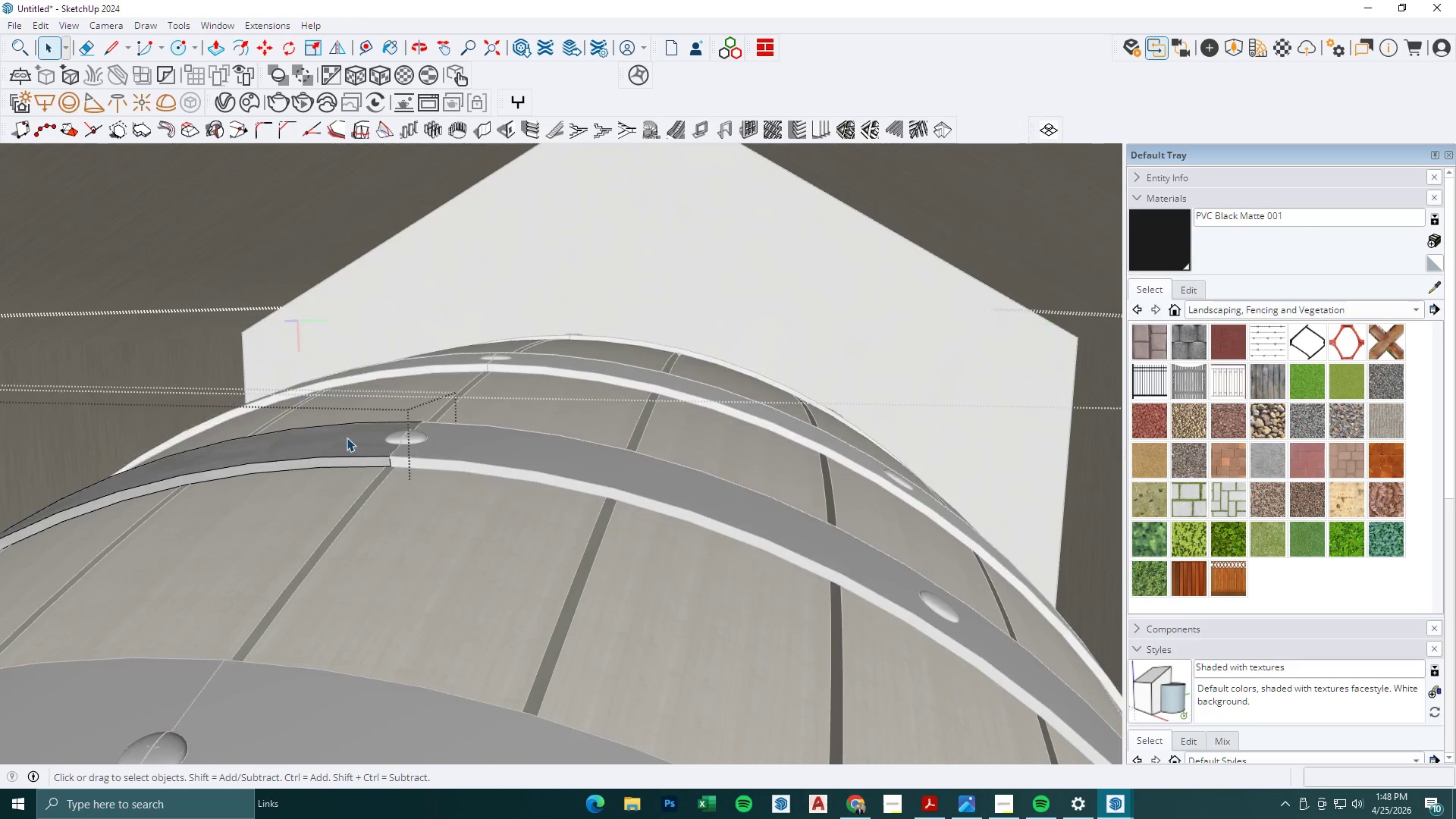 
triple_click([347, 438])
 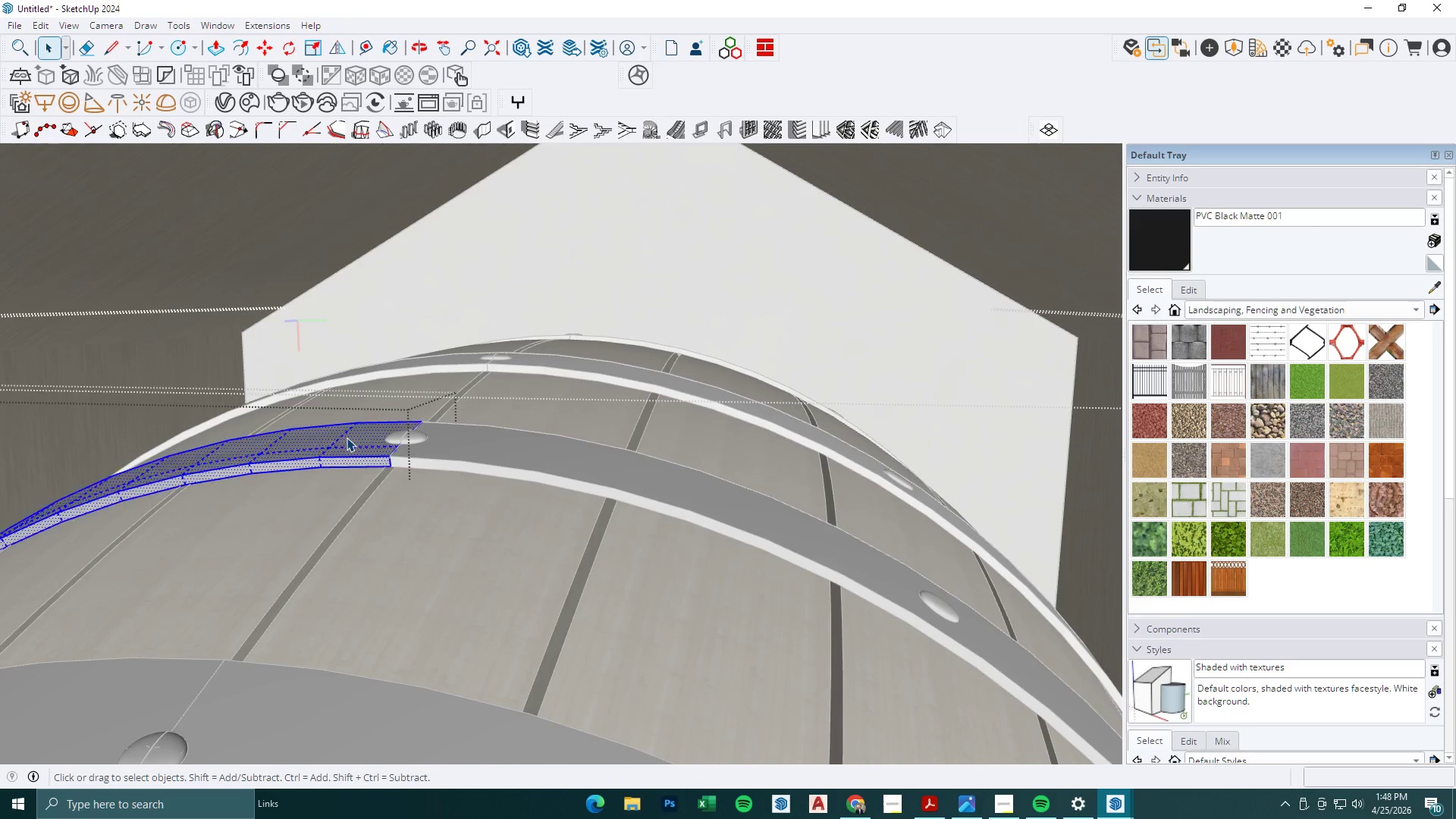 
triple_click([347, 438])
 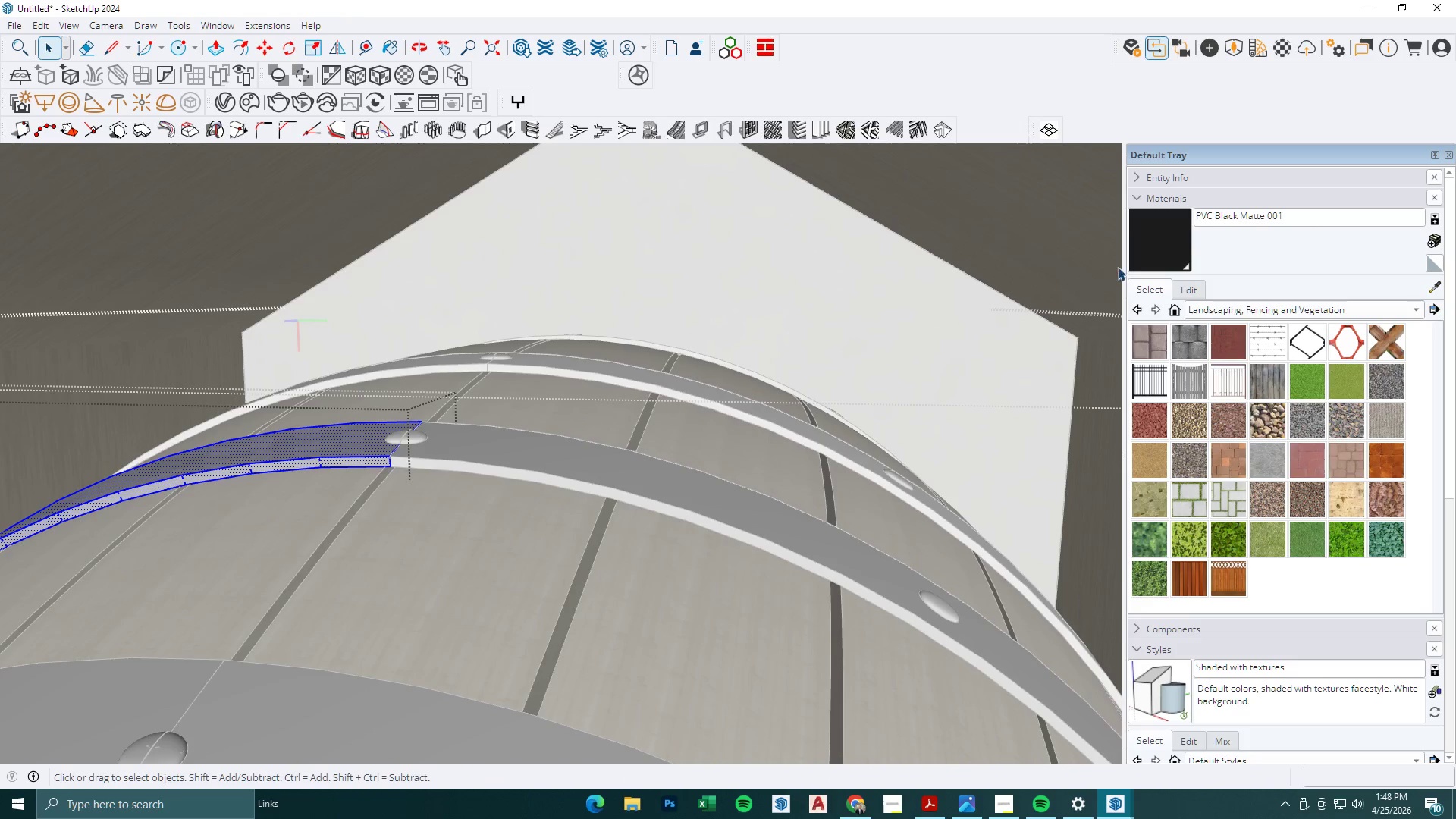 
double_click([1160, 242])
 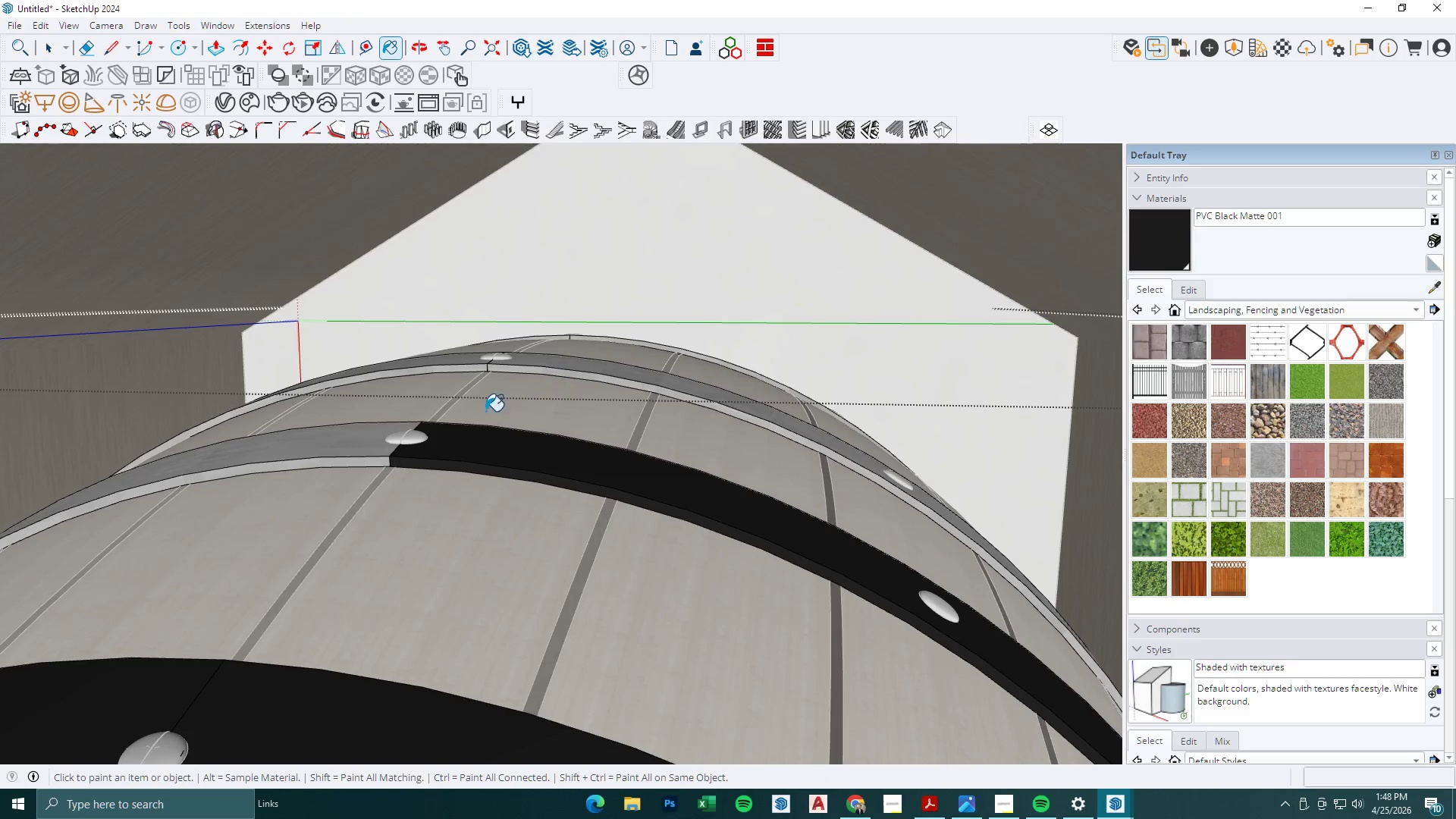 
key(Space)
 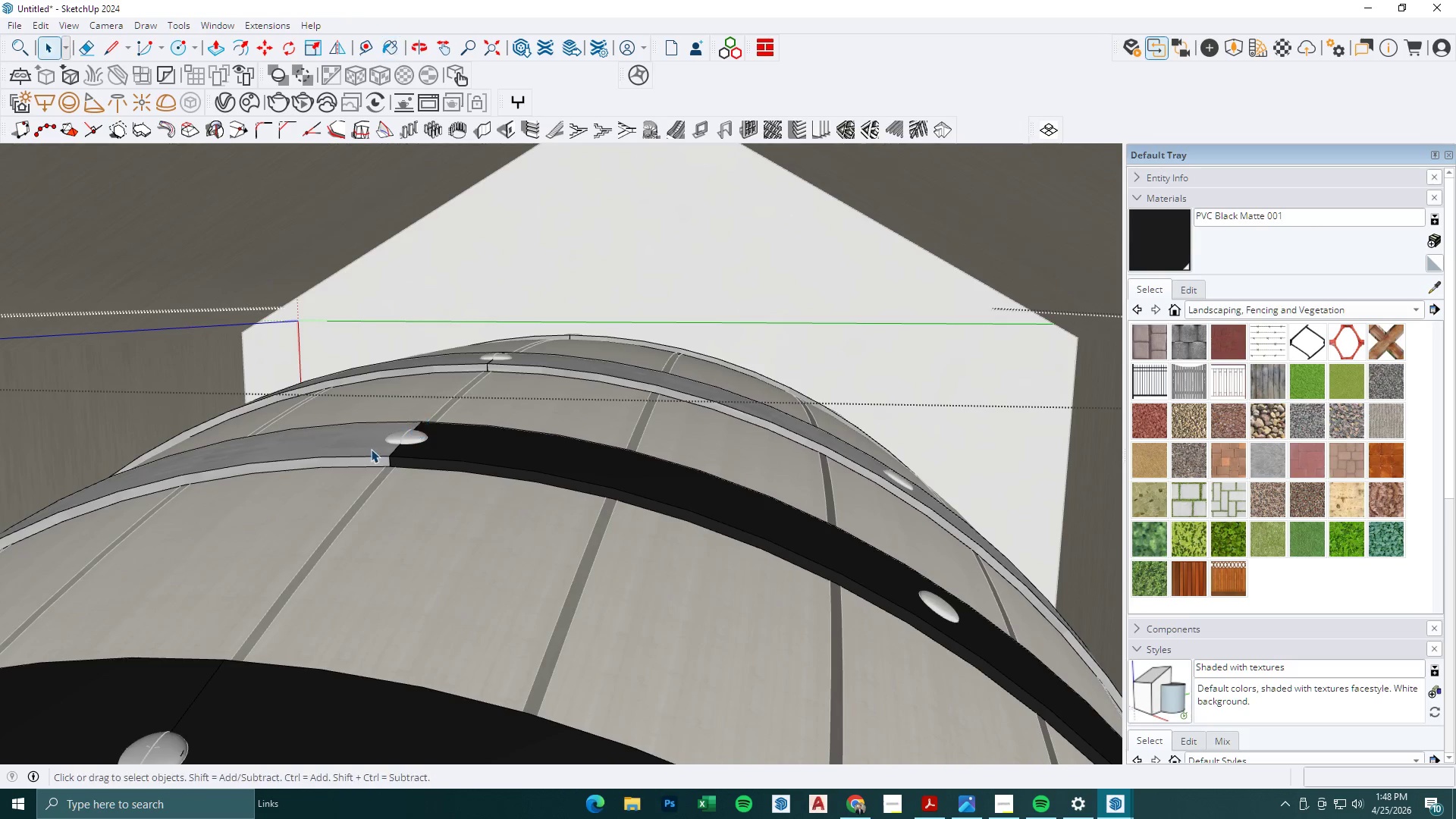 
triple_click([370, 449])
 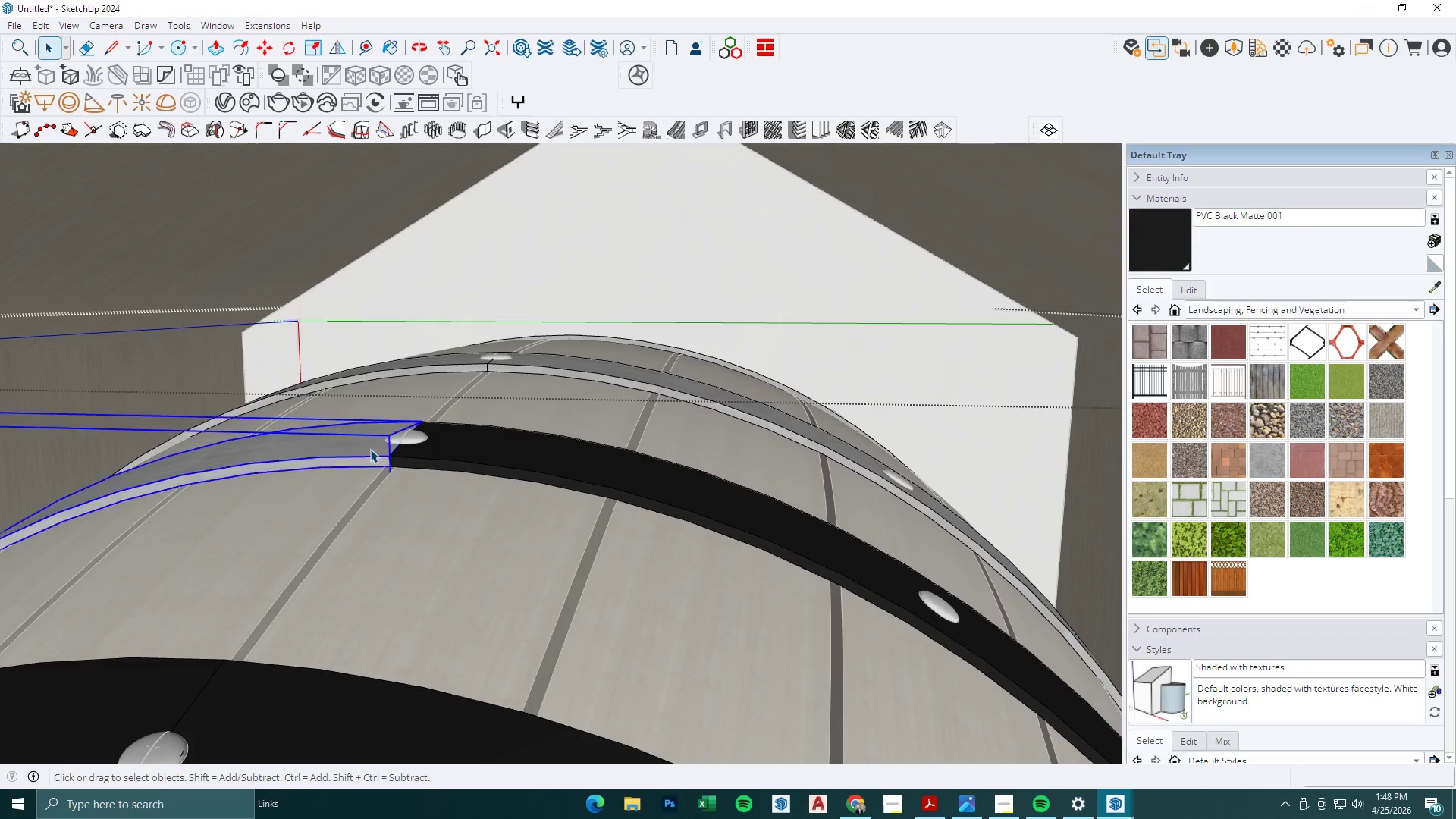 
triple_click([370, 449])
 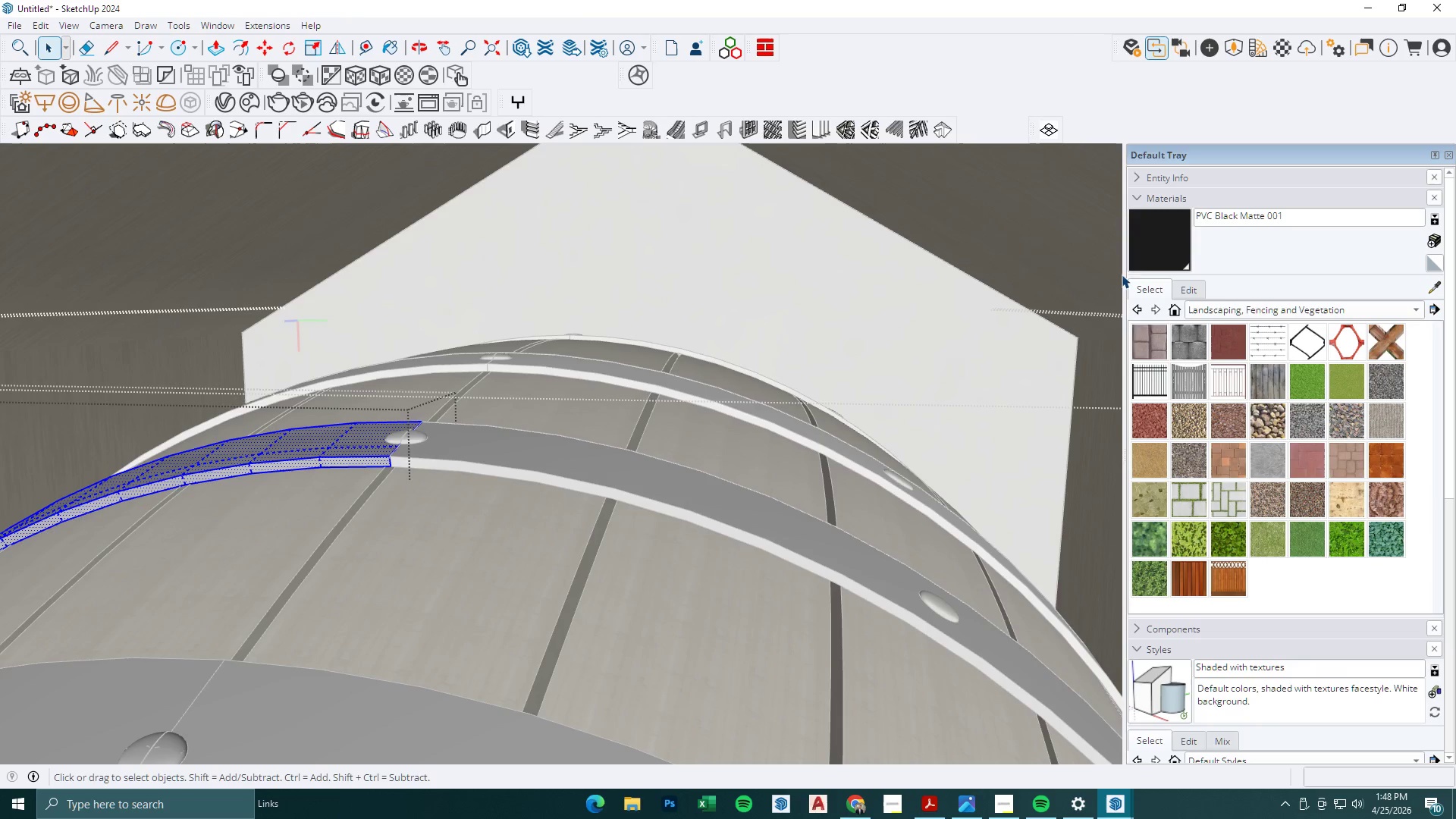 
left_click([1161, 260])
 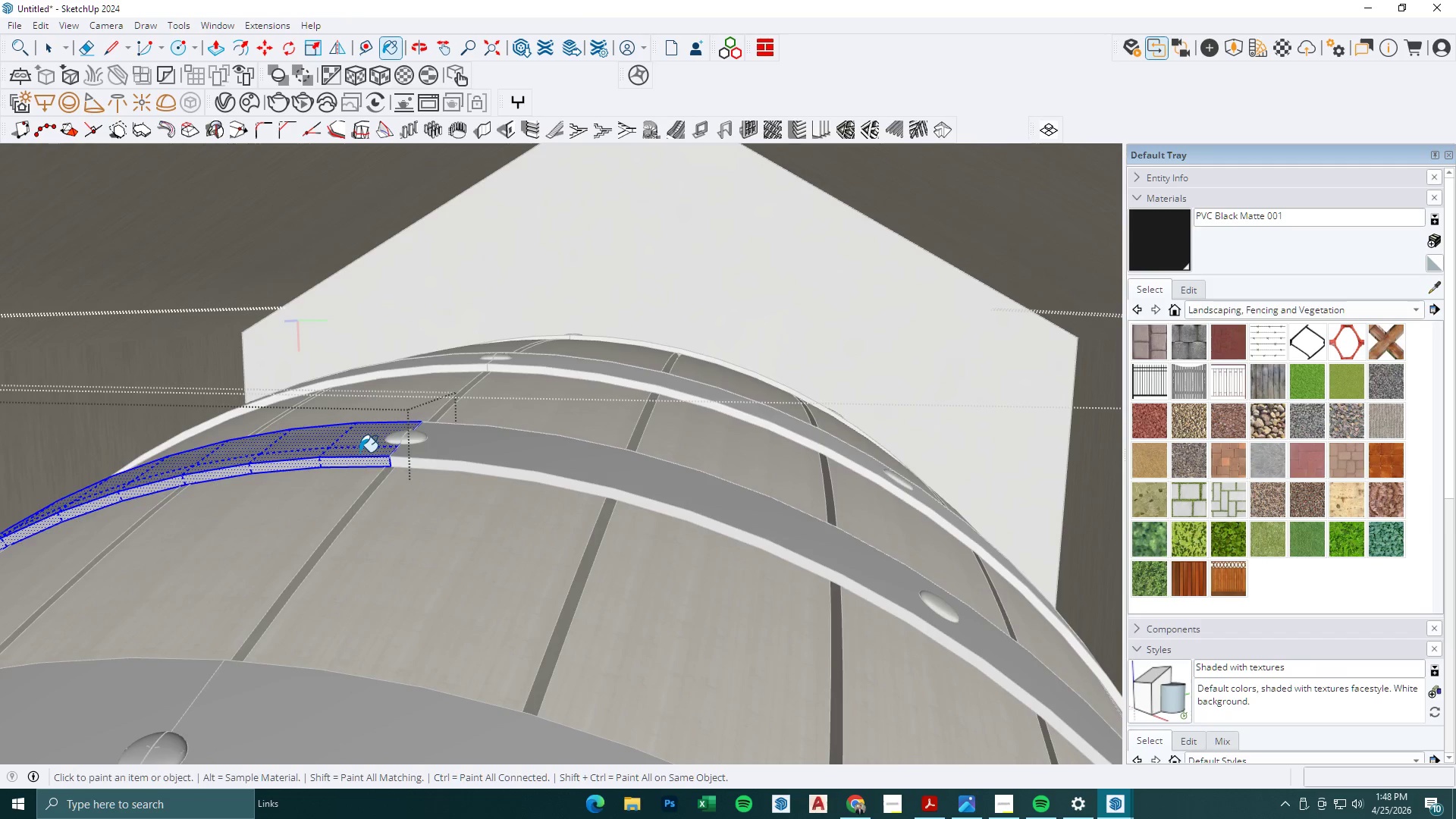 
key(Space)
 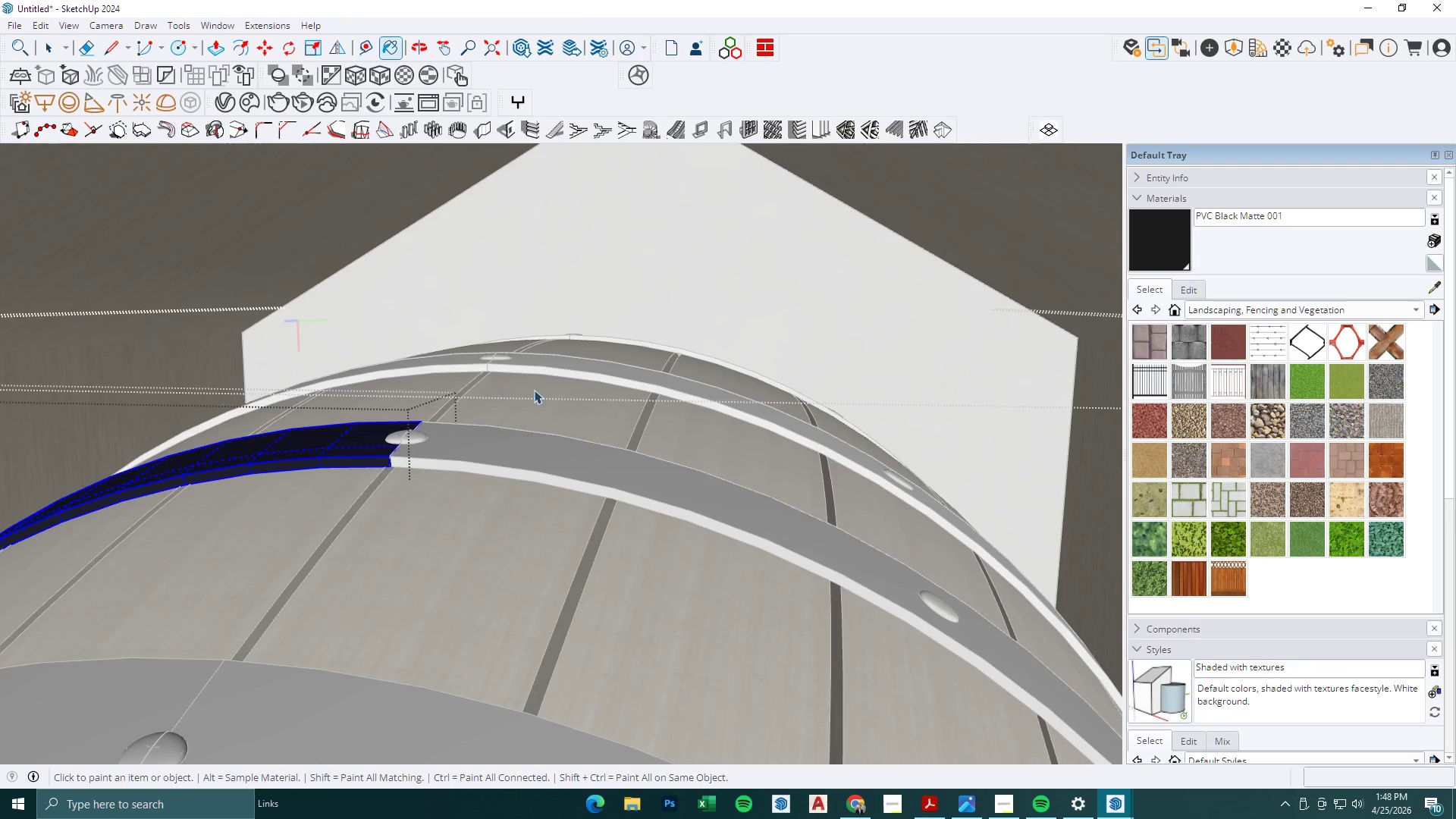 
key(Escape)
 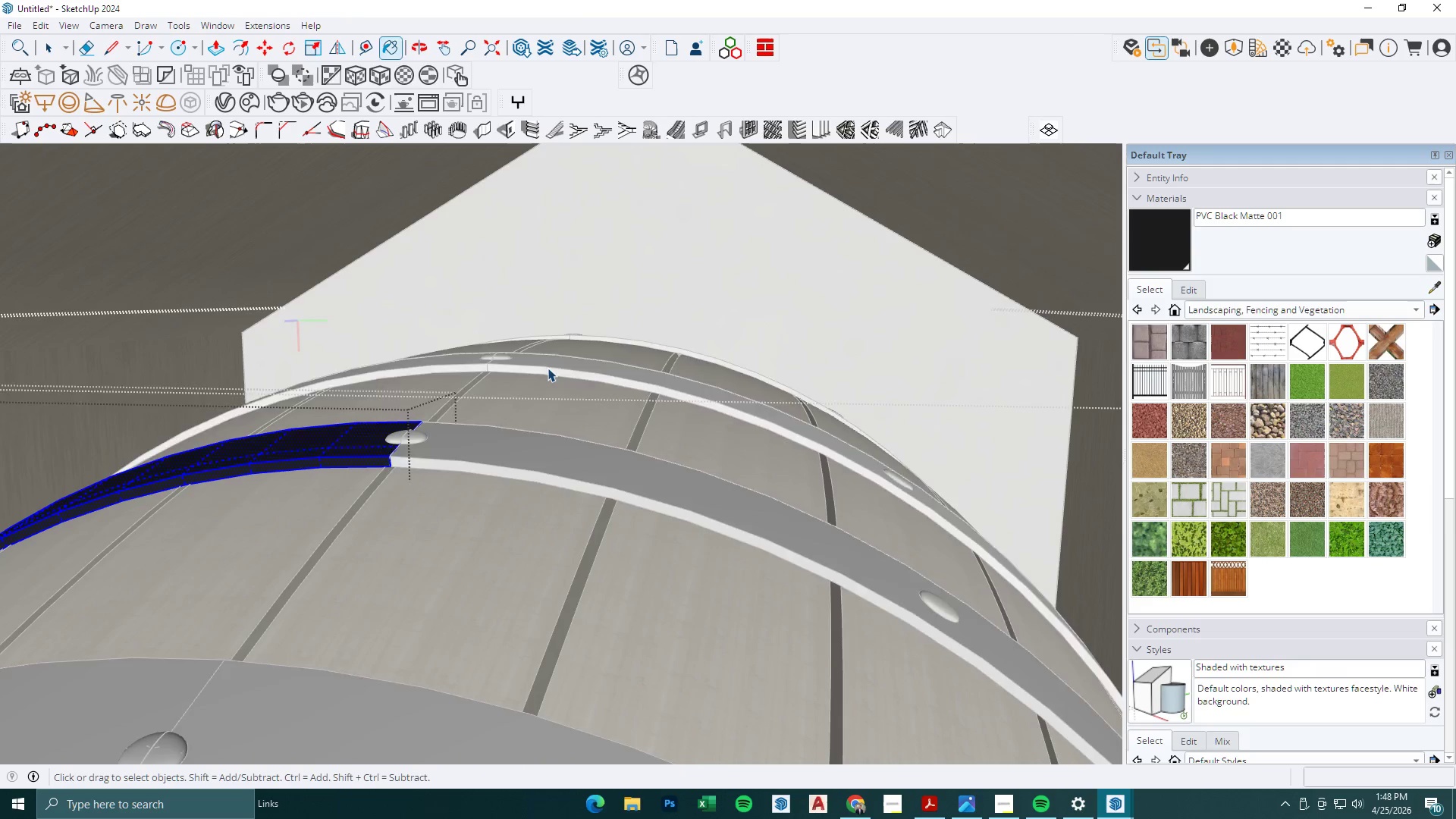 
triple_click([548, 368])
 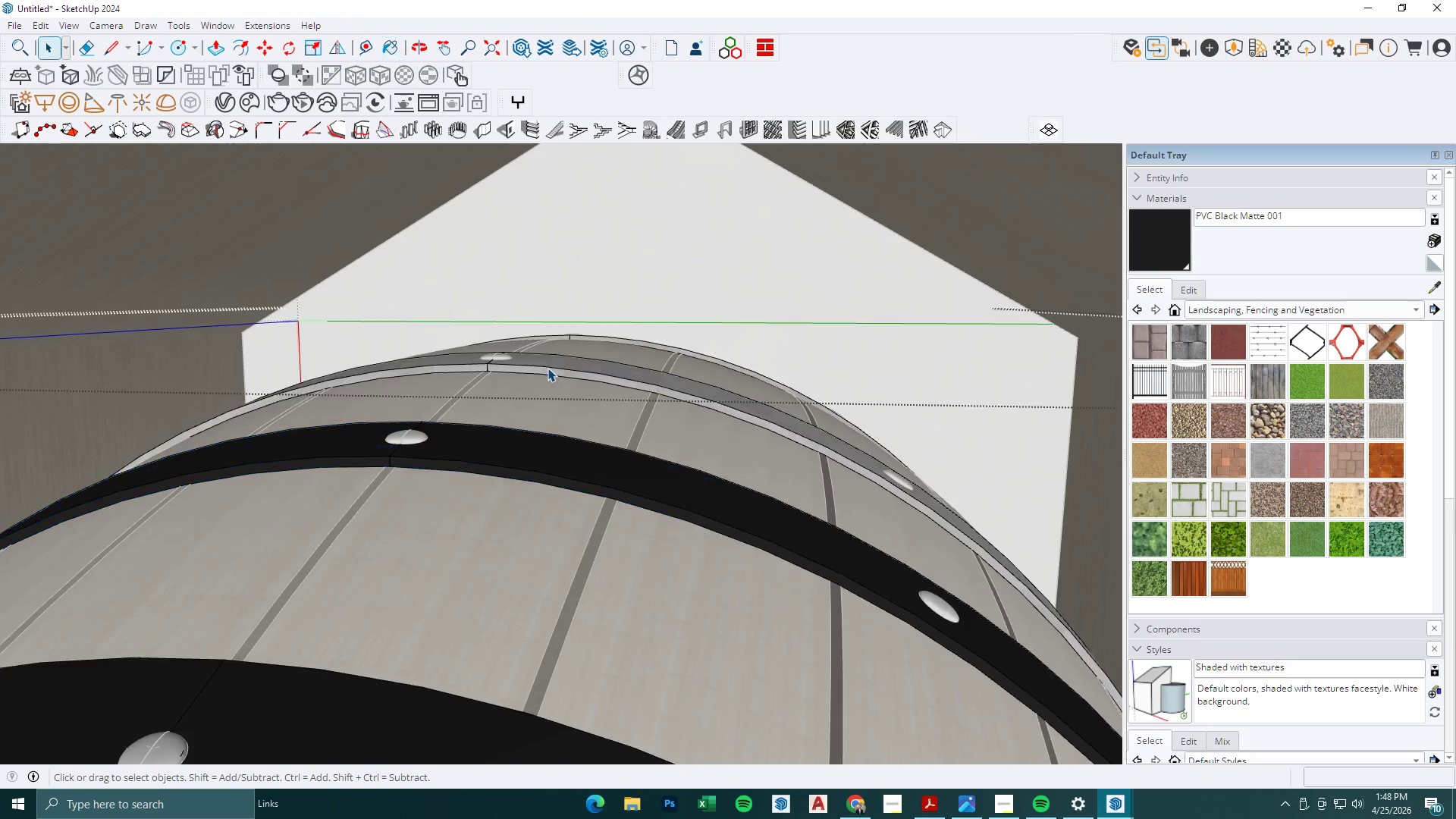 
triple_click([548, 368])
 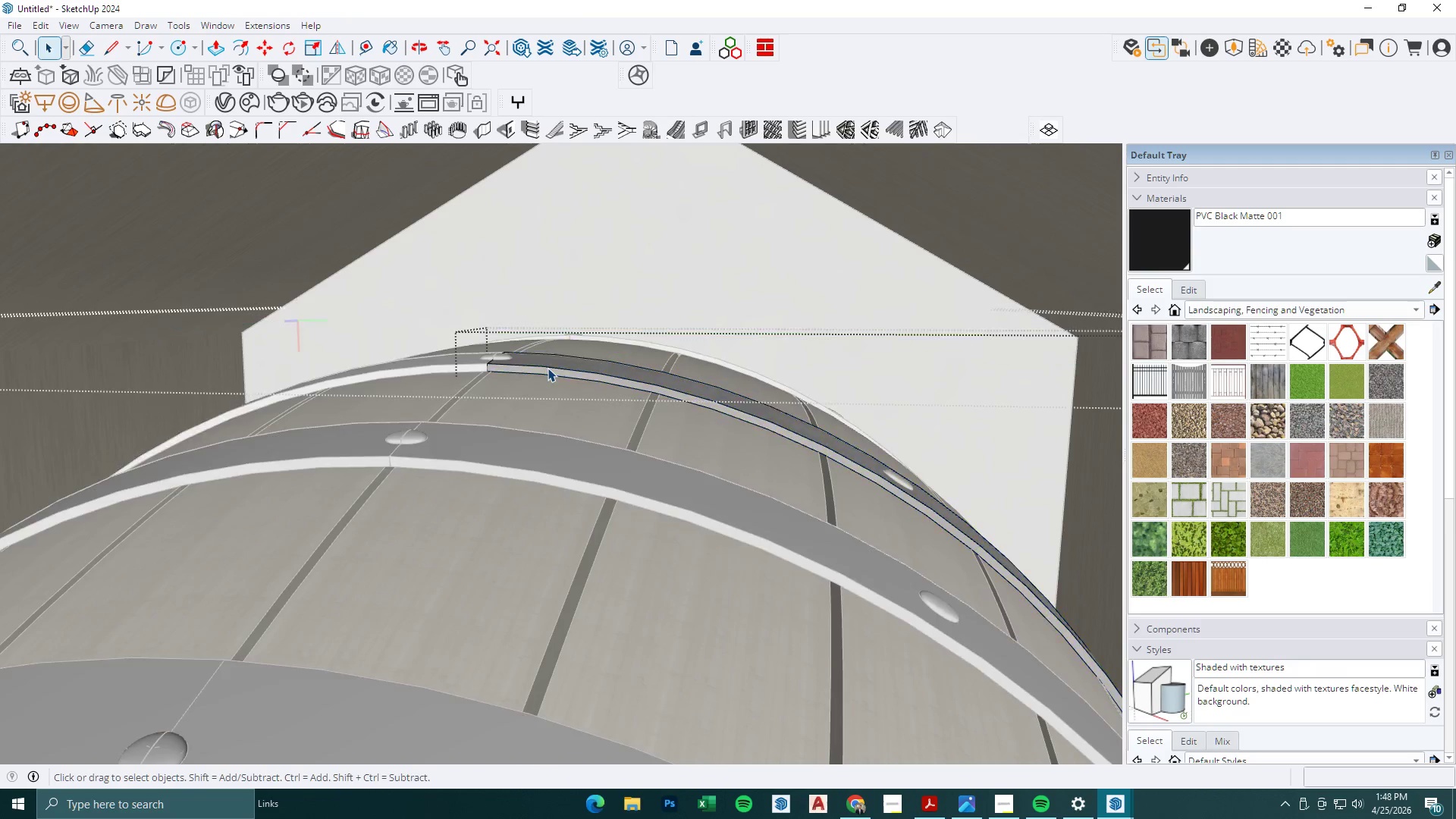 
triple_click([548, 368])
 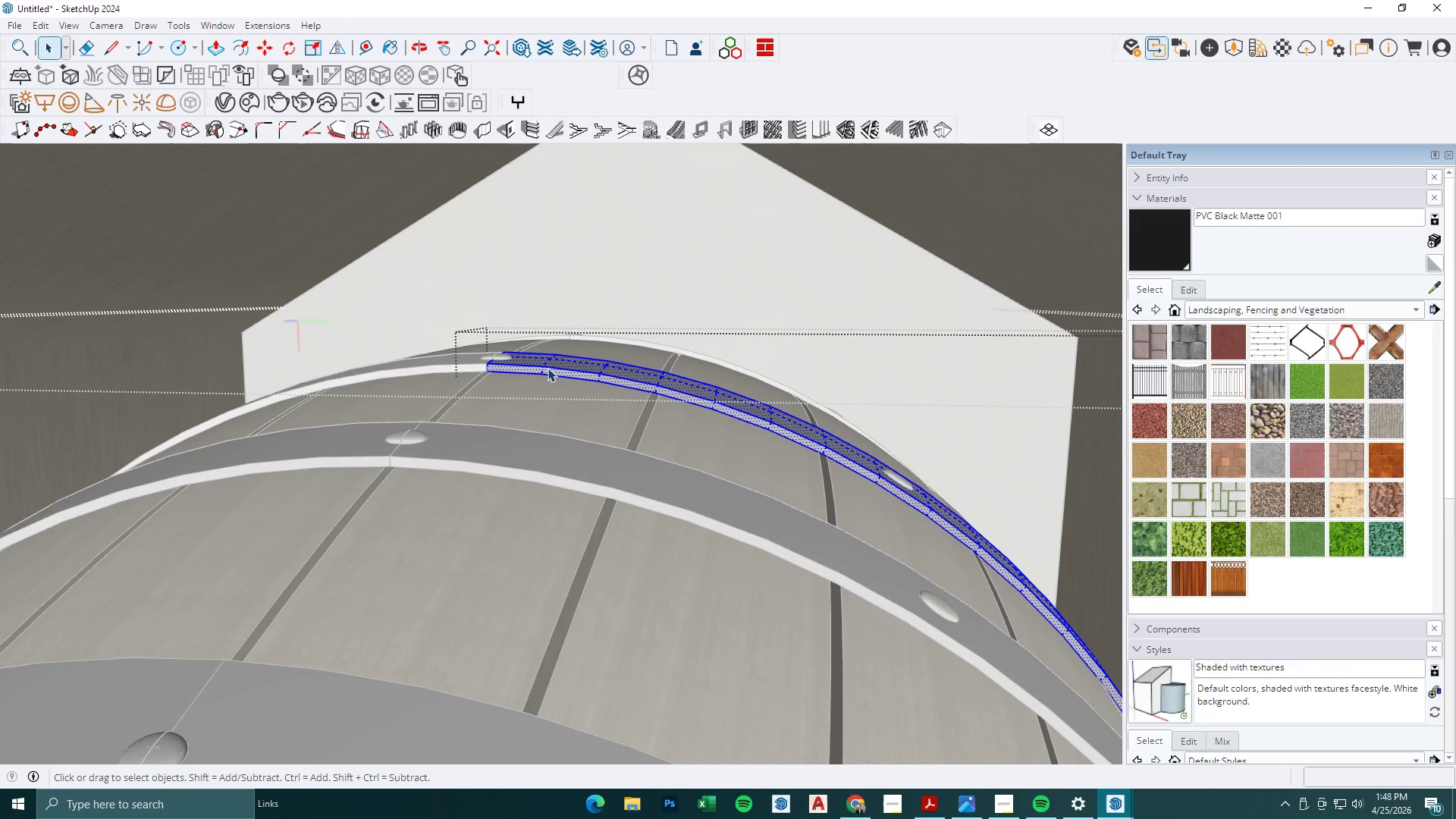 
triple_click([548, 368])
 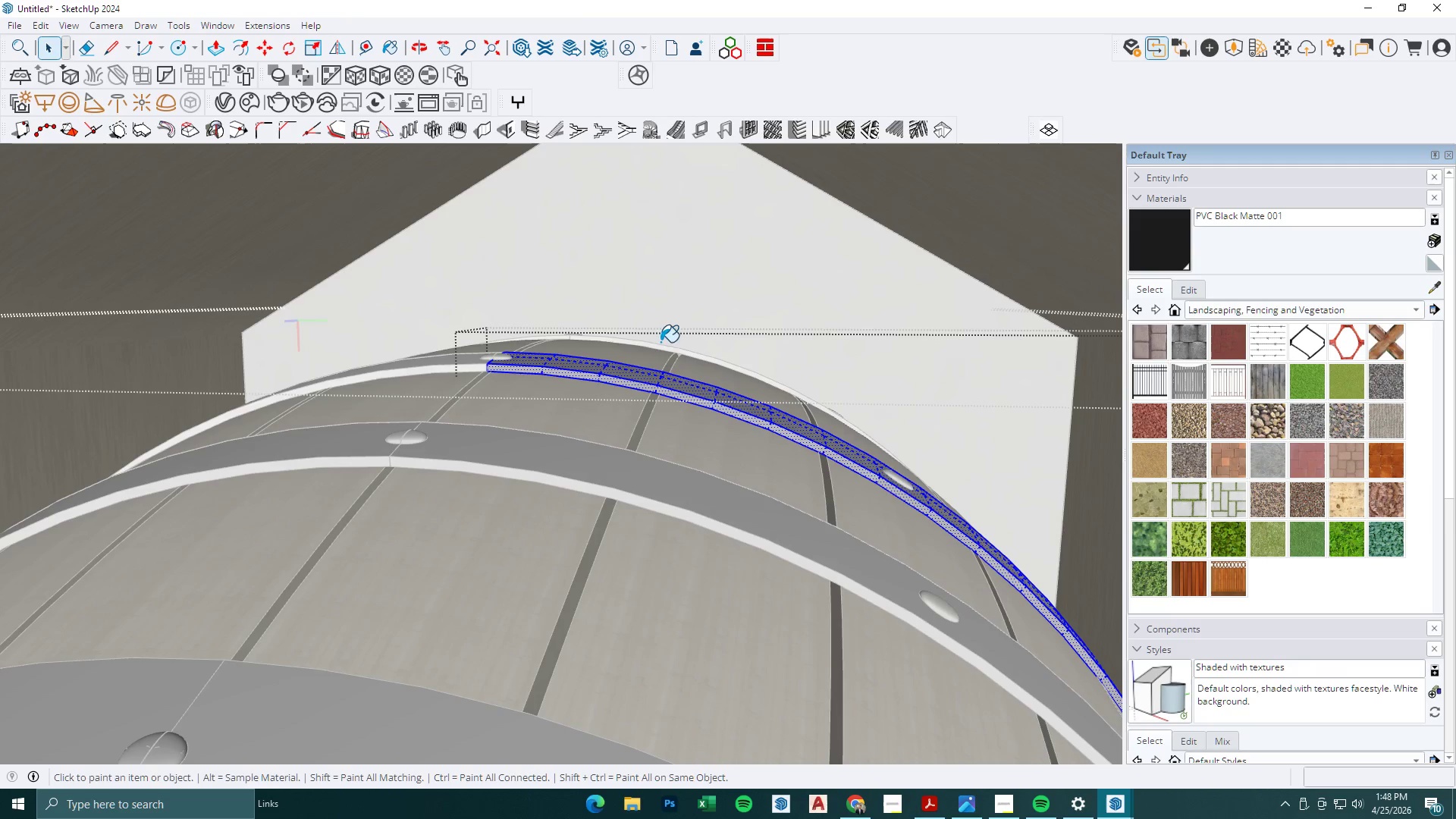 
double_click([579, 369])
 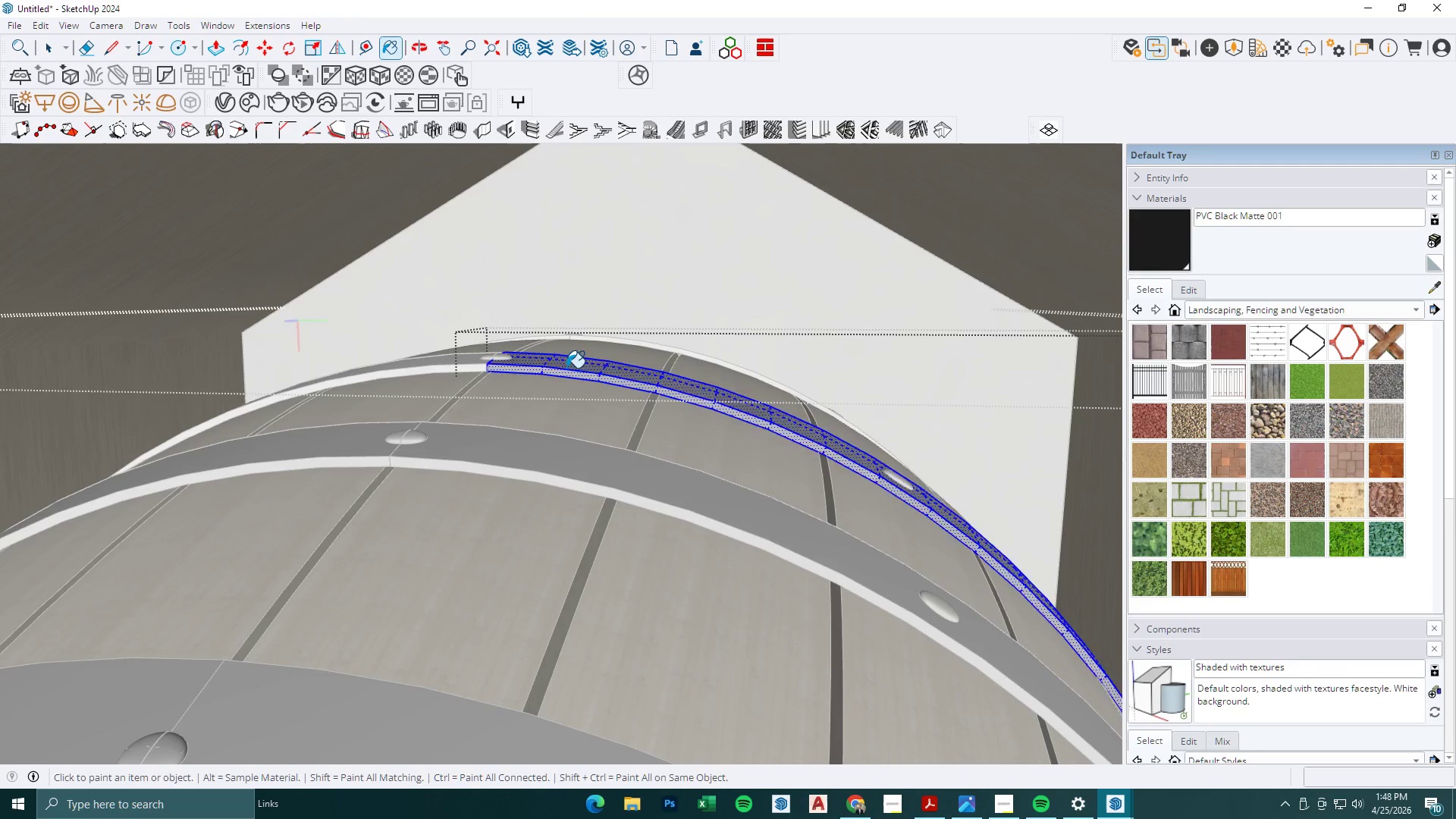 
key(Space)
 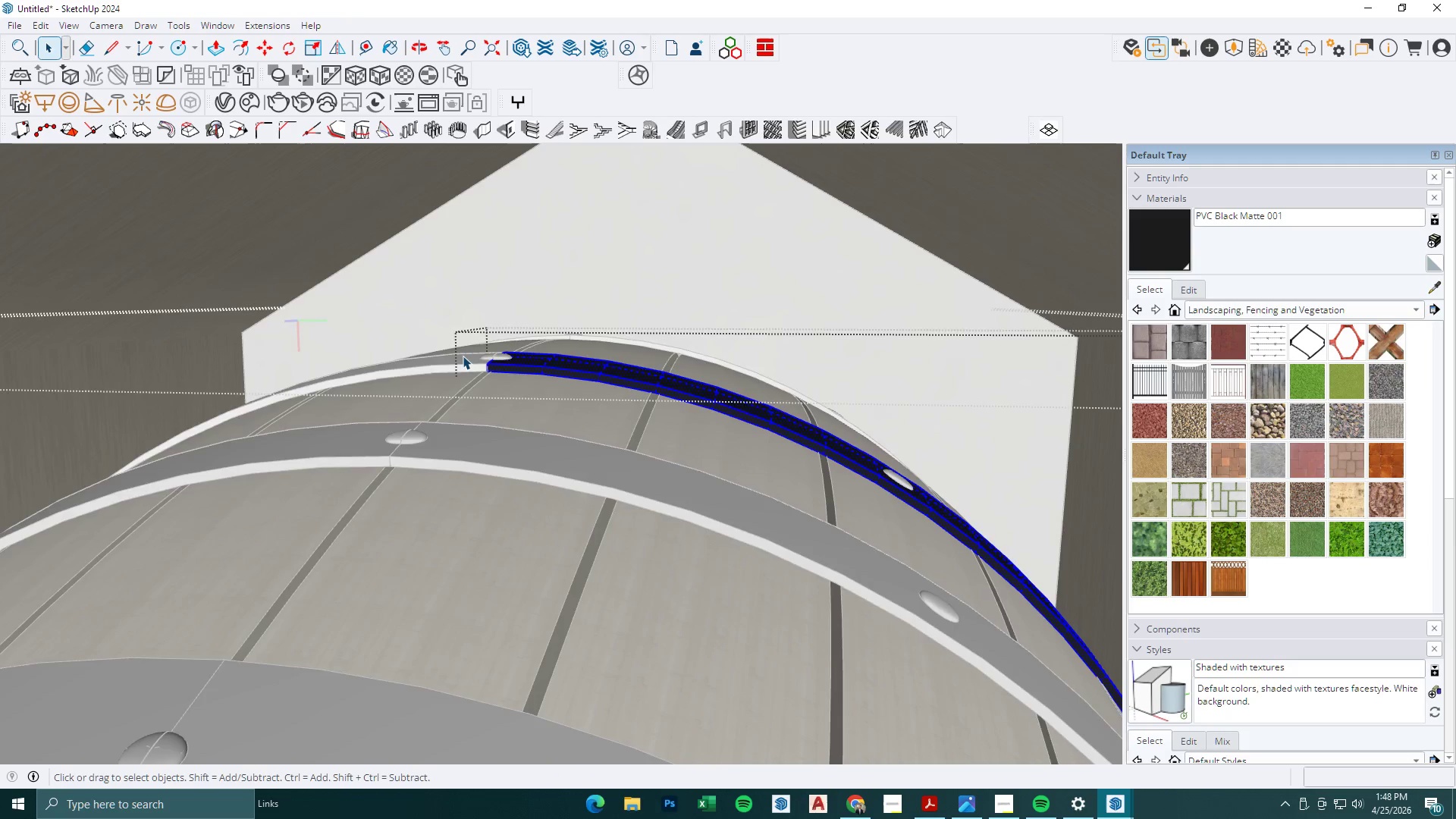 
key(Escape)
 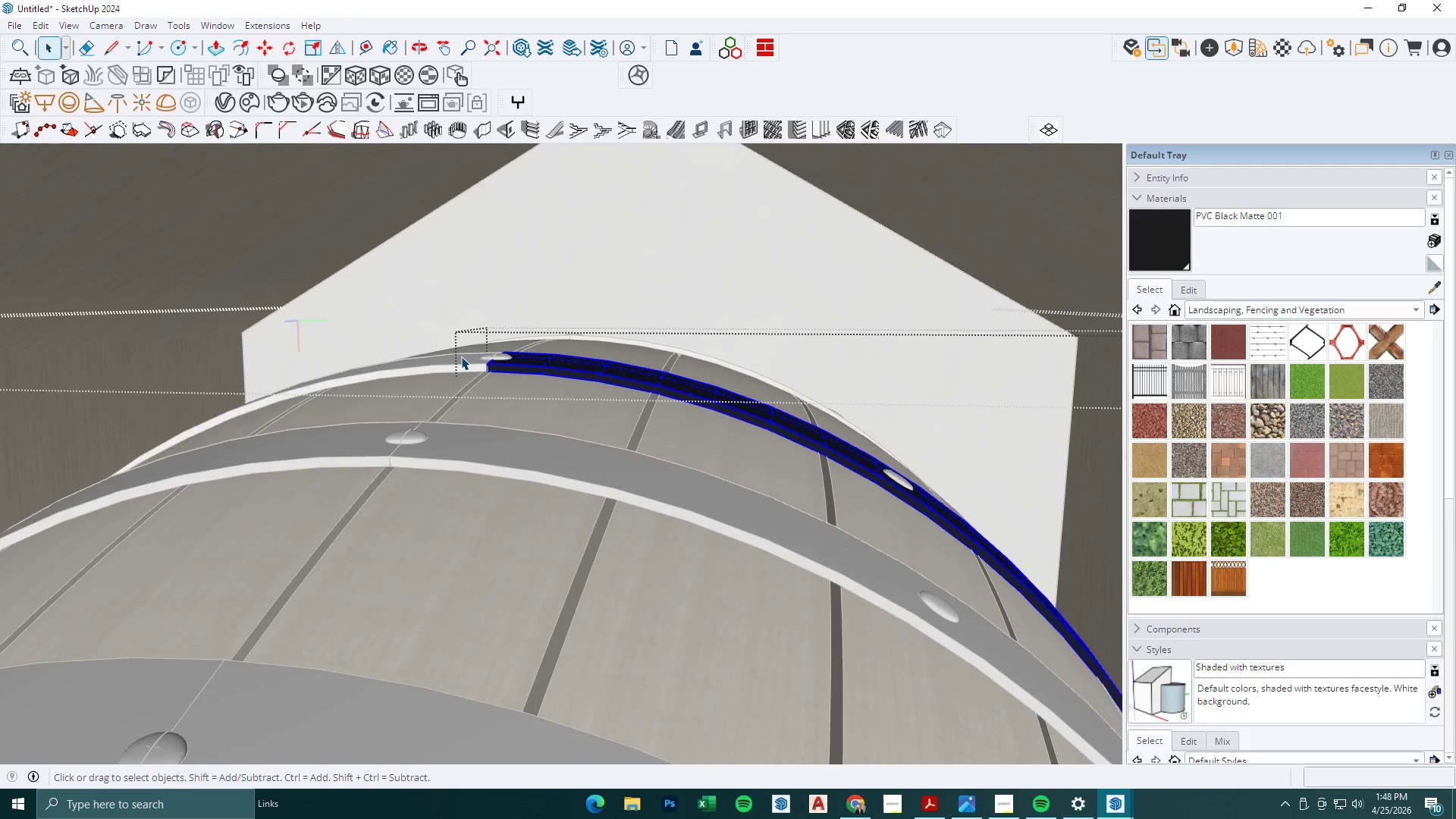 
triple_click([461, 356])
 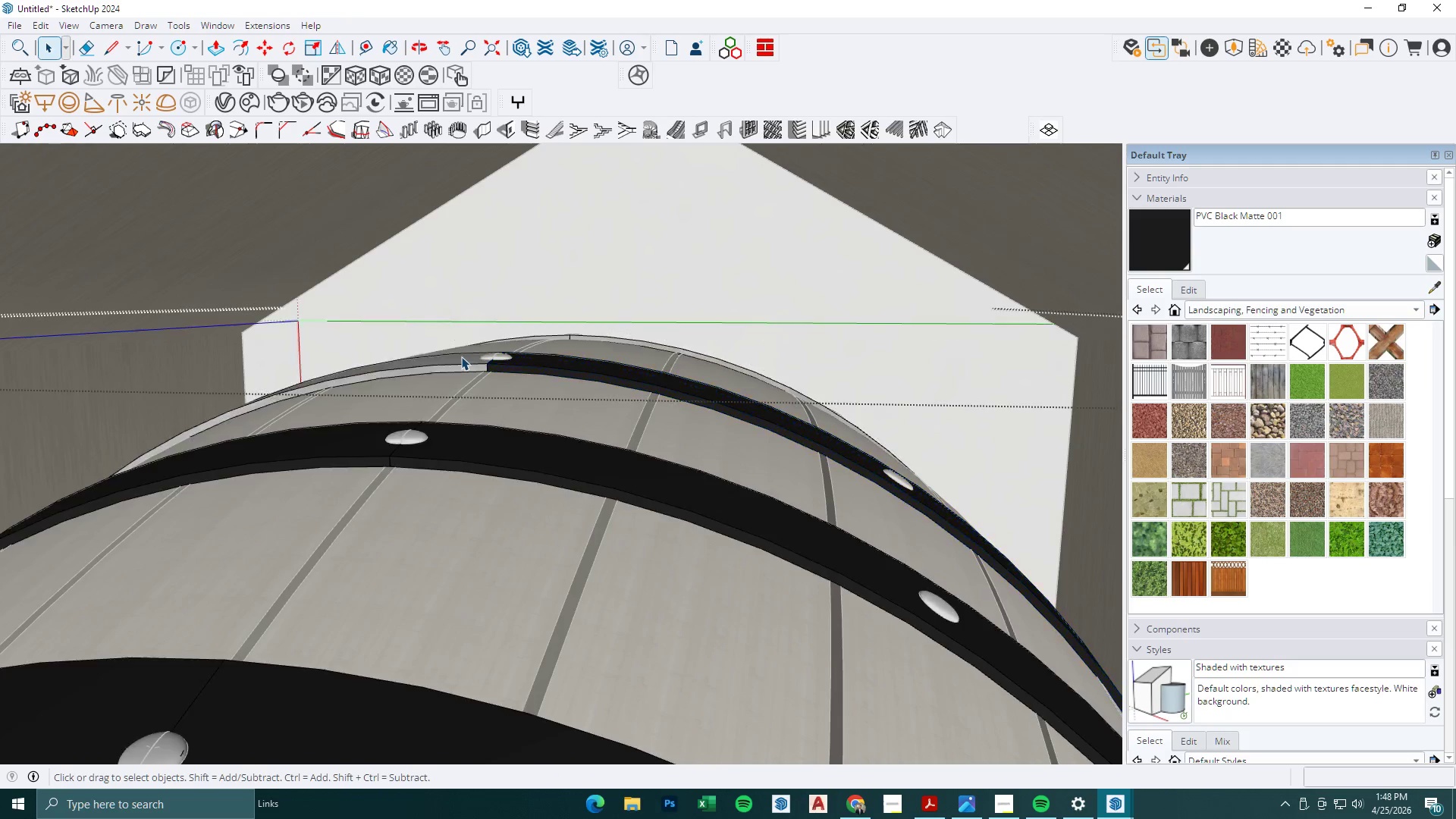 
triple_click([461, 356])
 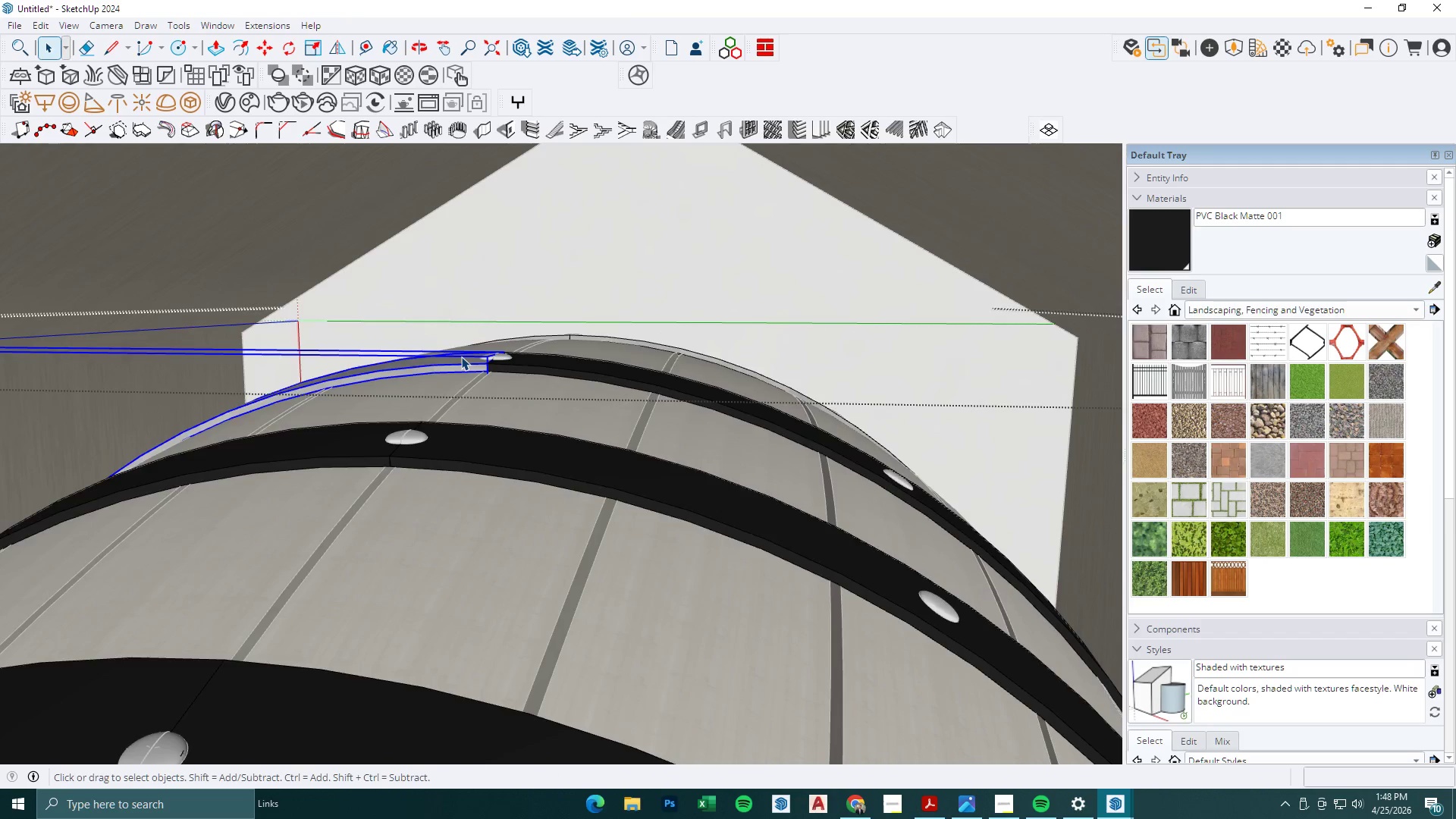 
triple_click([461, 356])
 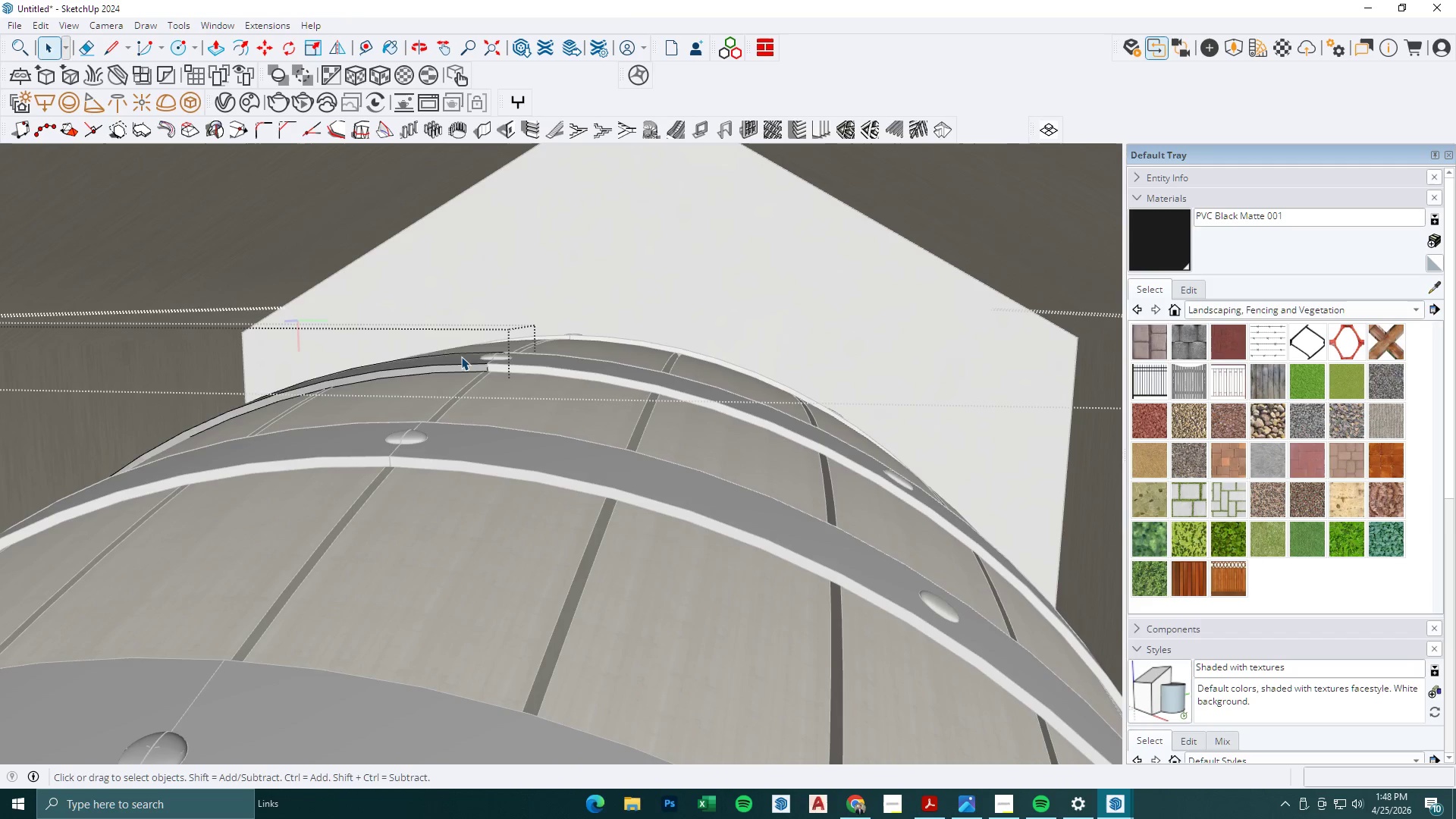 
triple_click([461, 356])
 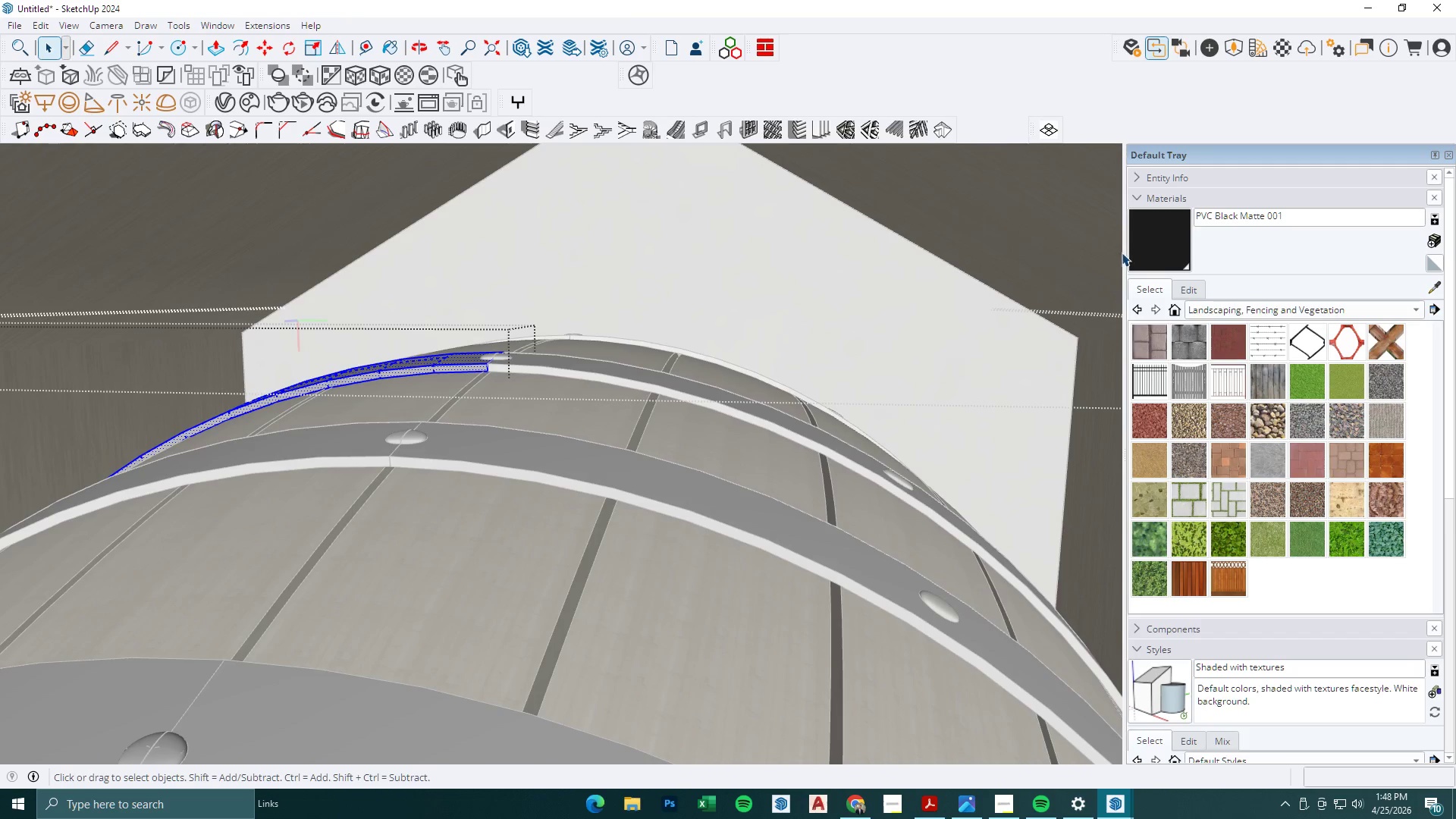 
left_click_drag(start_coordinate=[1157, 243], to_coordinate=[1141, 248])
 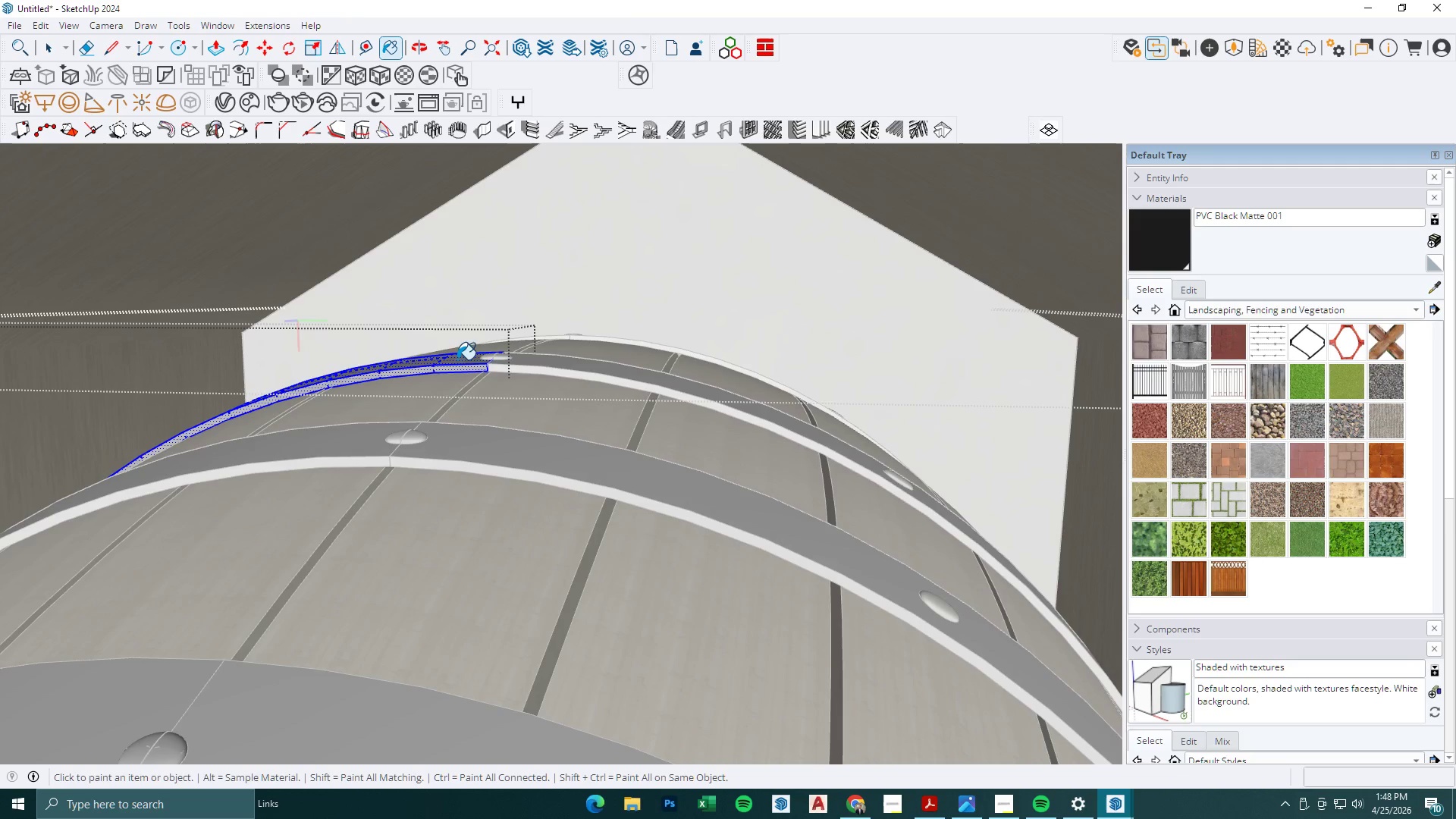 
double_click([451, 365])
 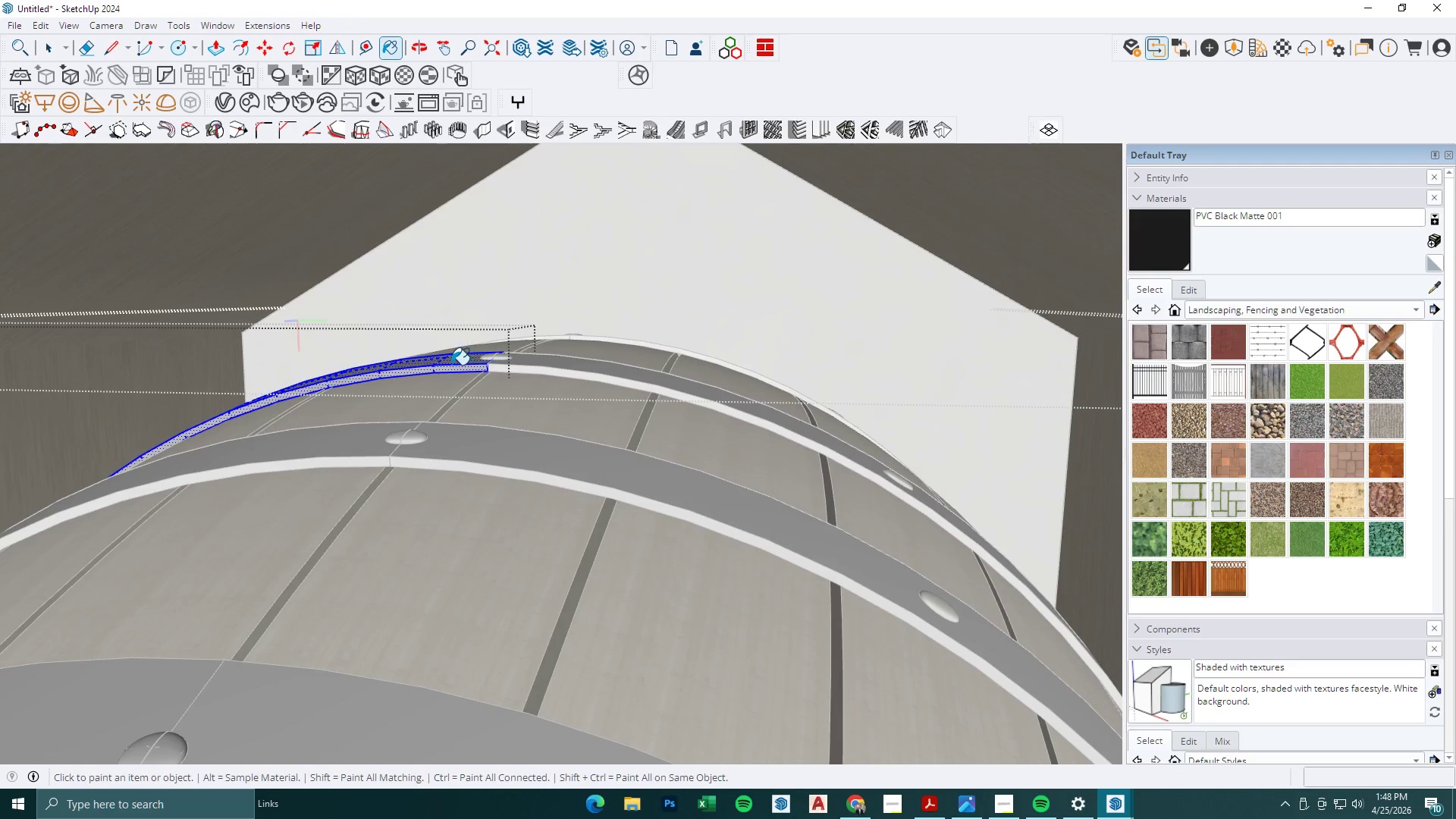 
key(Space)
 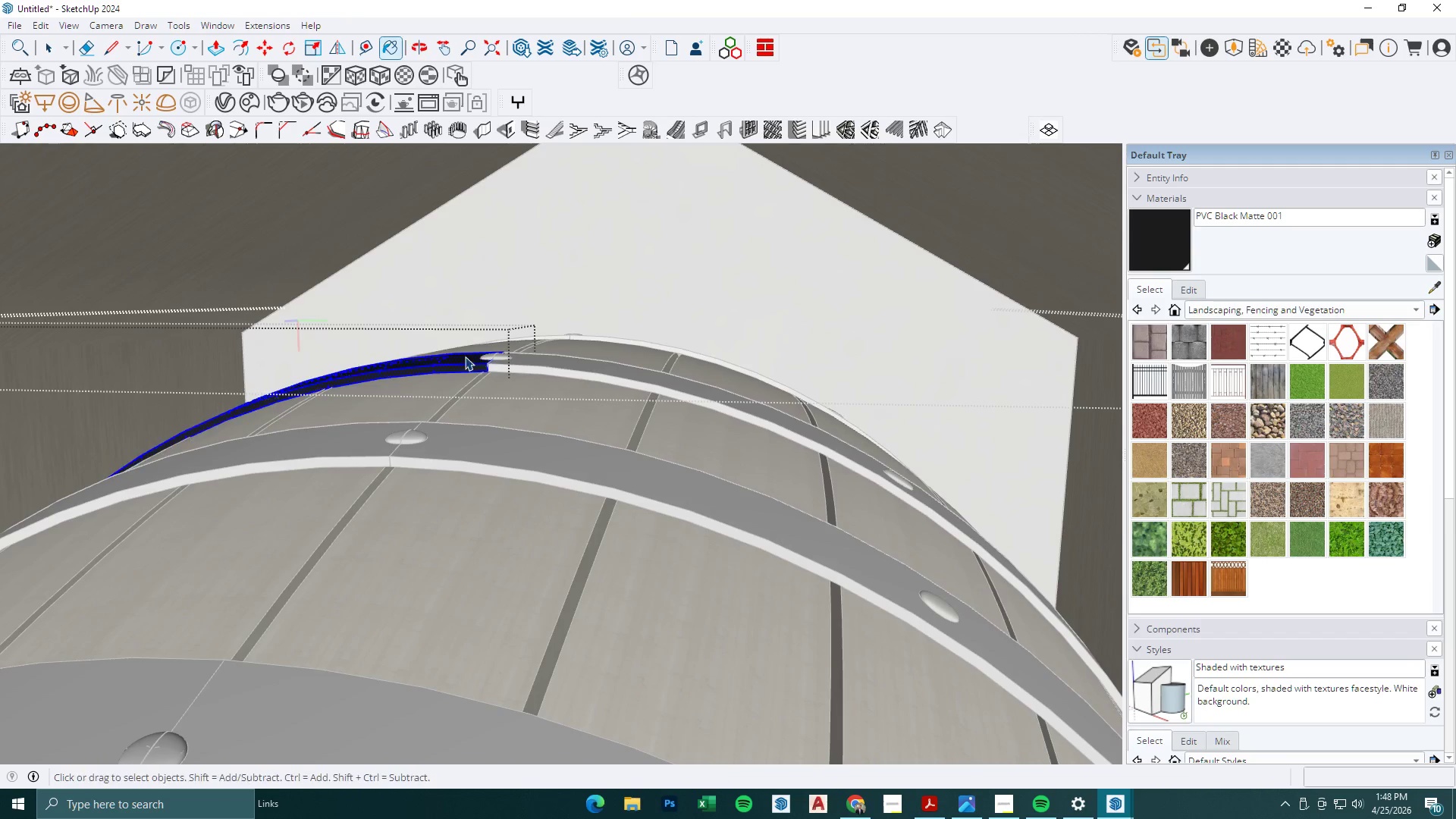 
key(Escape)
 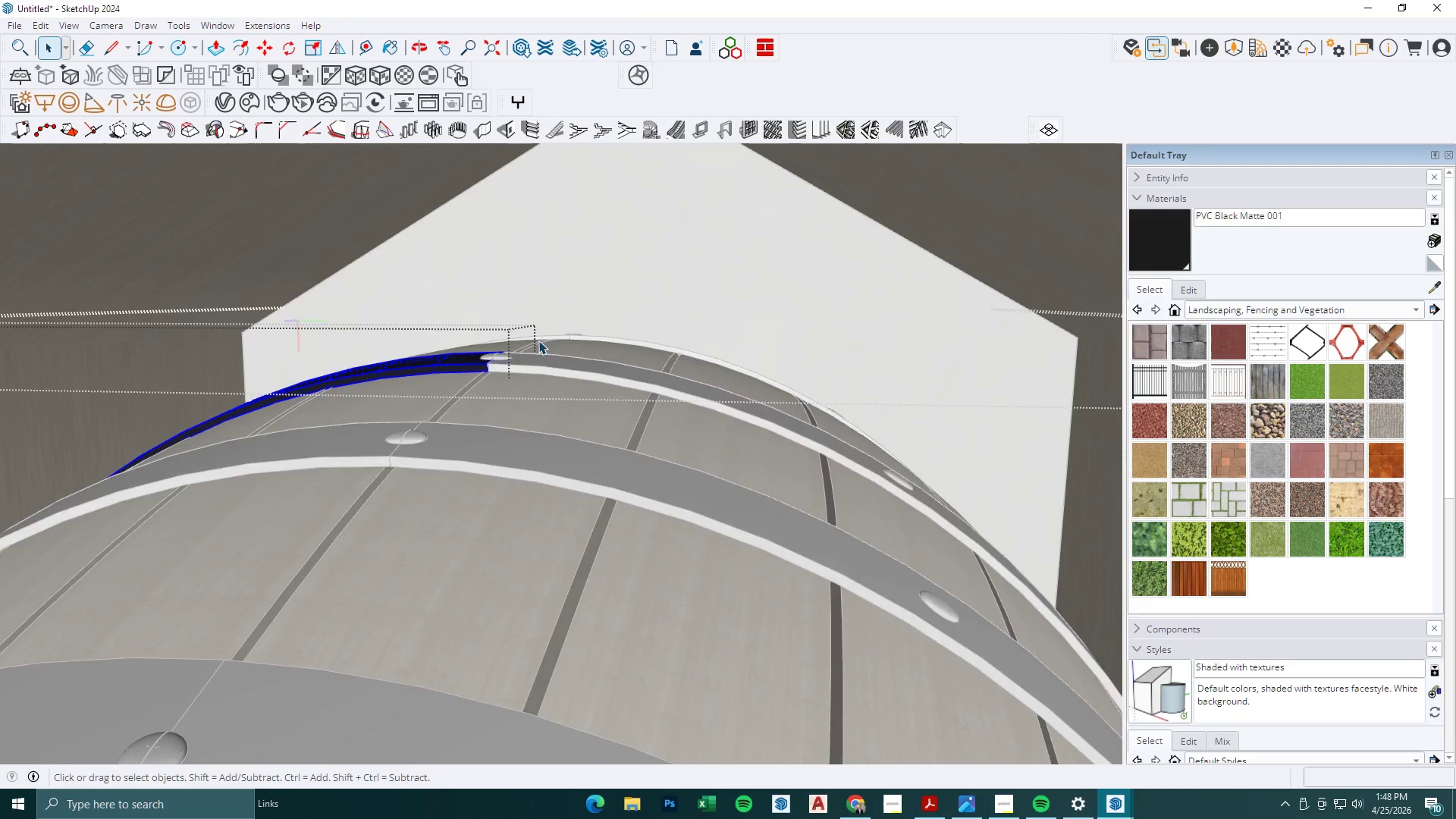 
key(Escape)
 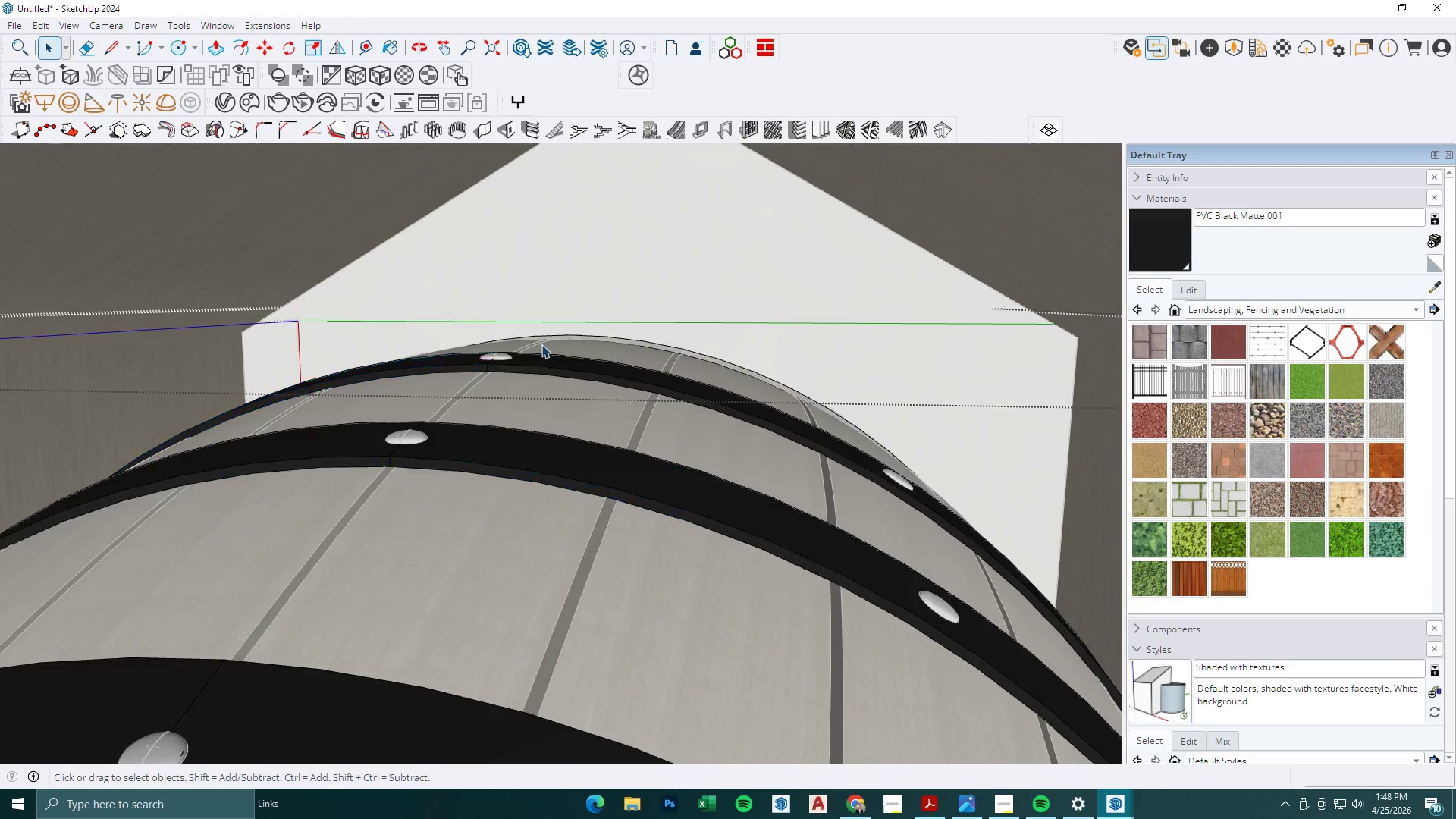 
key(Escape)
 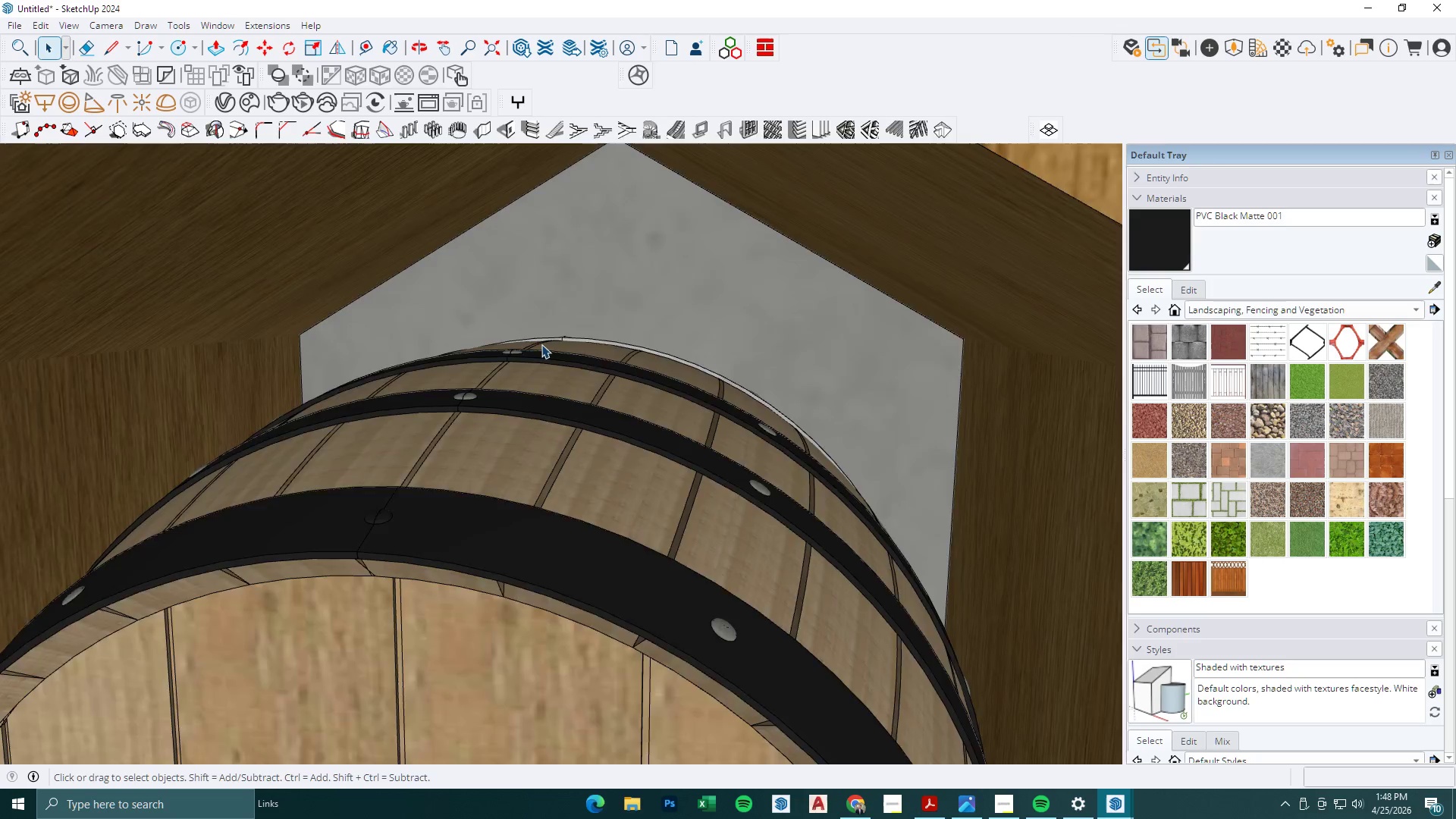 
key(Escape)
 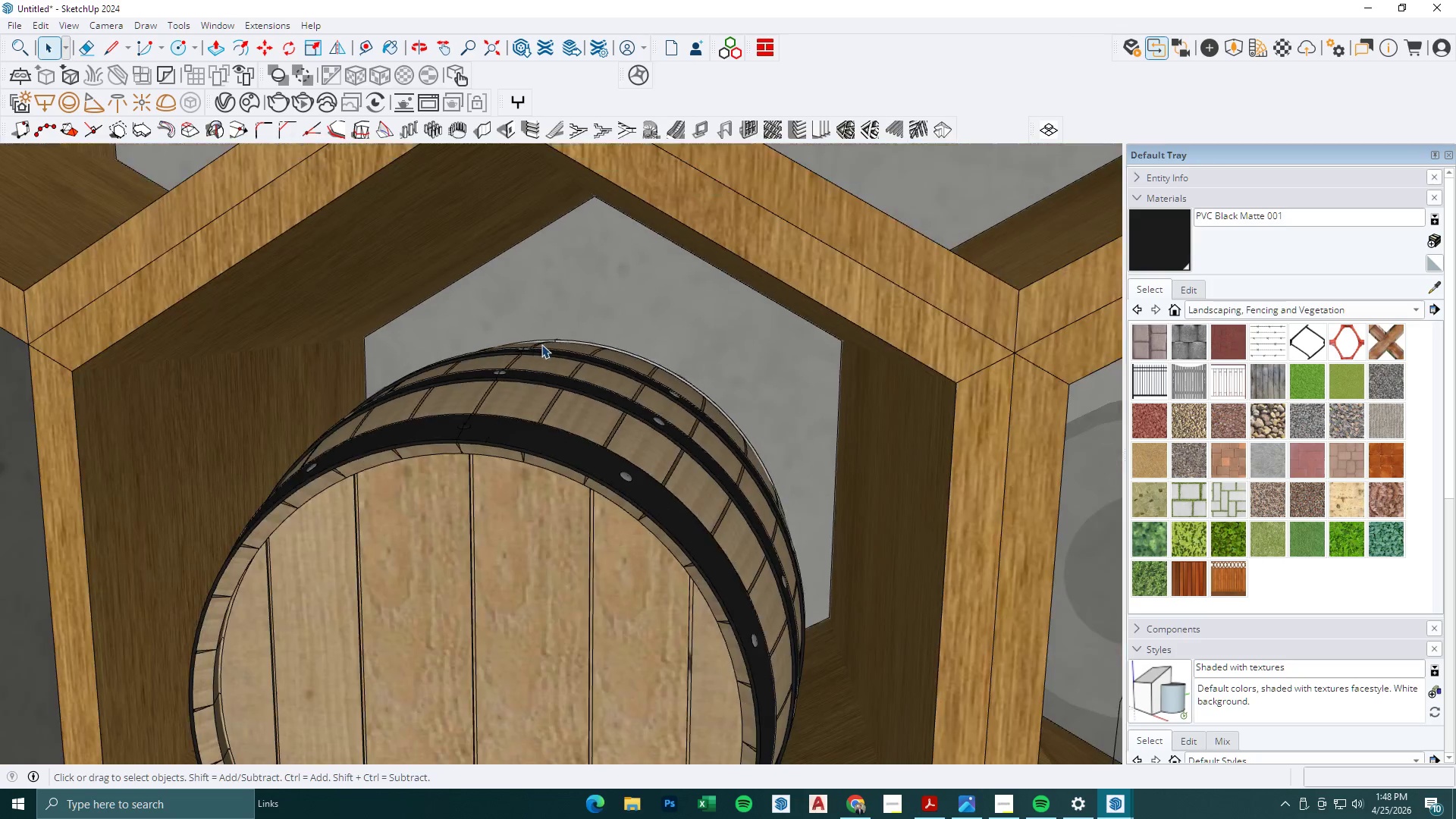 
key(Escape)
 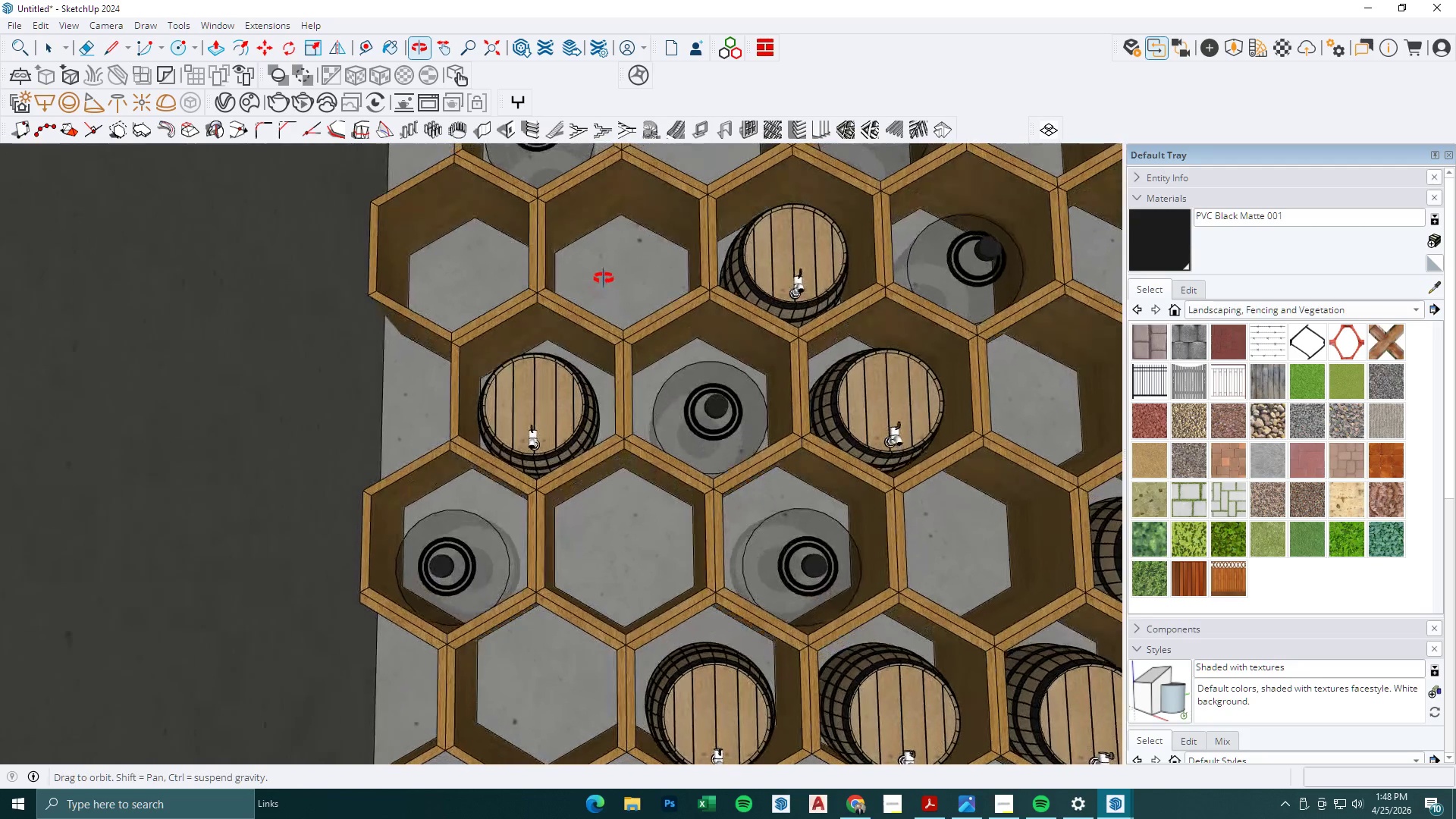 
scroll: coordinate [545, 373], scroll_direction: down, amount: 27.0
 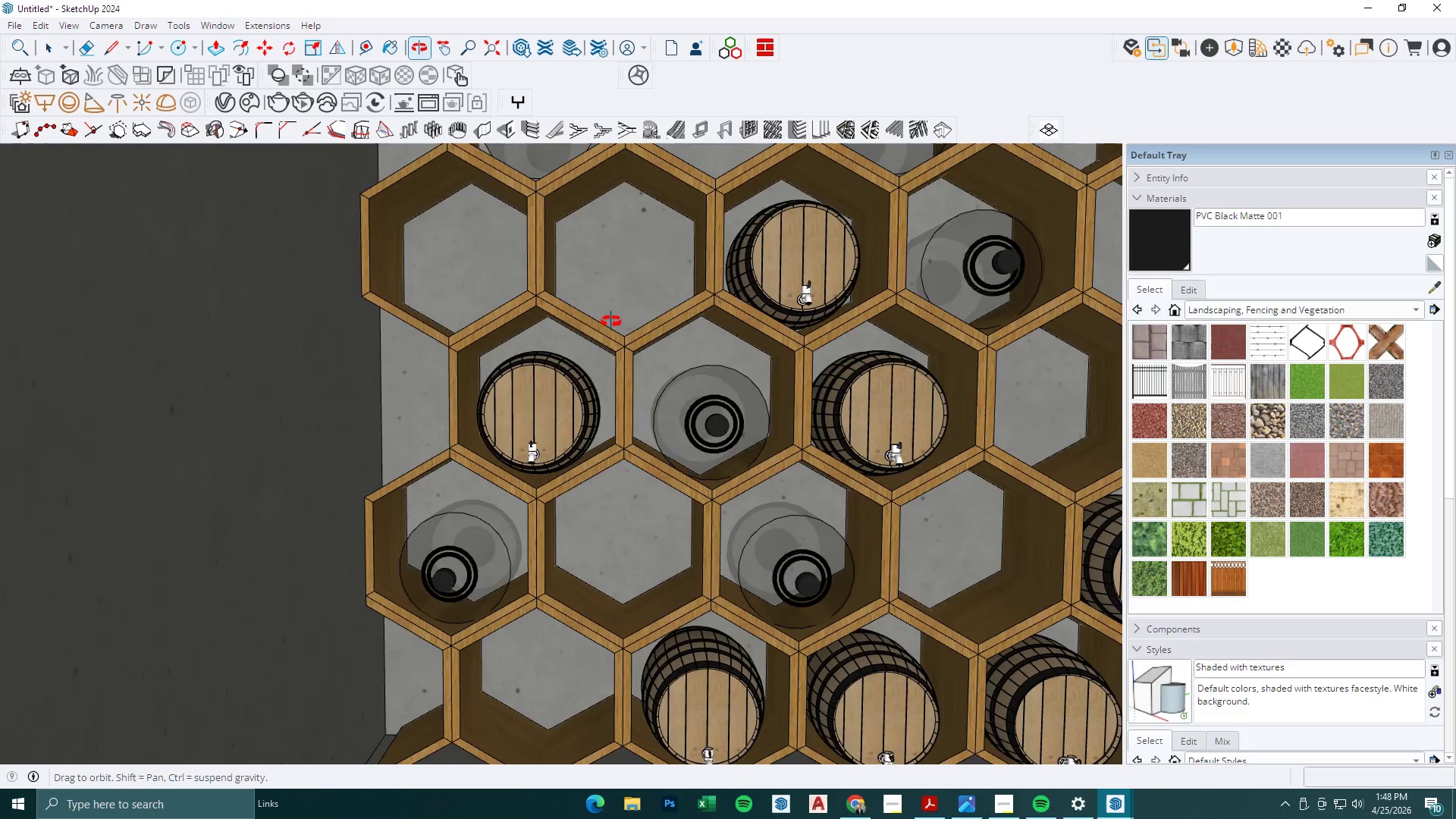 
scroll: coordinate [384, 312], scroll_direction: up, amount: 17.0
 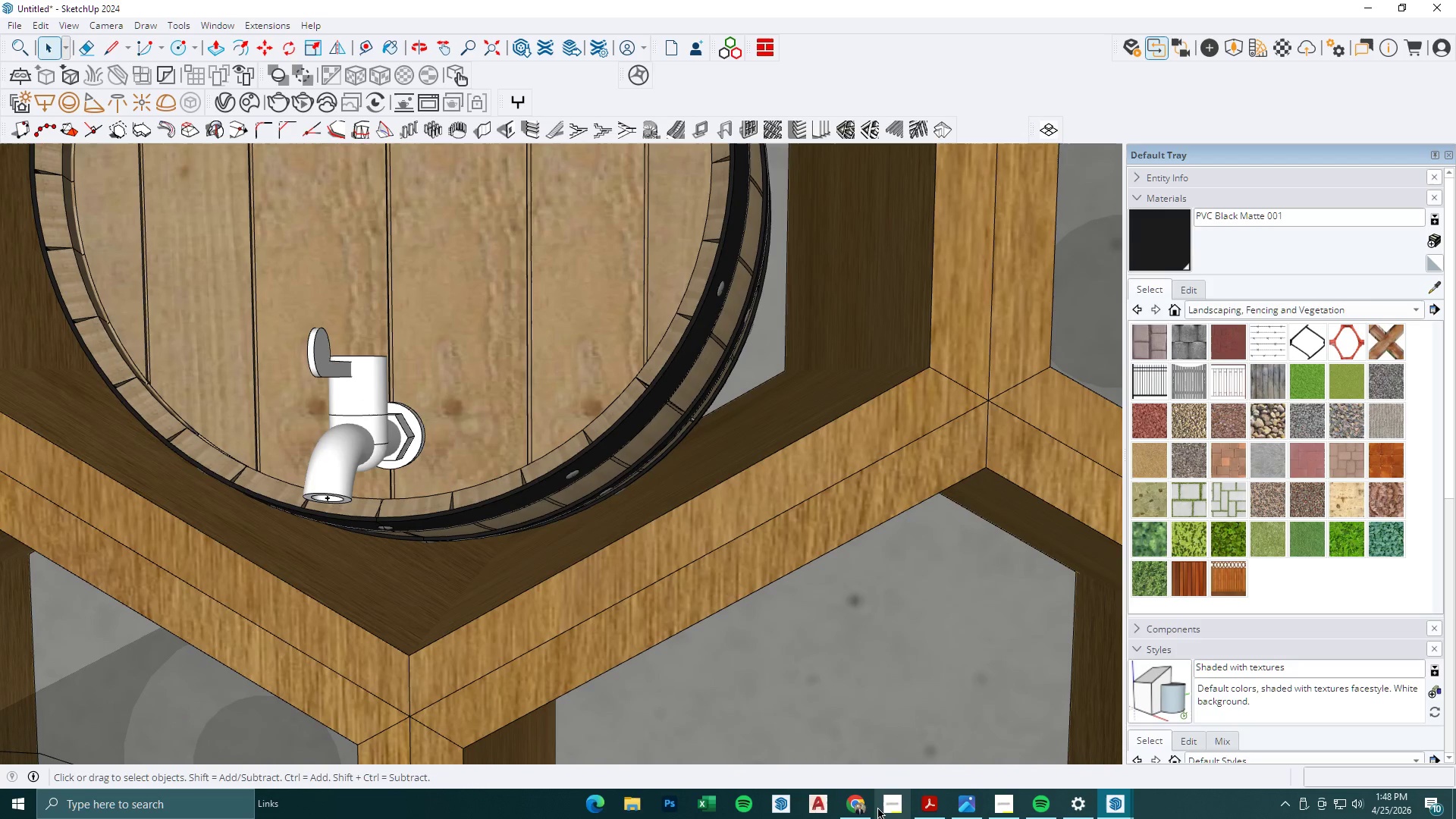 
left_click([848, 806])
 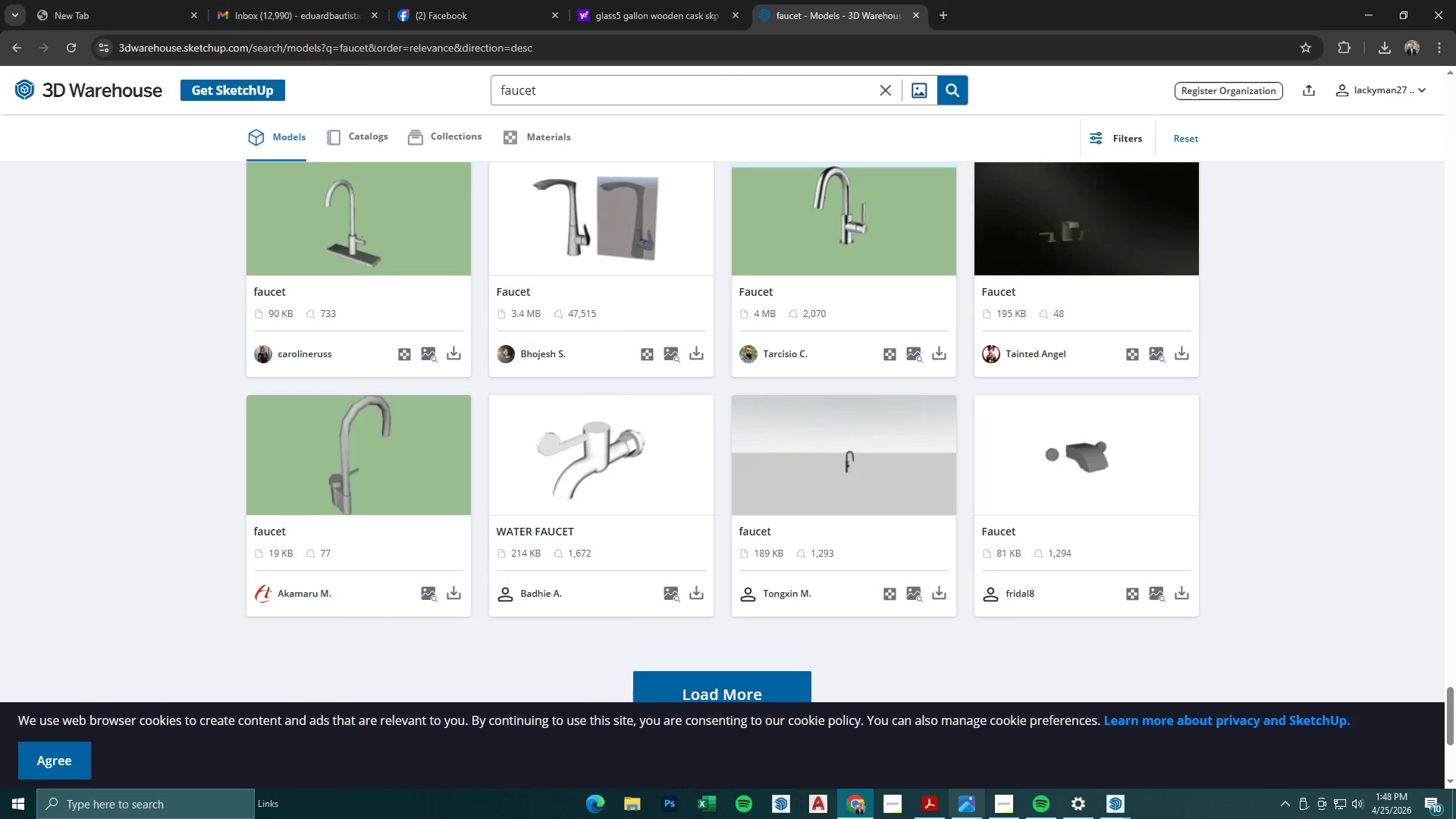 
left_click([865, 793])
 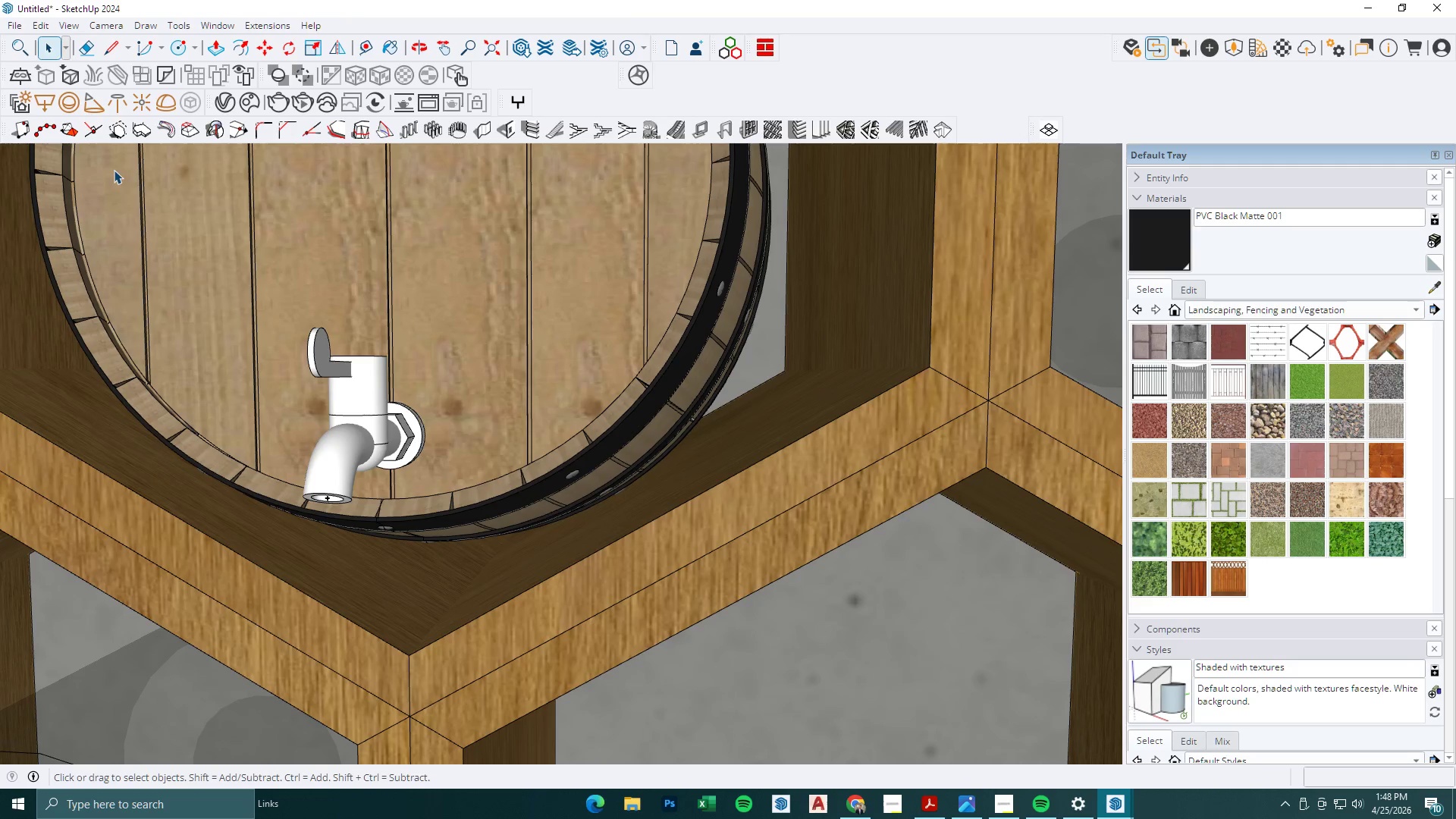 
left_click([246, 106])
 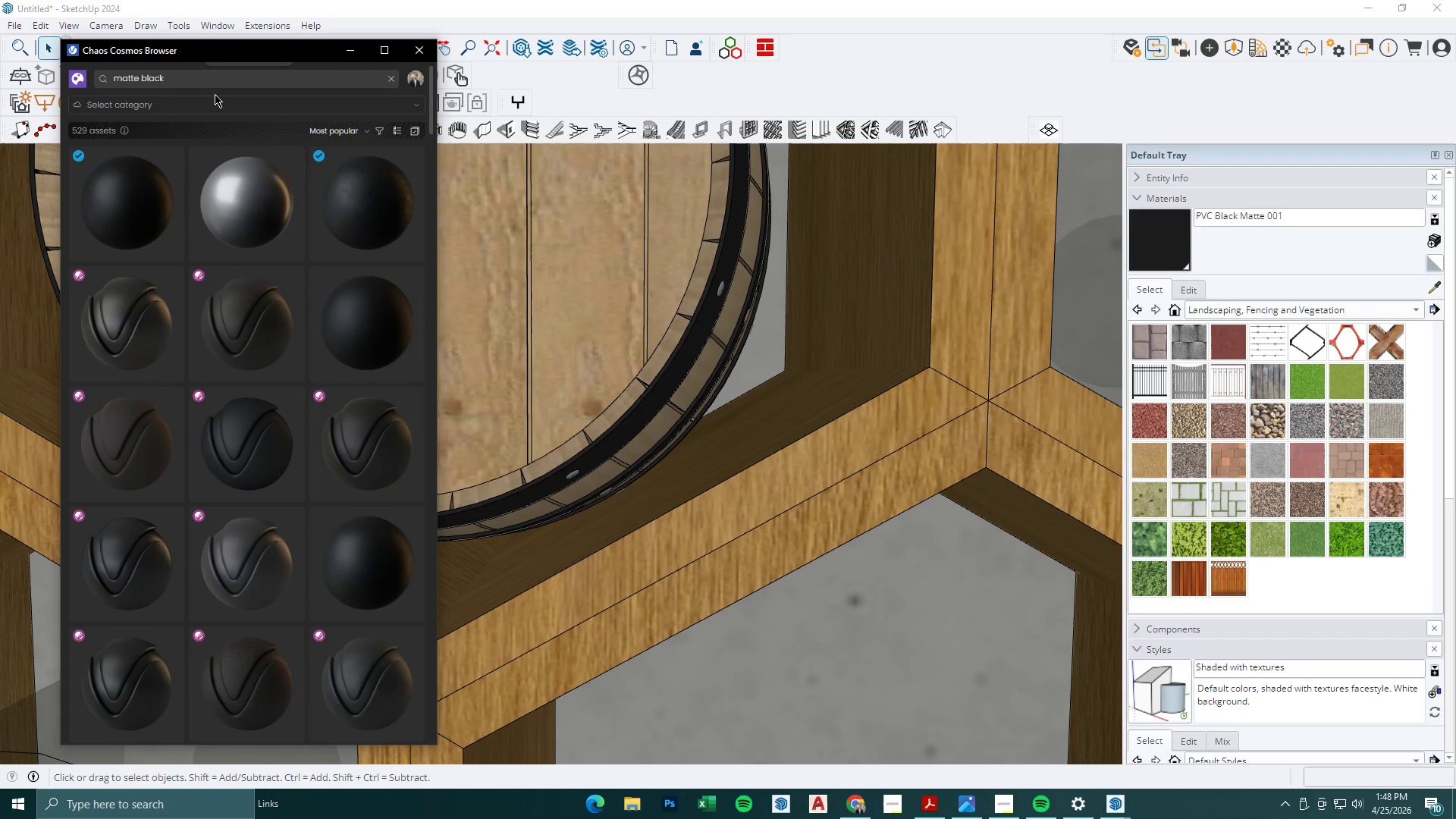 
double_click([215, 101])
 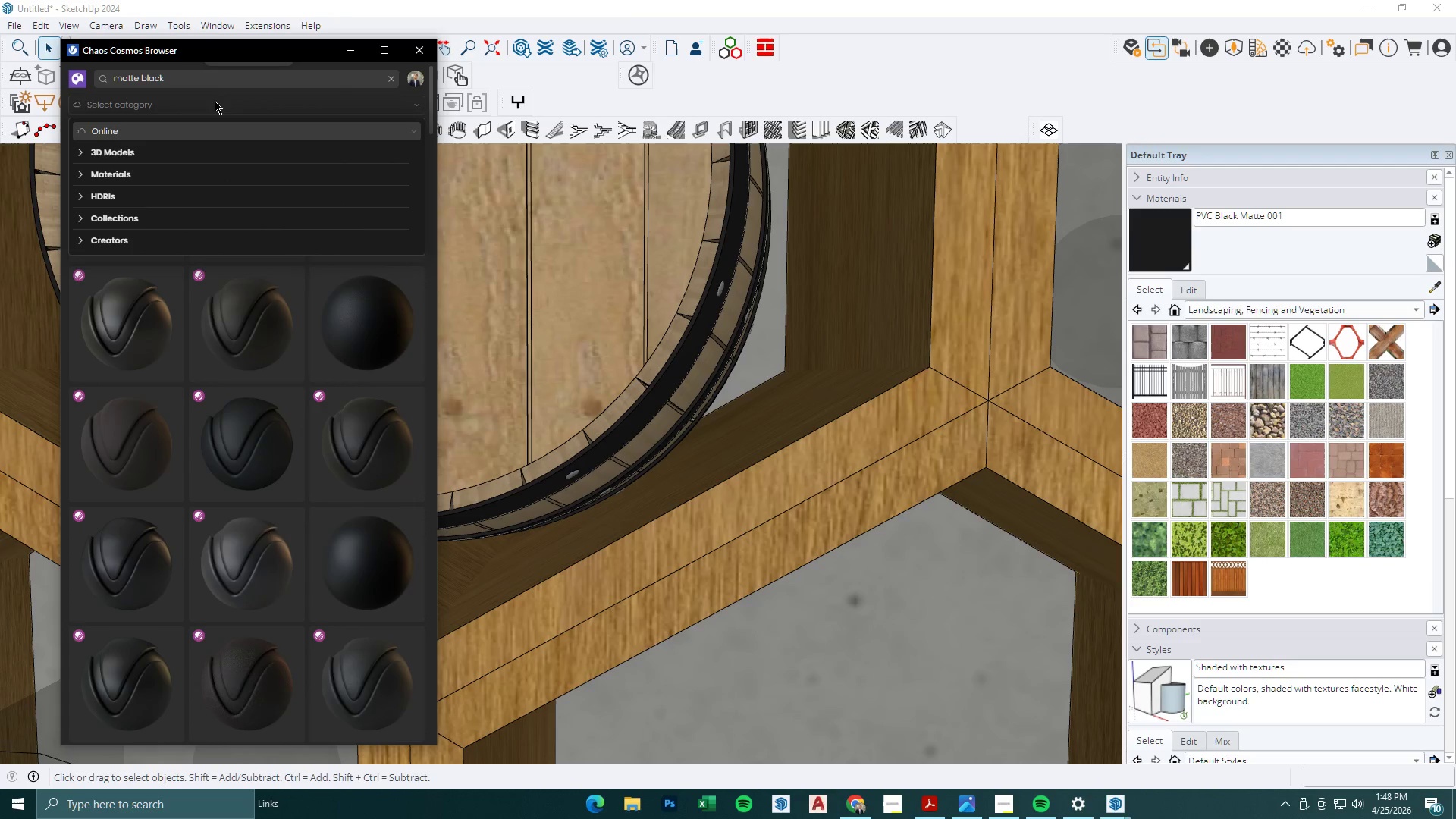 
left_click_drag(start_coordinate=[198, 83], to_coordinate=[187, 83])
 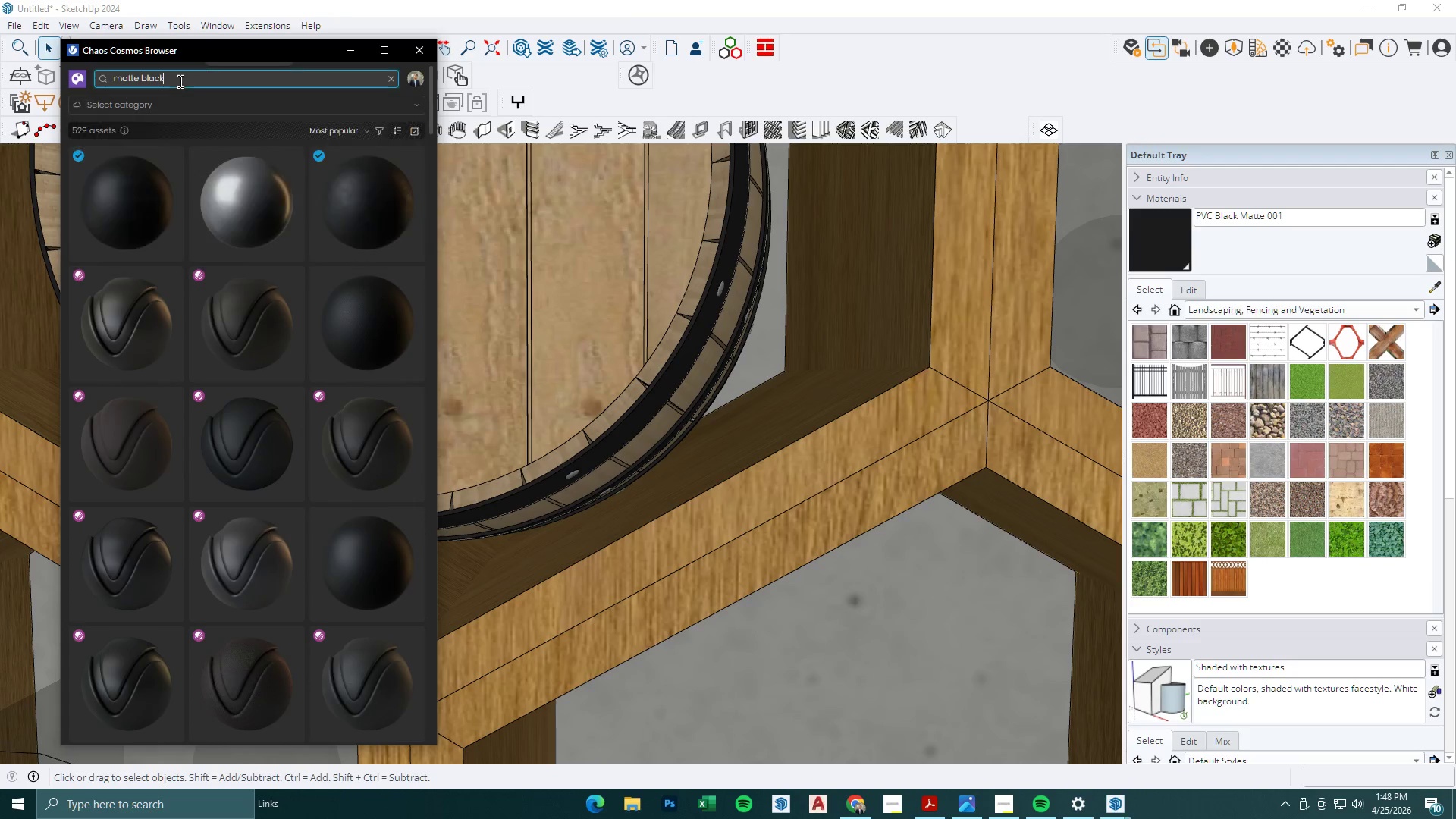 
left_click_drag(start_coordinate=[180, 82], to_coordinate=[77, 73])
 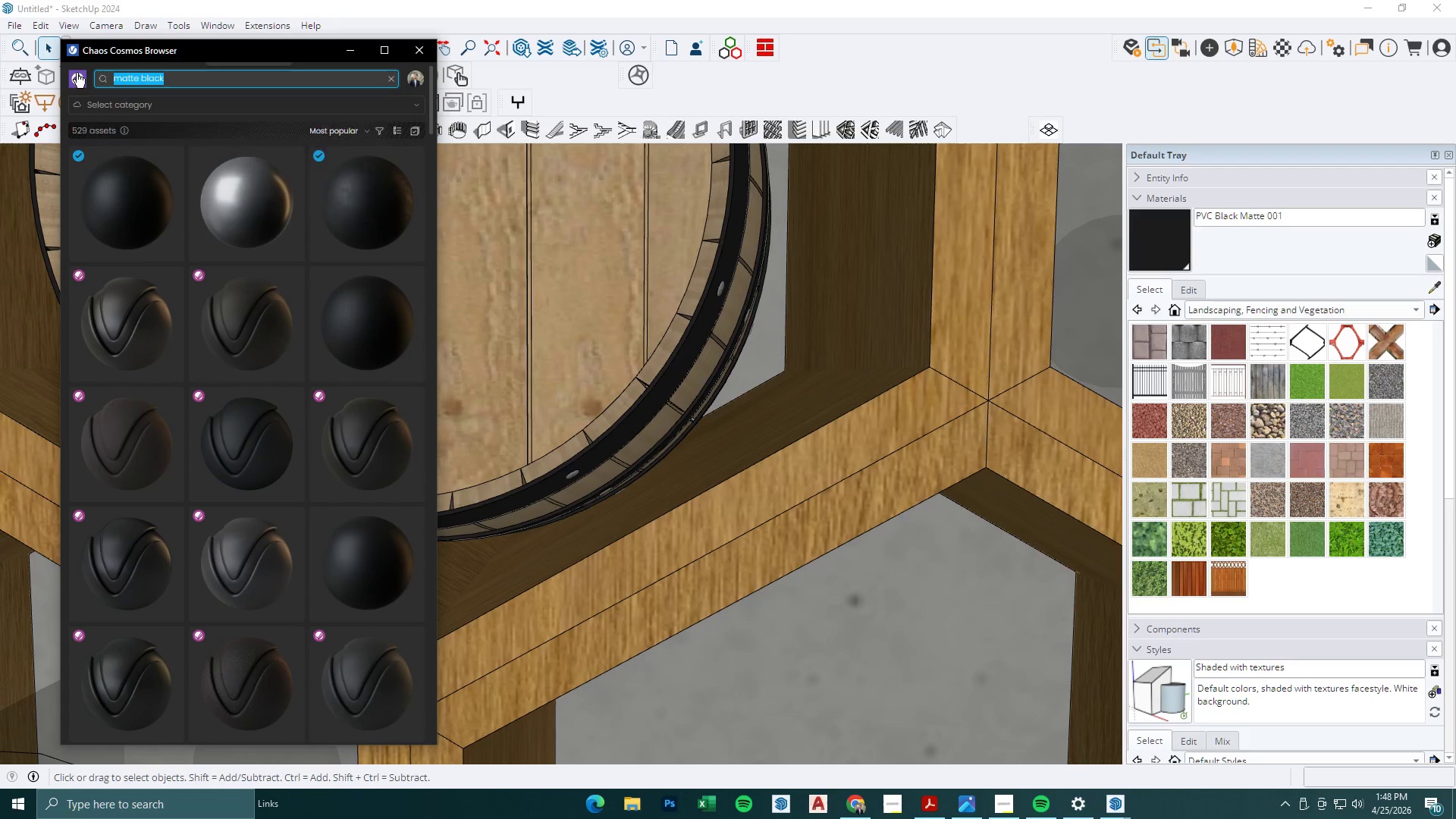 
type(silver)
 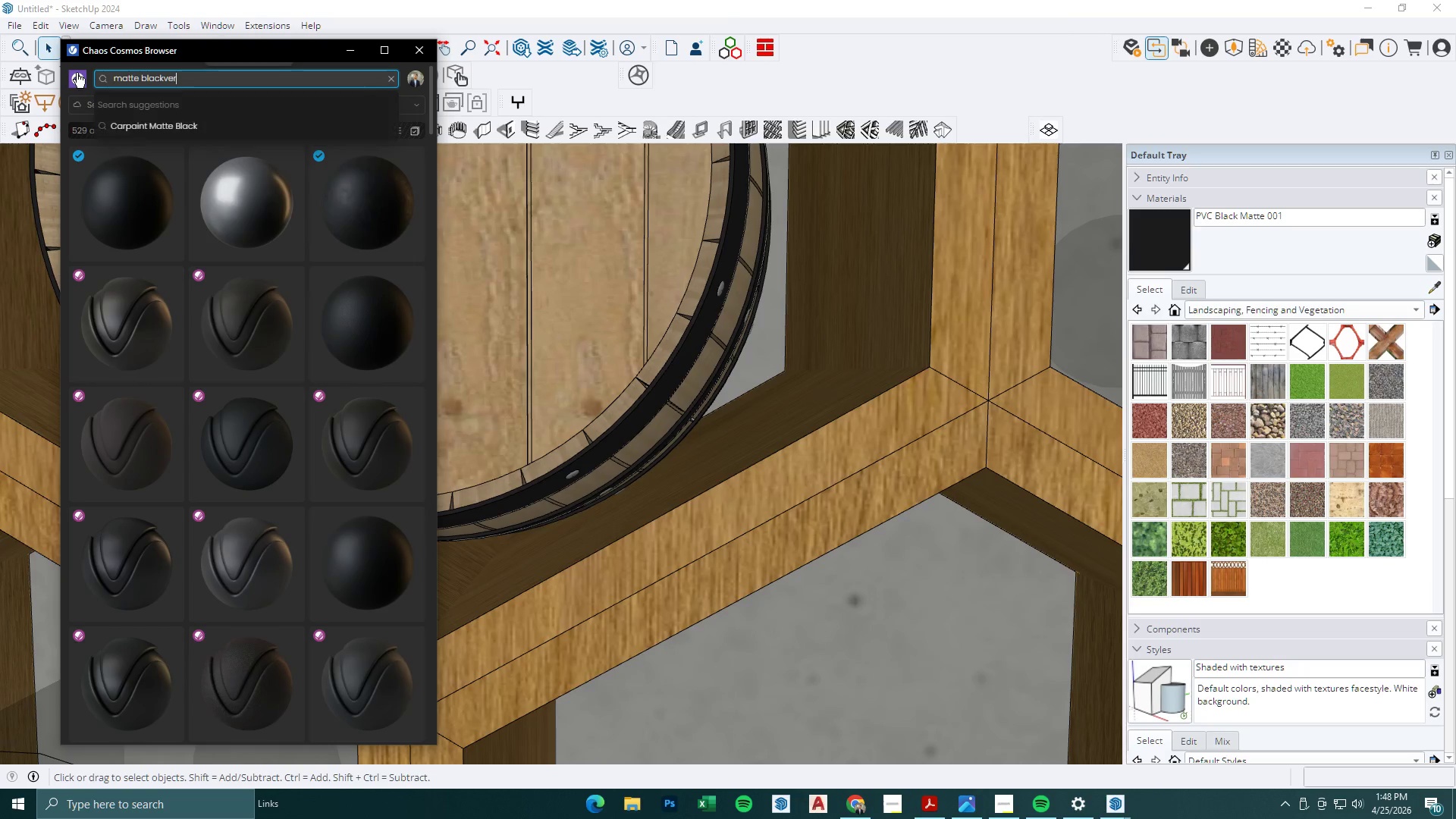 
key(Enter)
 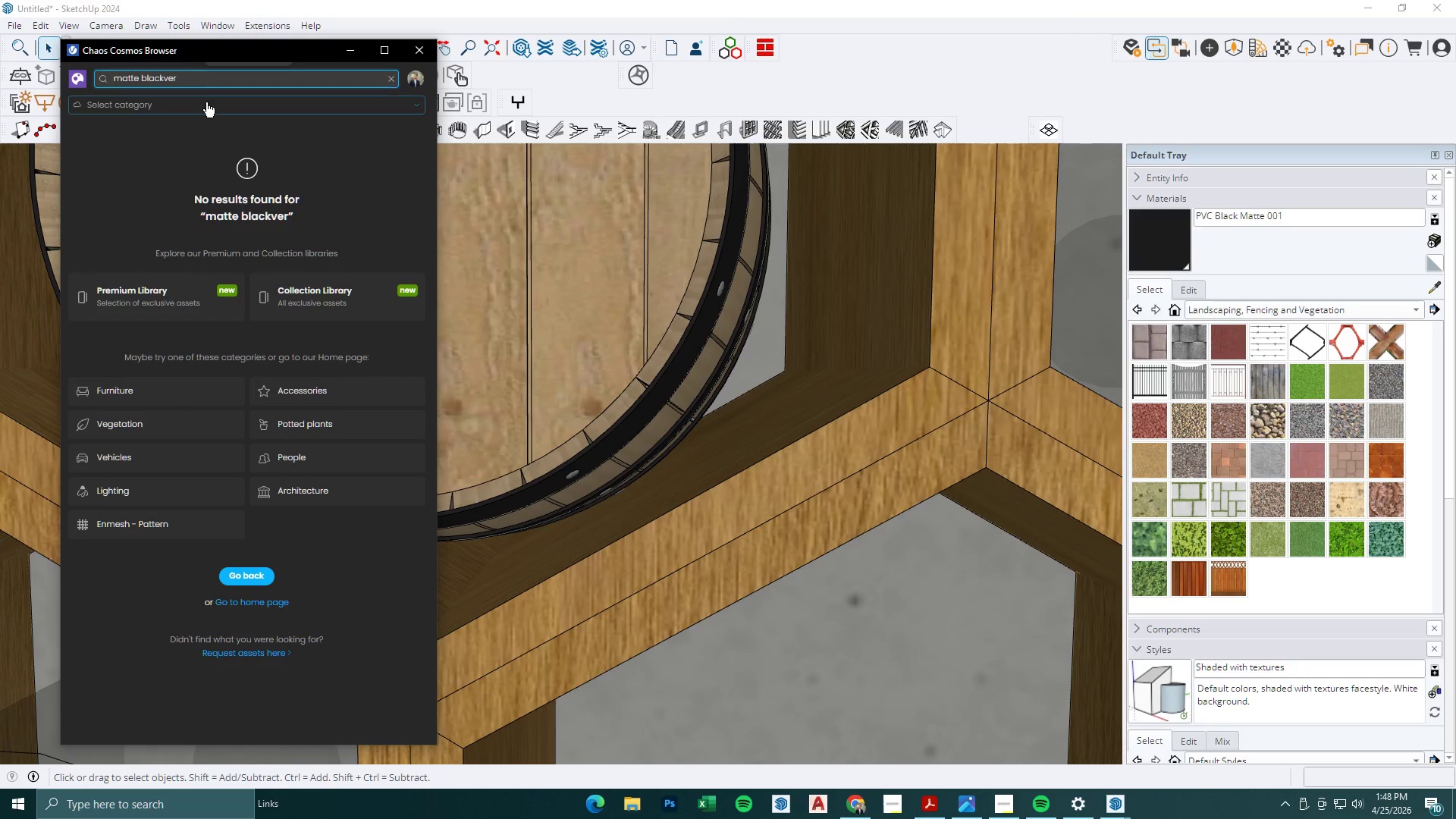 
left_click_drag(start_coordinate=[196, 80], to_coordinate=[39, 78])
 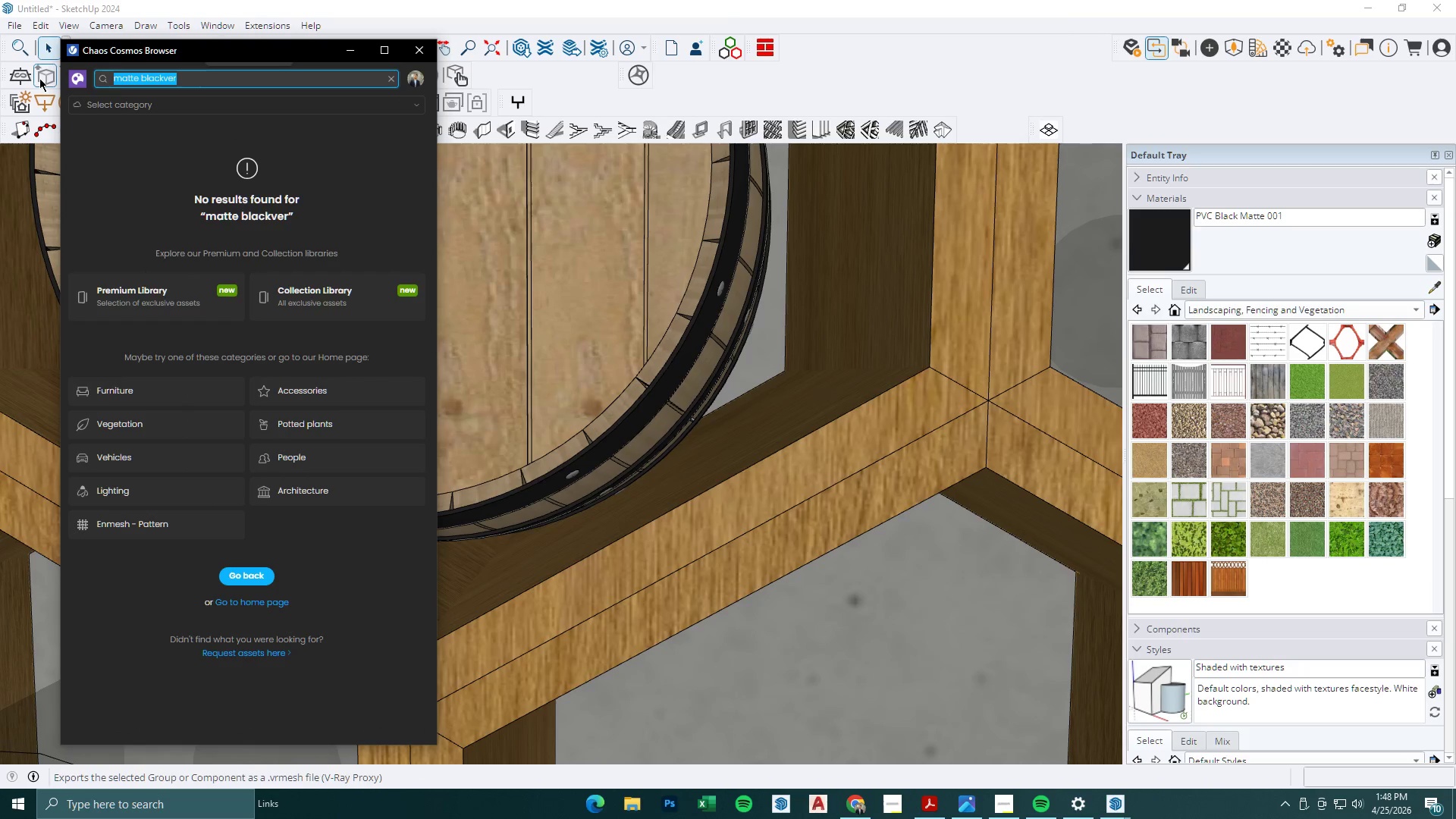 
type(siver)
 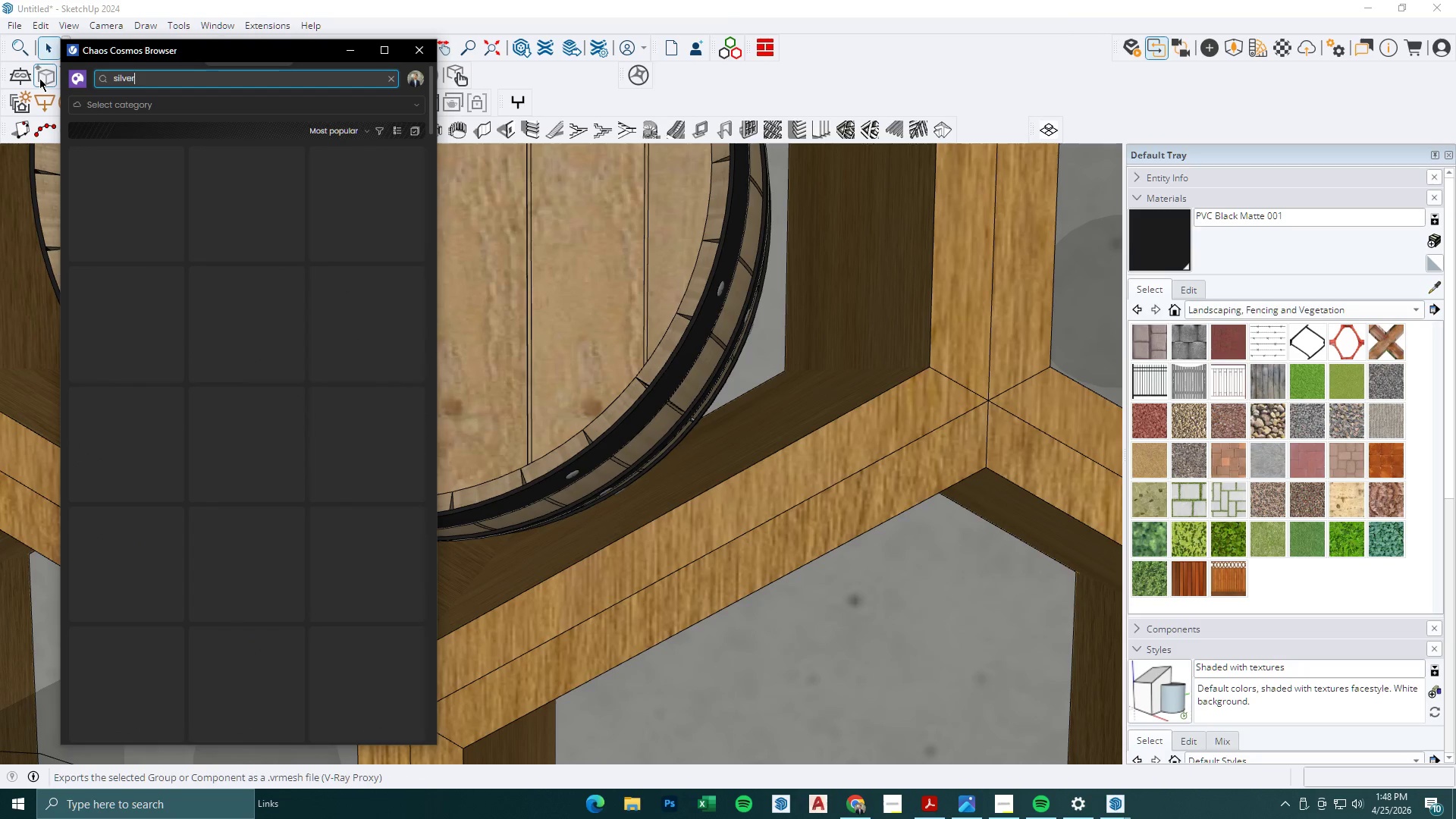 
key(Enter)
 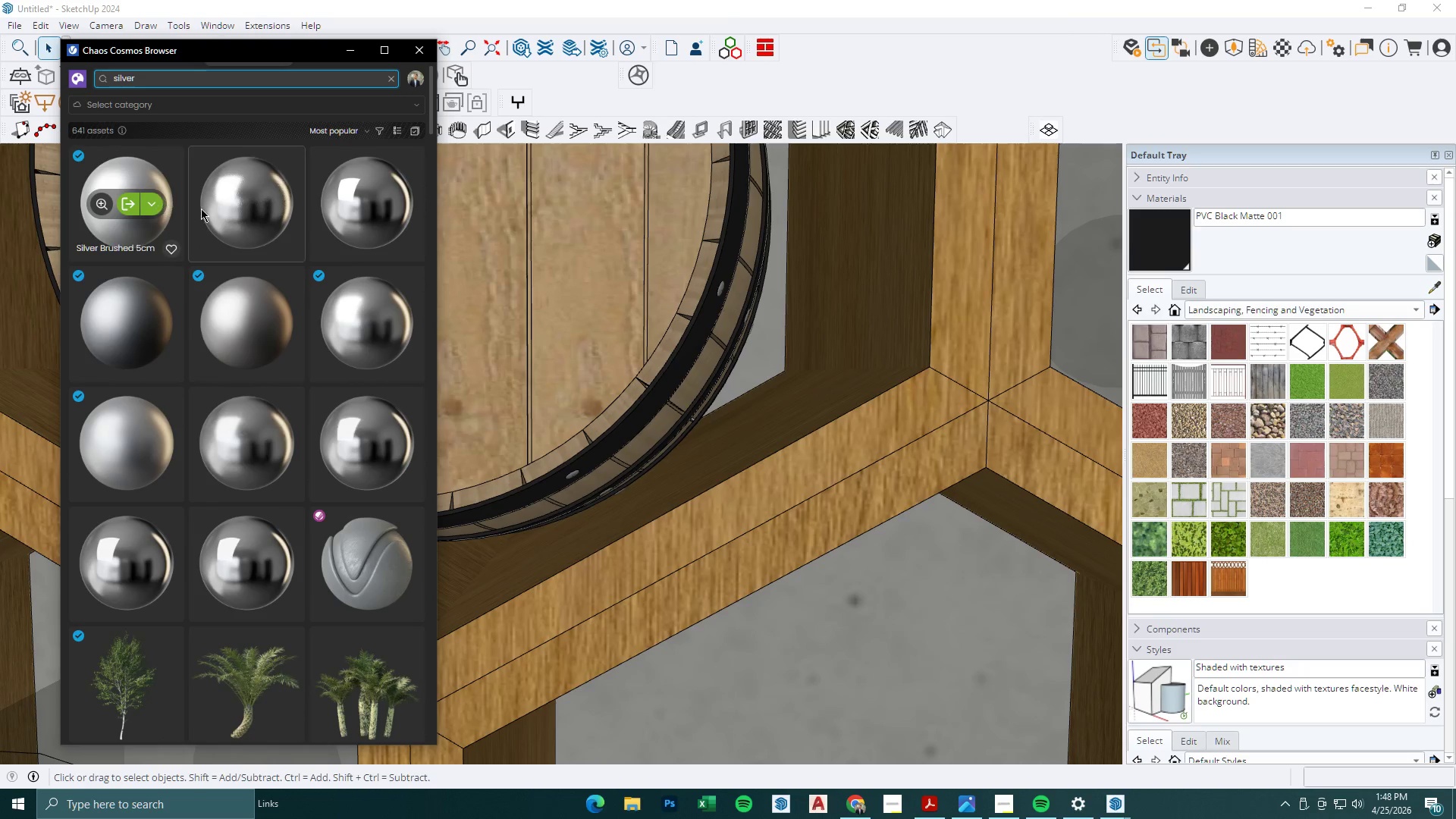 
wait(6.78)
 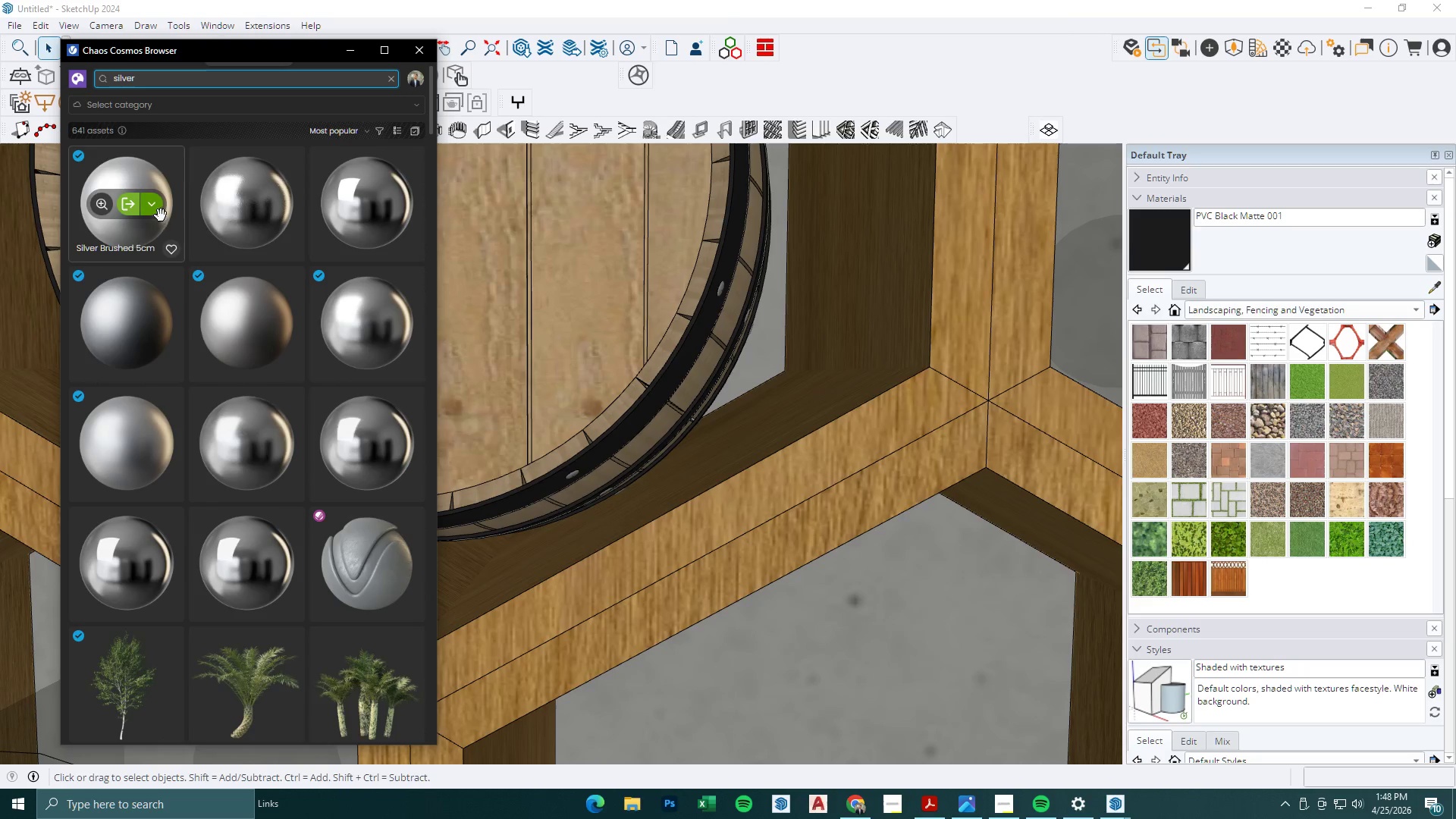 
left_click([260, 204])
 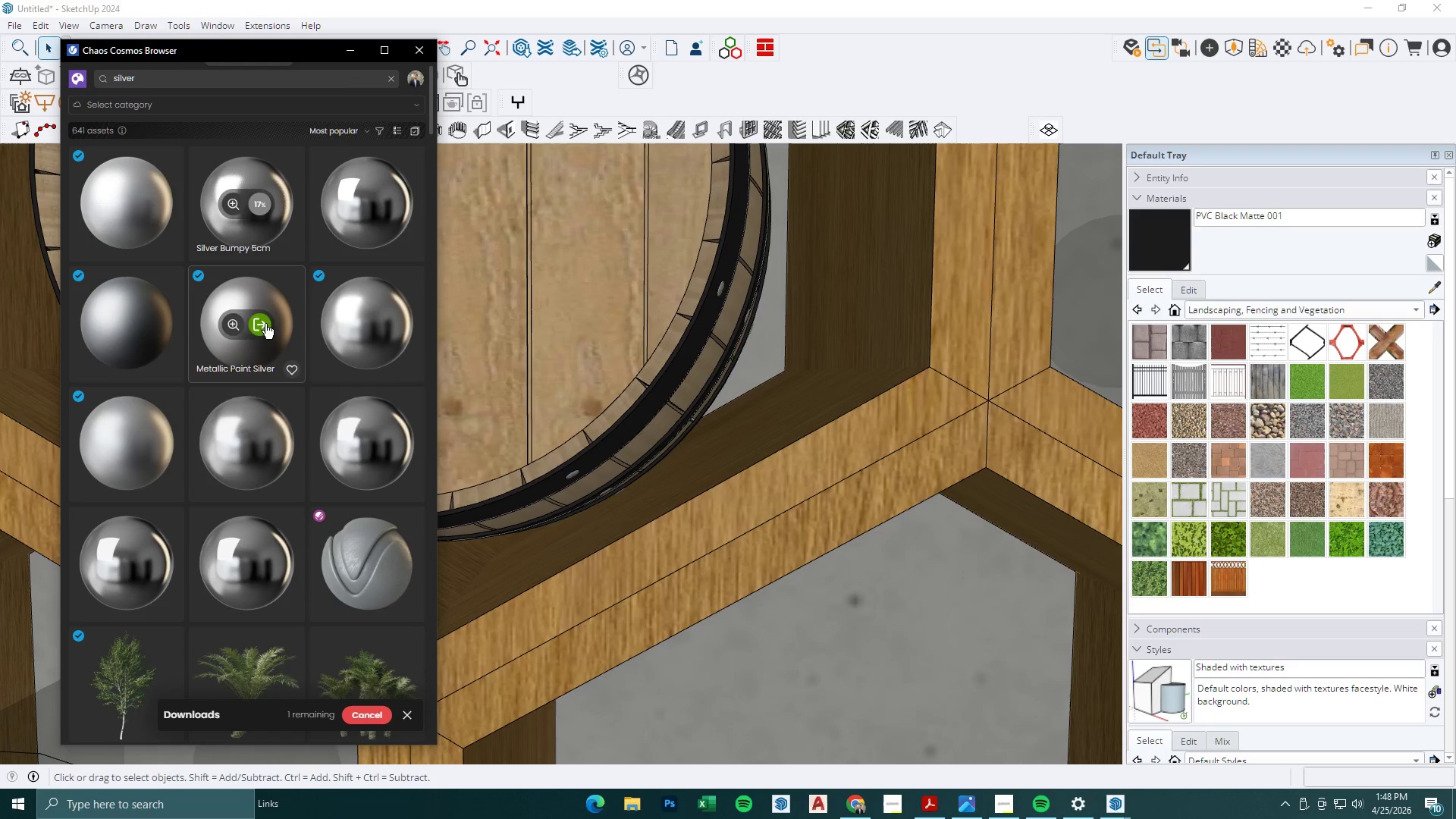 
left_click([146, 328])
 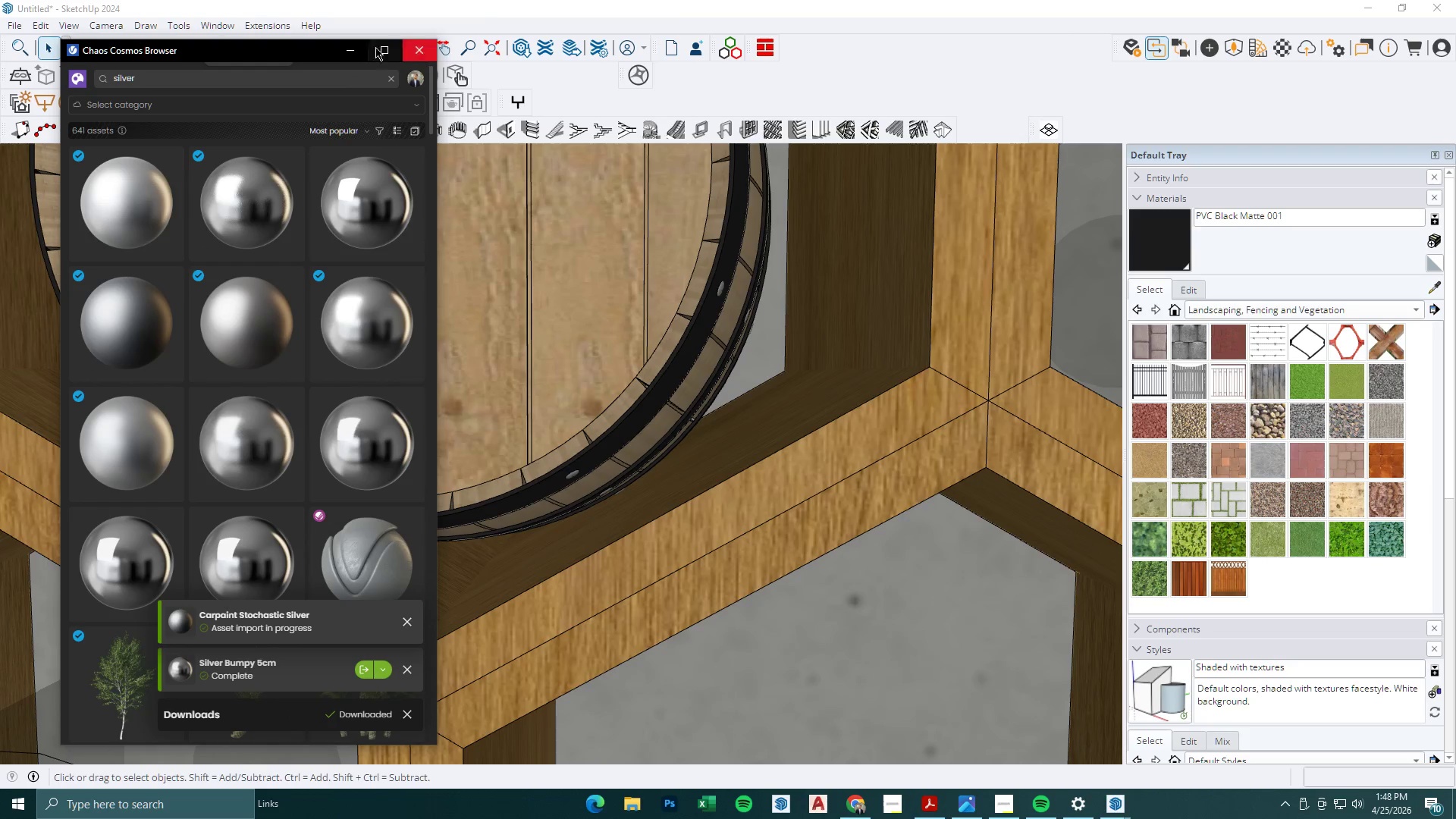 
left_click([356, 47])
 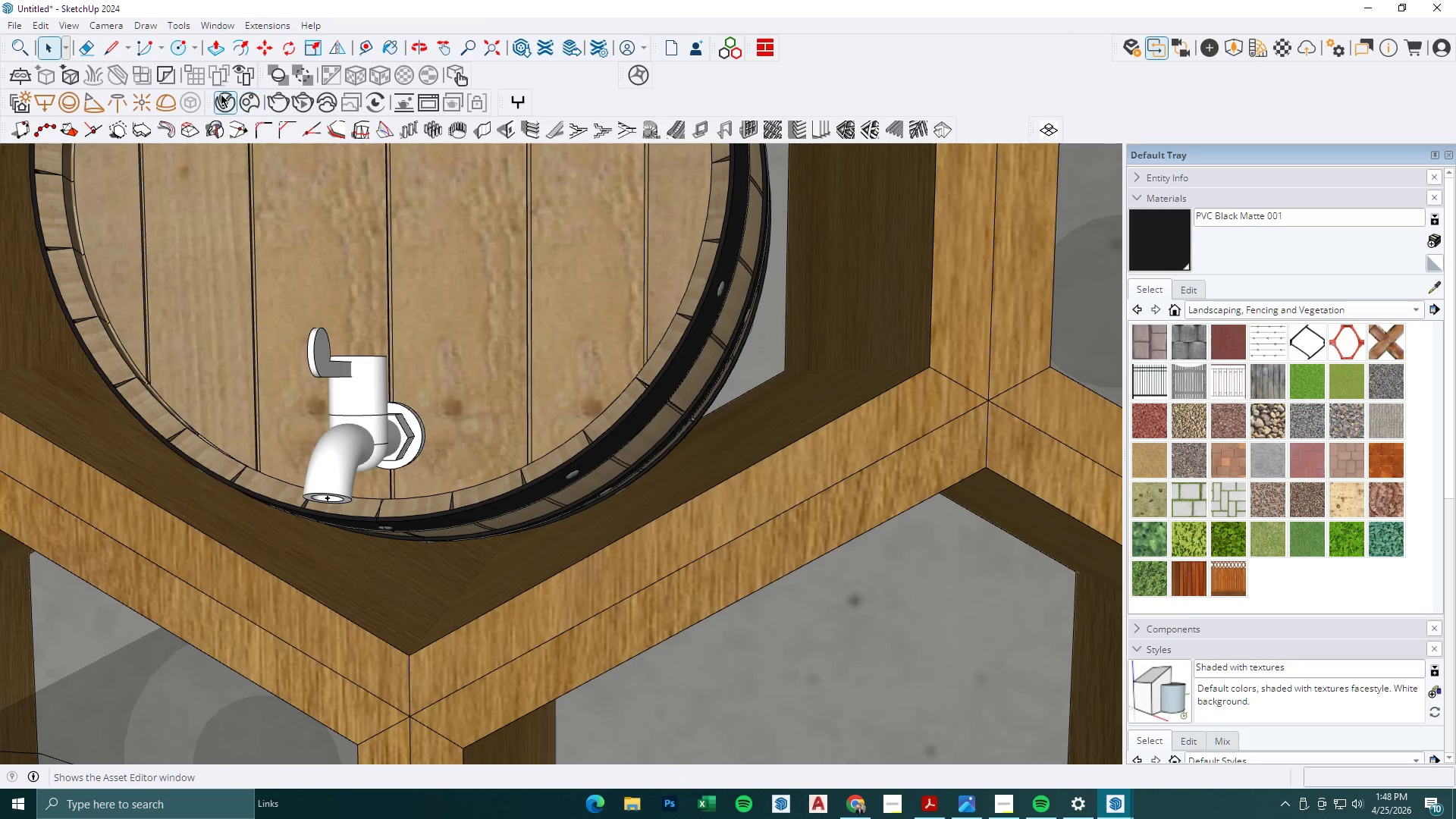 
left_click([217, 94])
 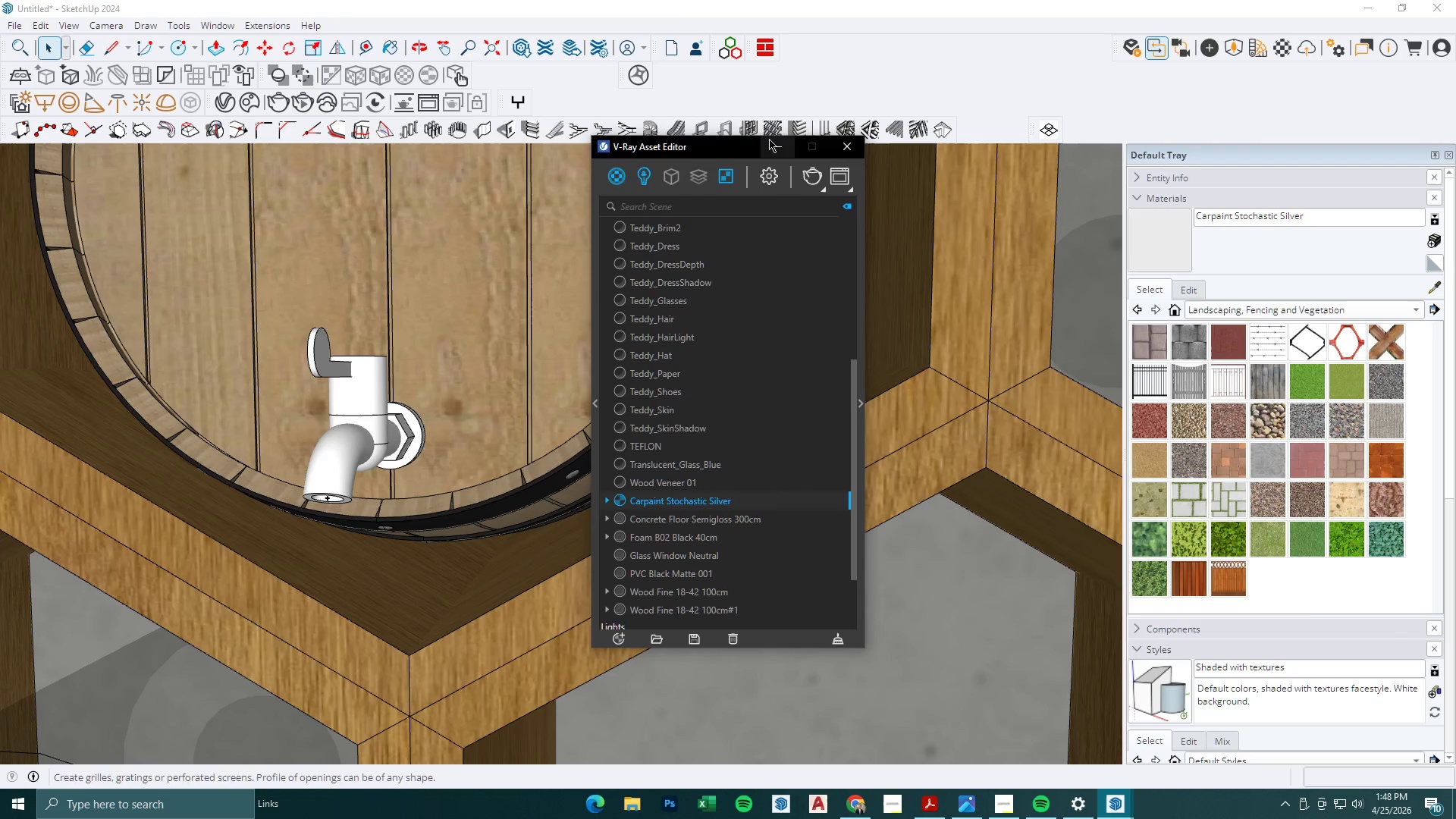 
left_click_drag(start_coordinate=[1181, 252], to_coordinate=[1173, 252])
 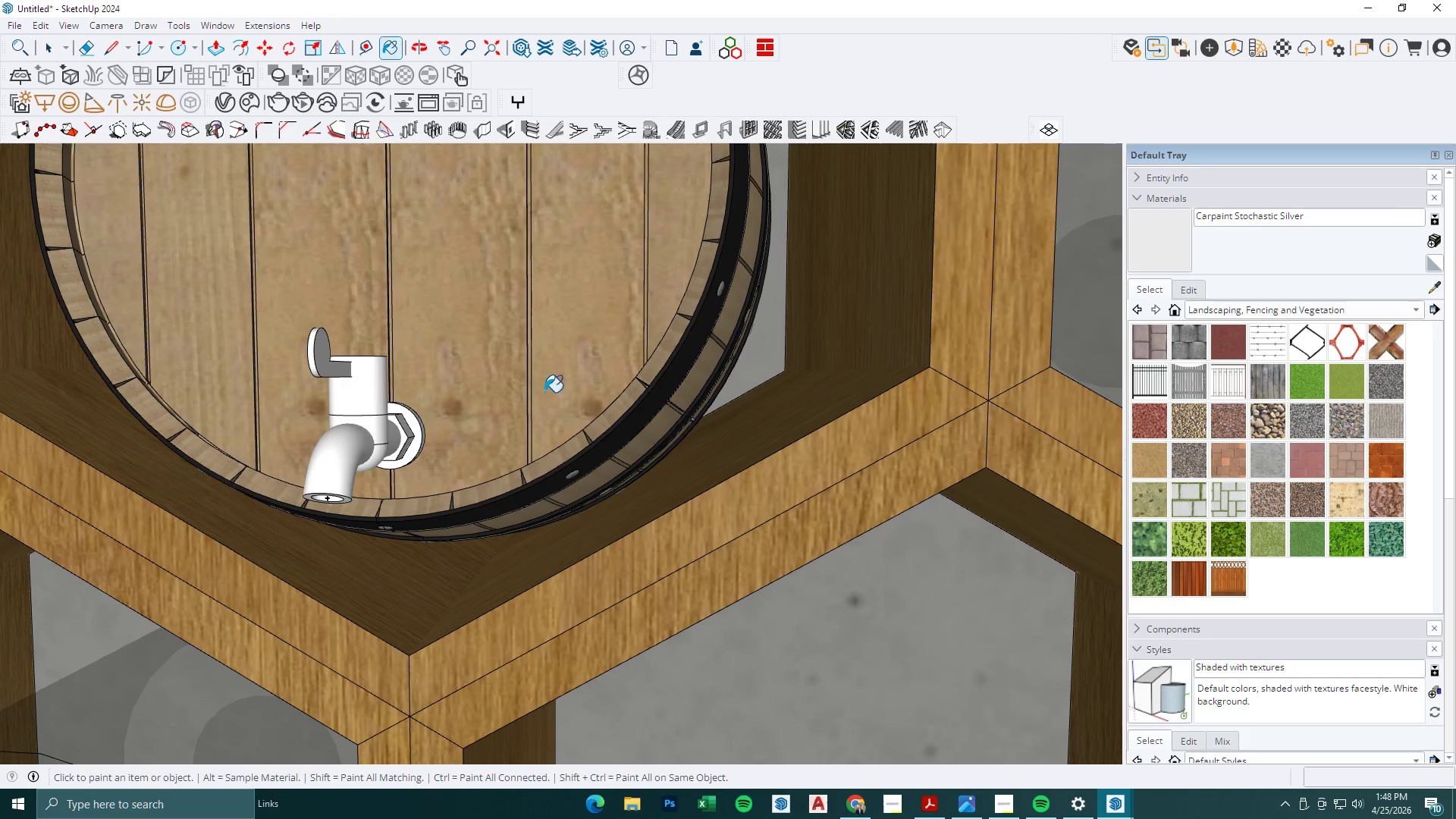 
key(Space)
 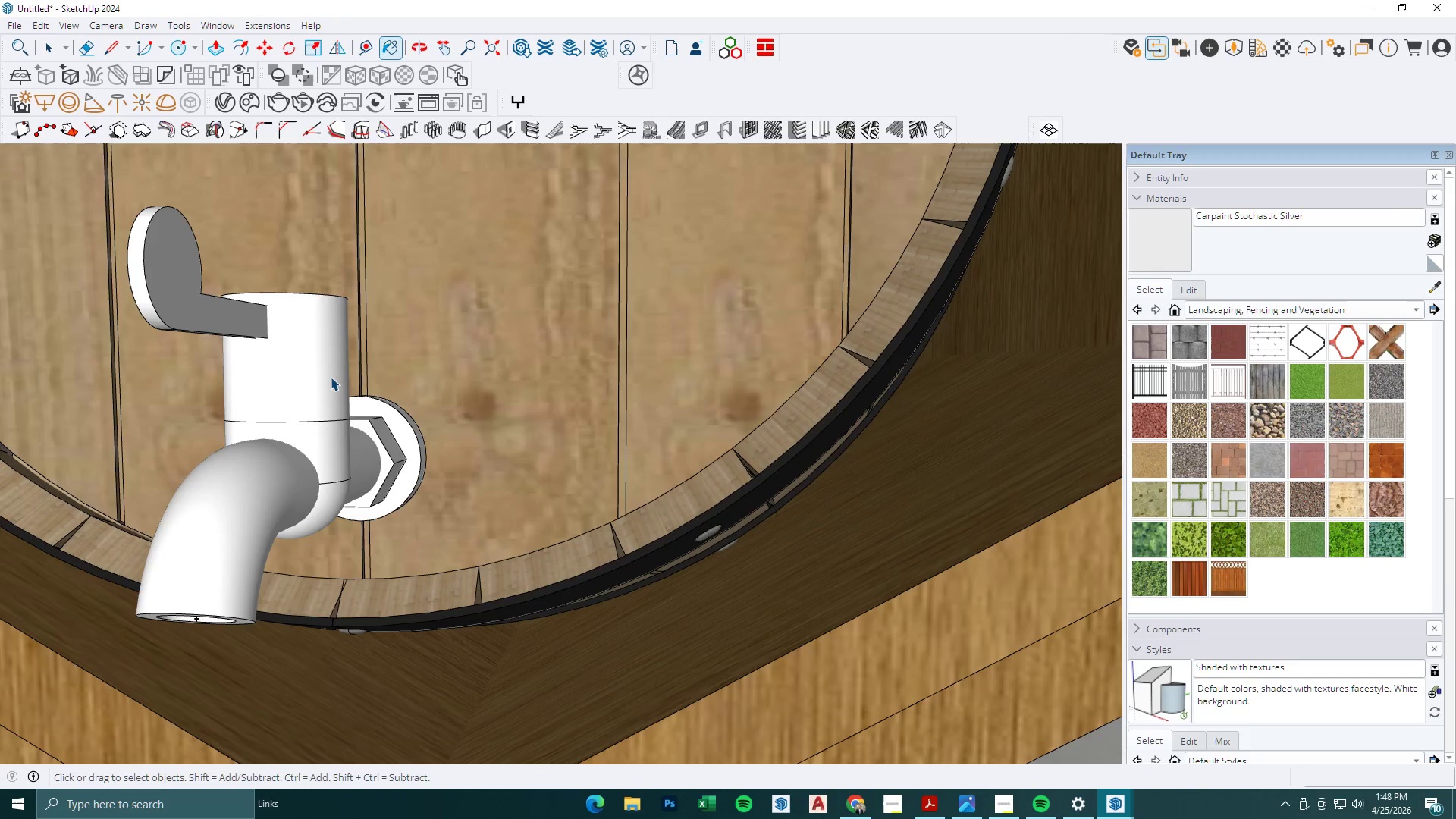 
double_click([331, 377])
 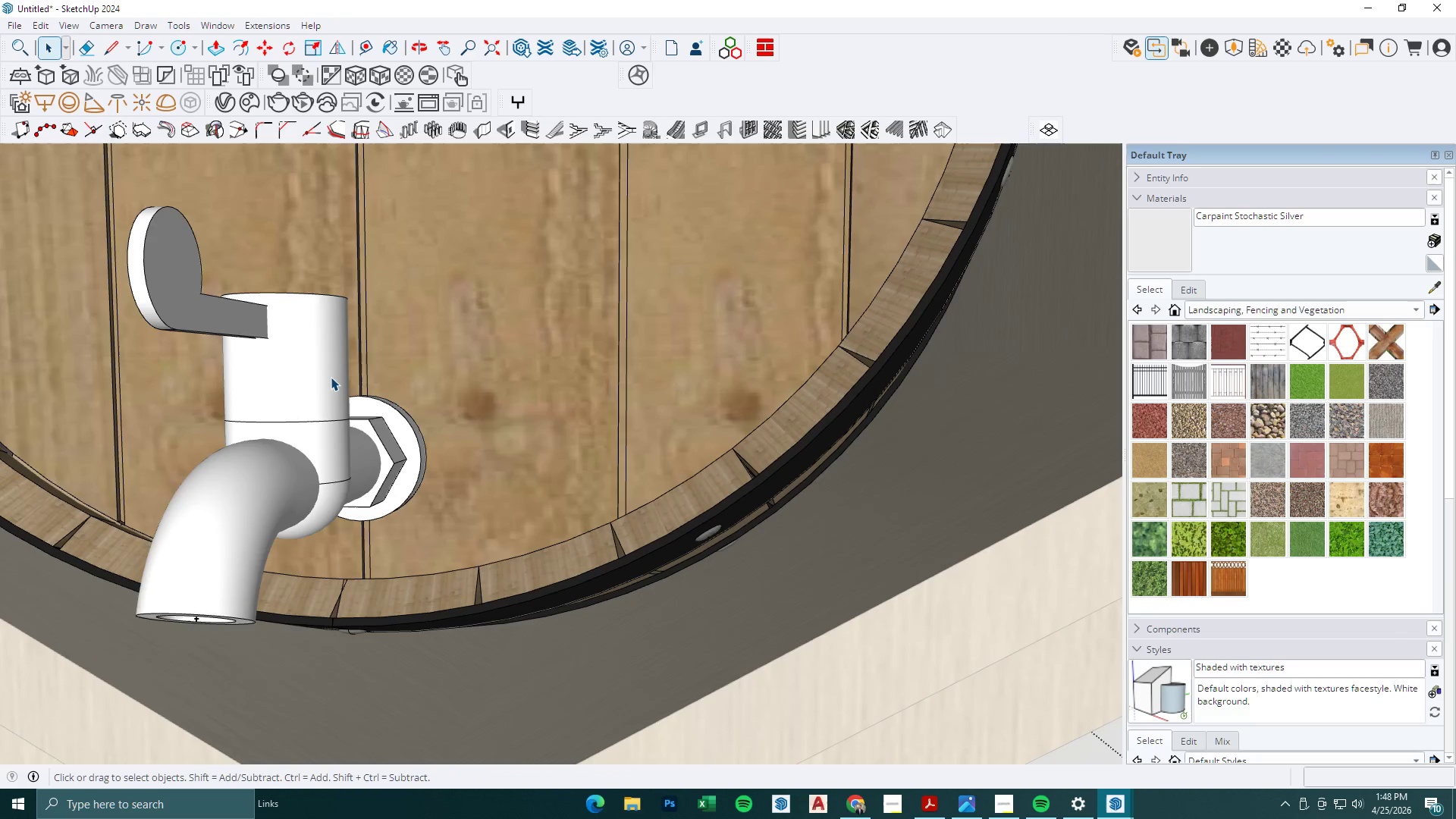 
triple_click([331, 377])
 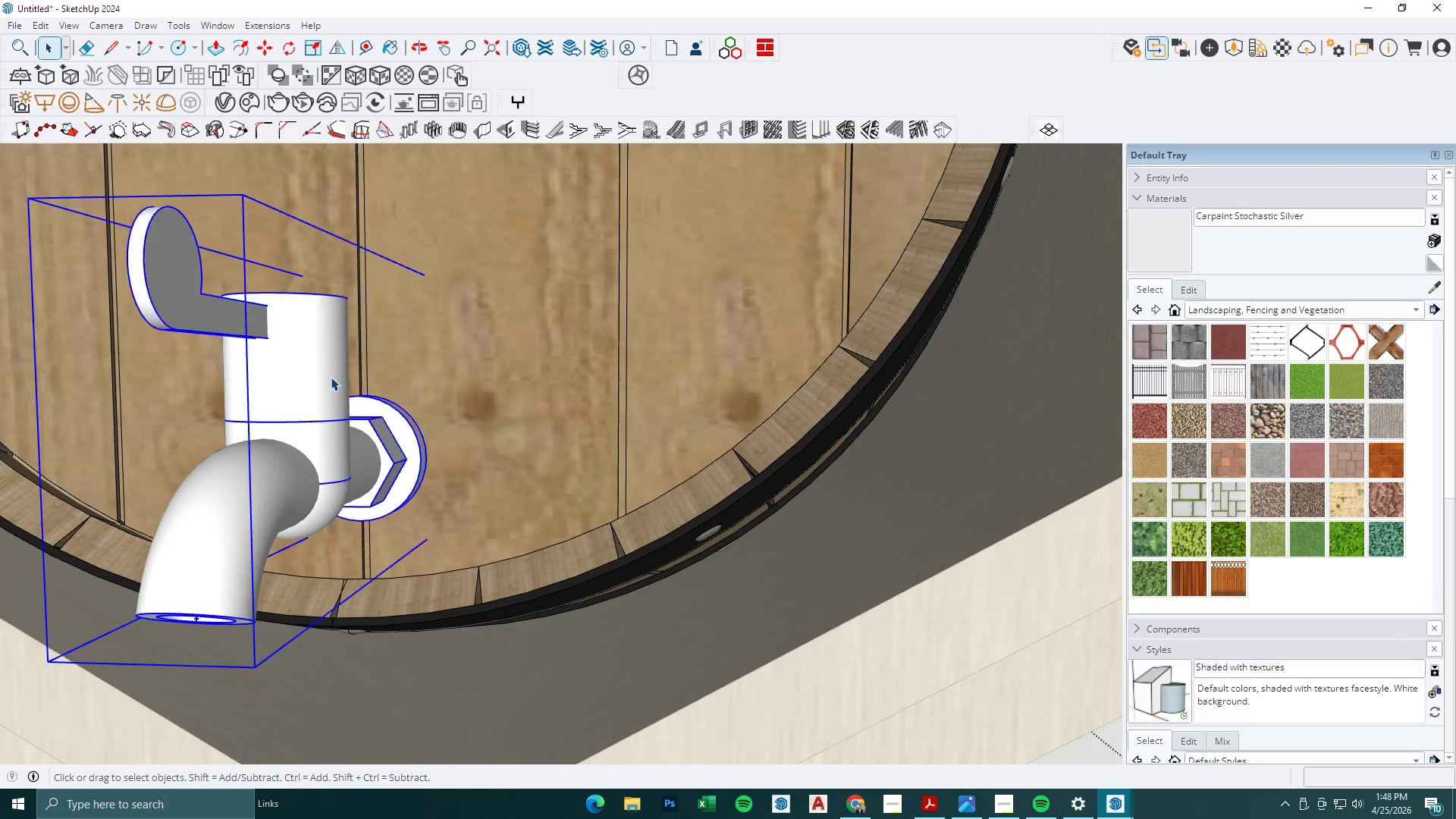 
scroll: coordinate [353, 392], scroll_direction: up, amount: 6.0
 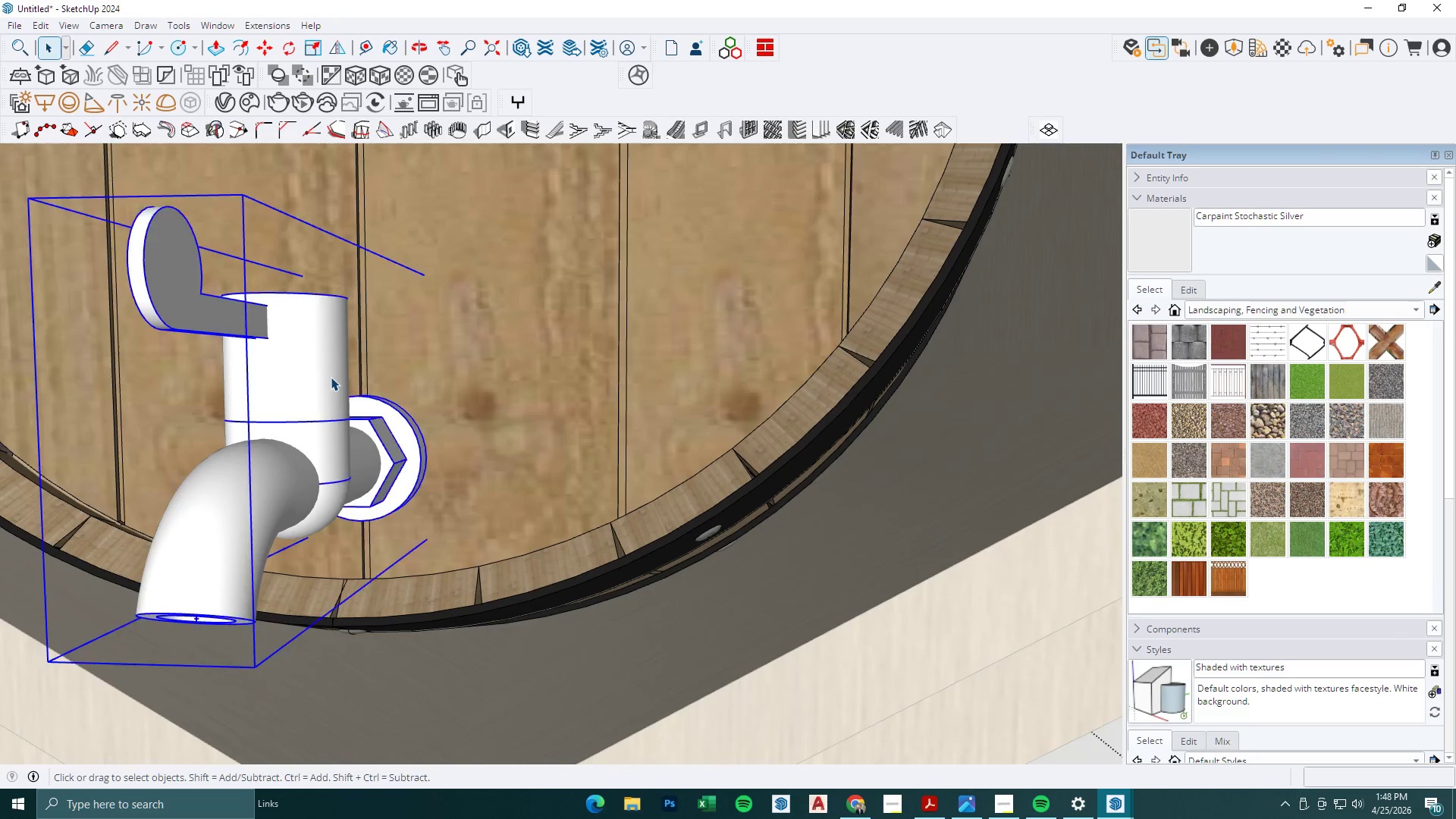 
triple_click([331, 377])
 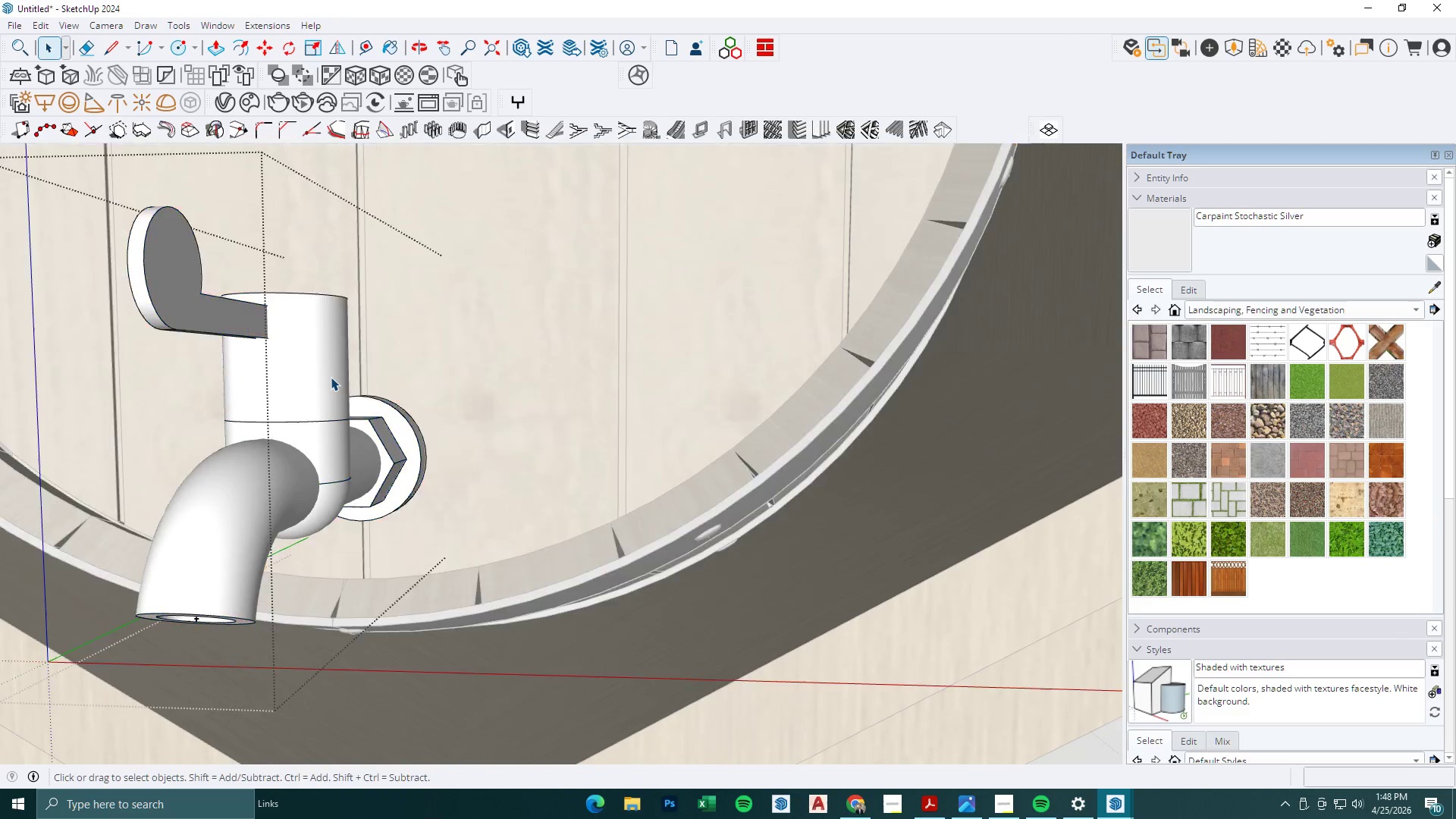 
triple_click([331, 377])
 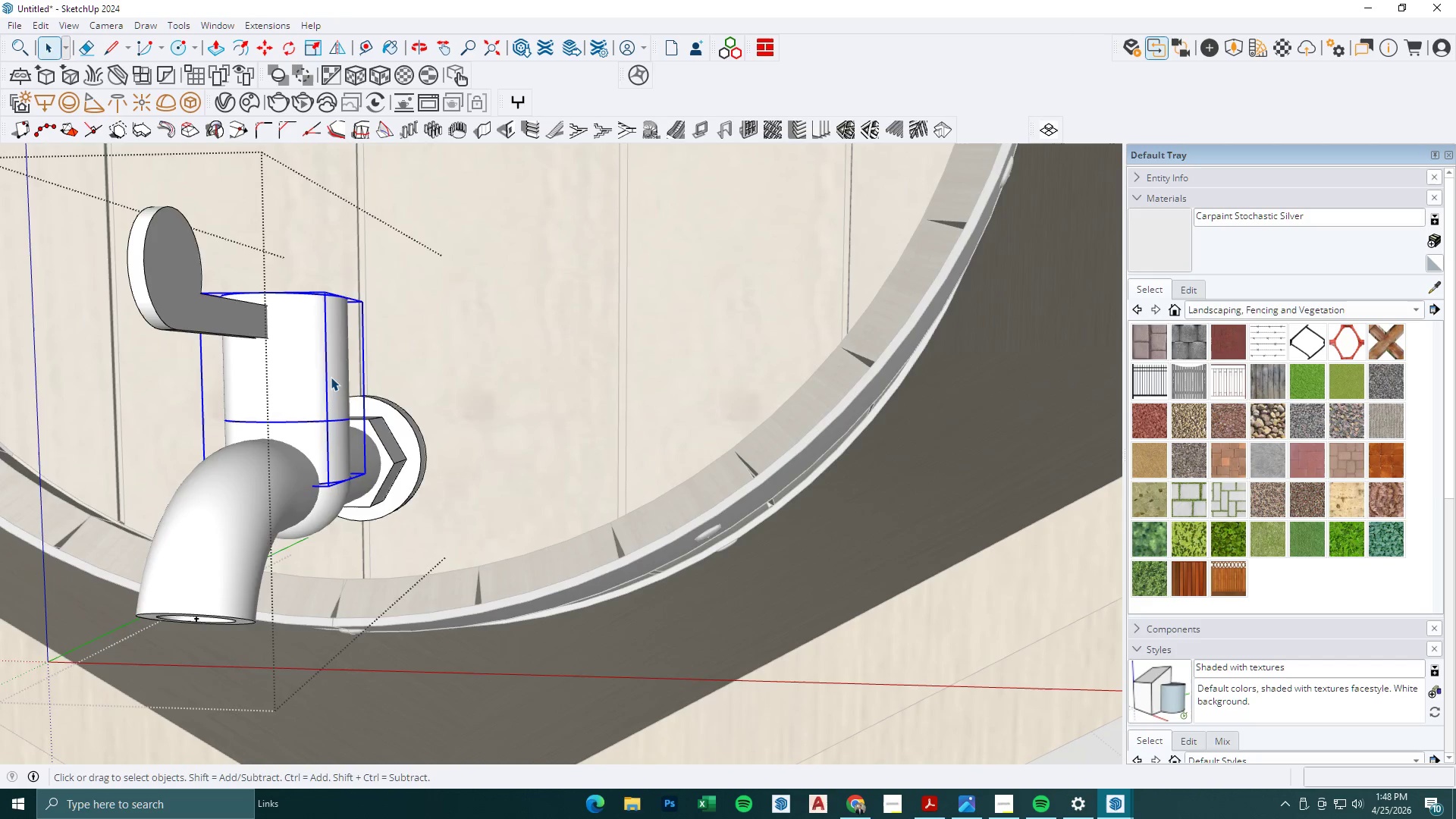 
triple_click([331, 377])
 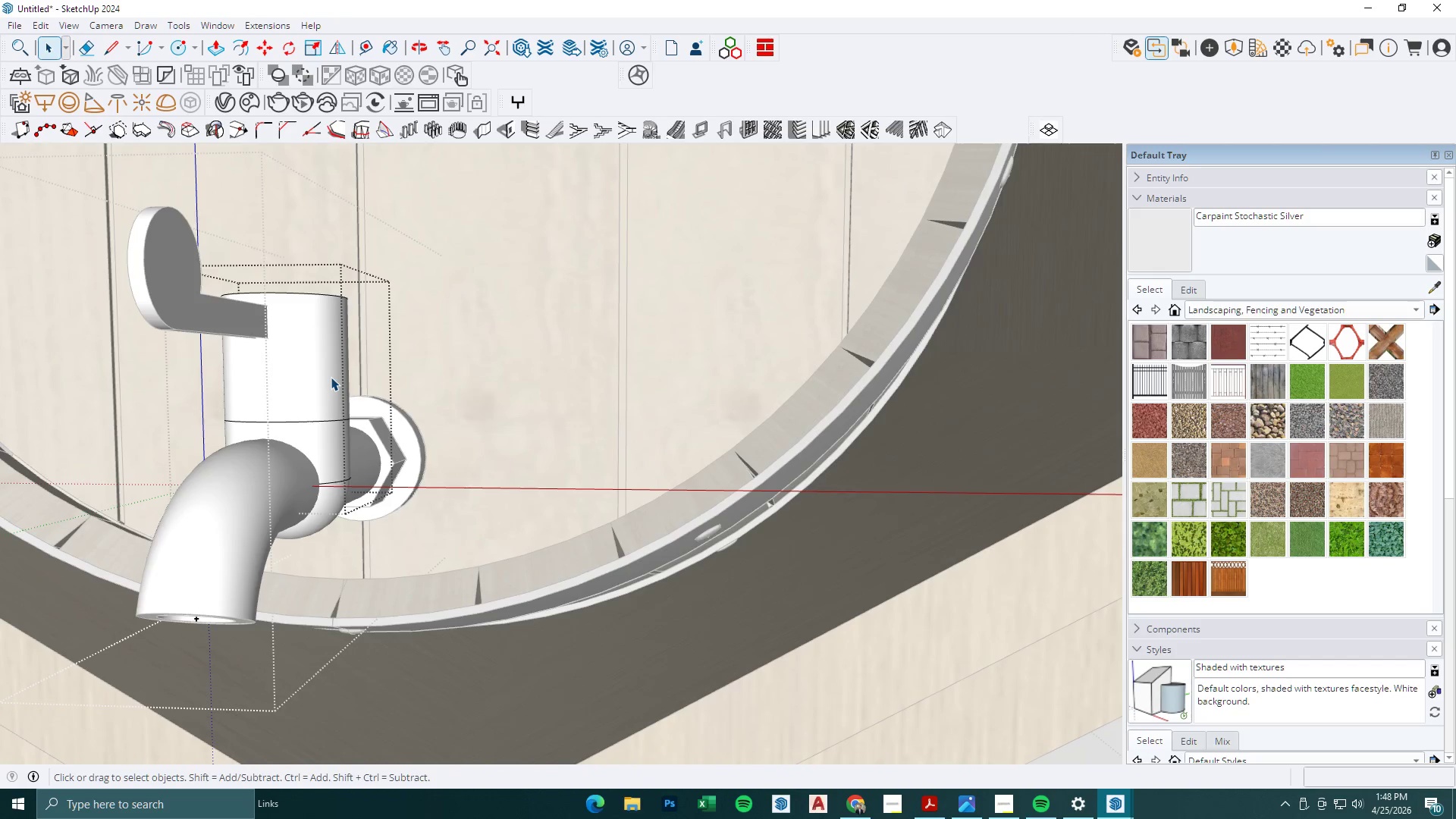 
triple_click([331, 377])
 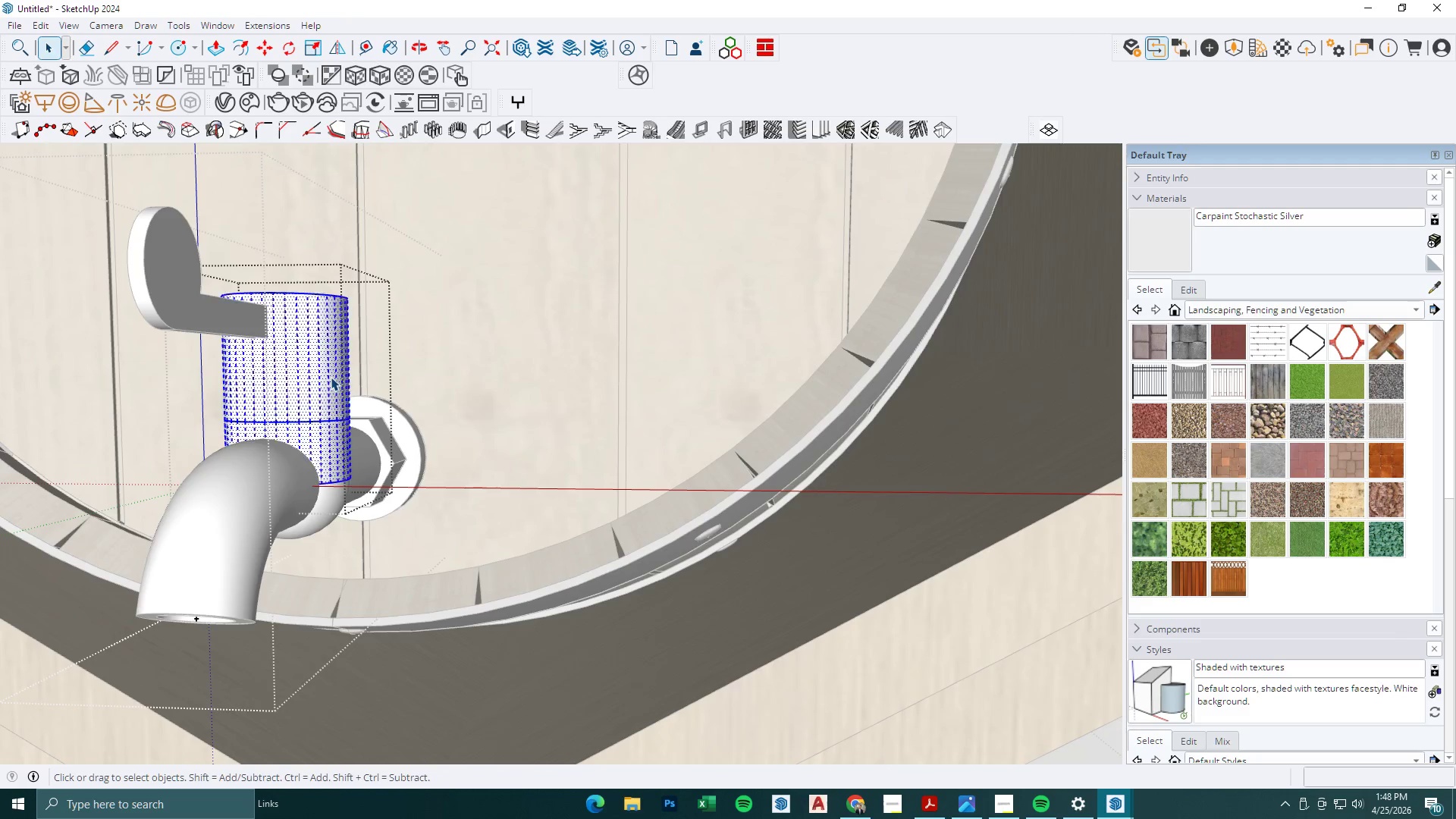 
triple_click([331, 377])
 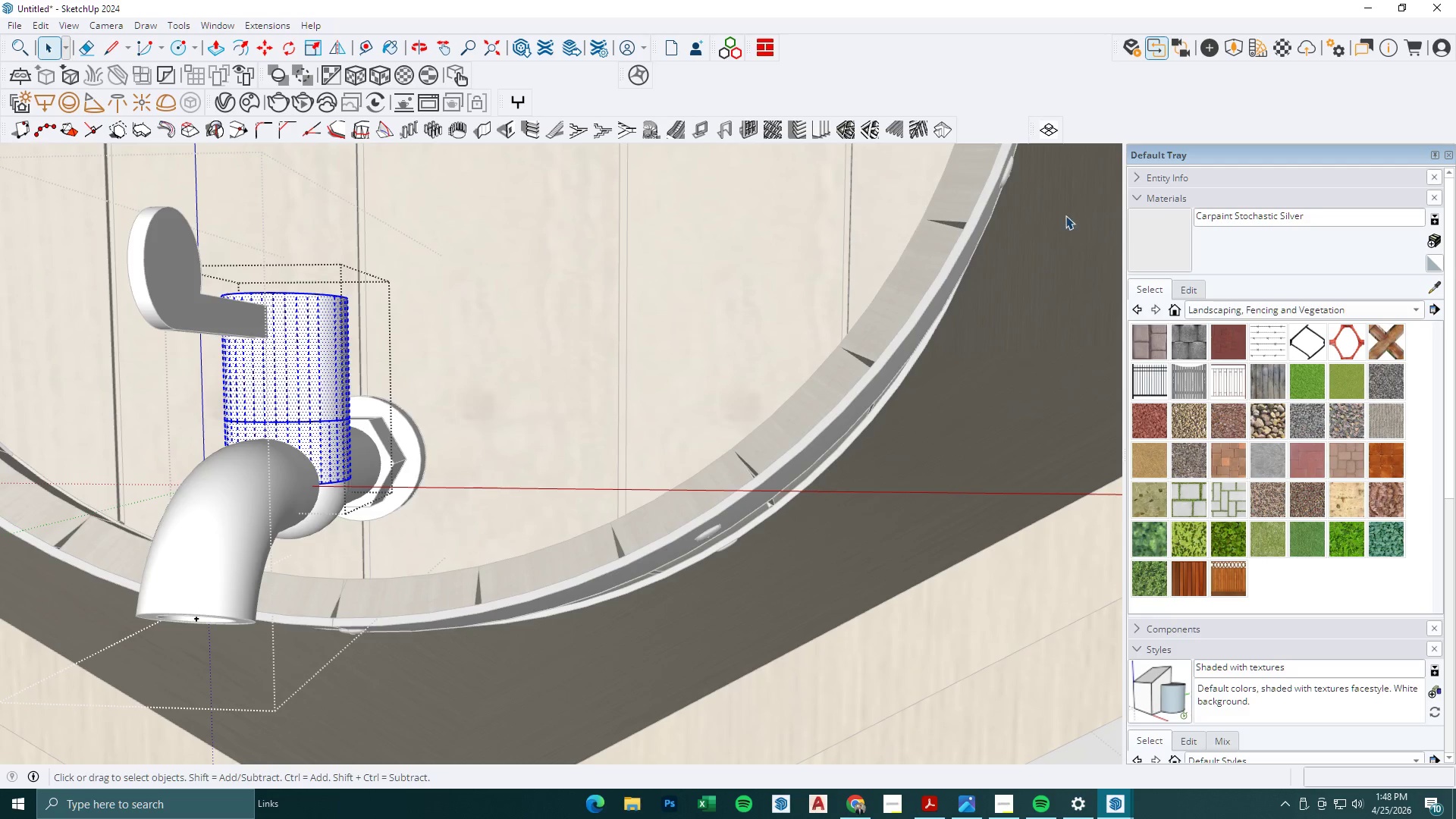 
left_click([1137, 247])
 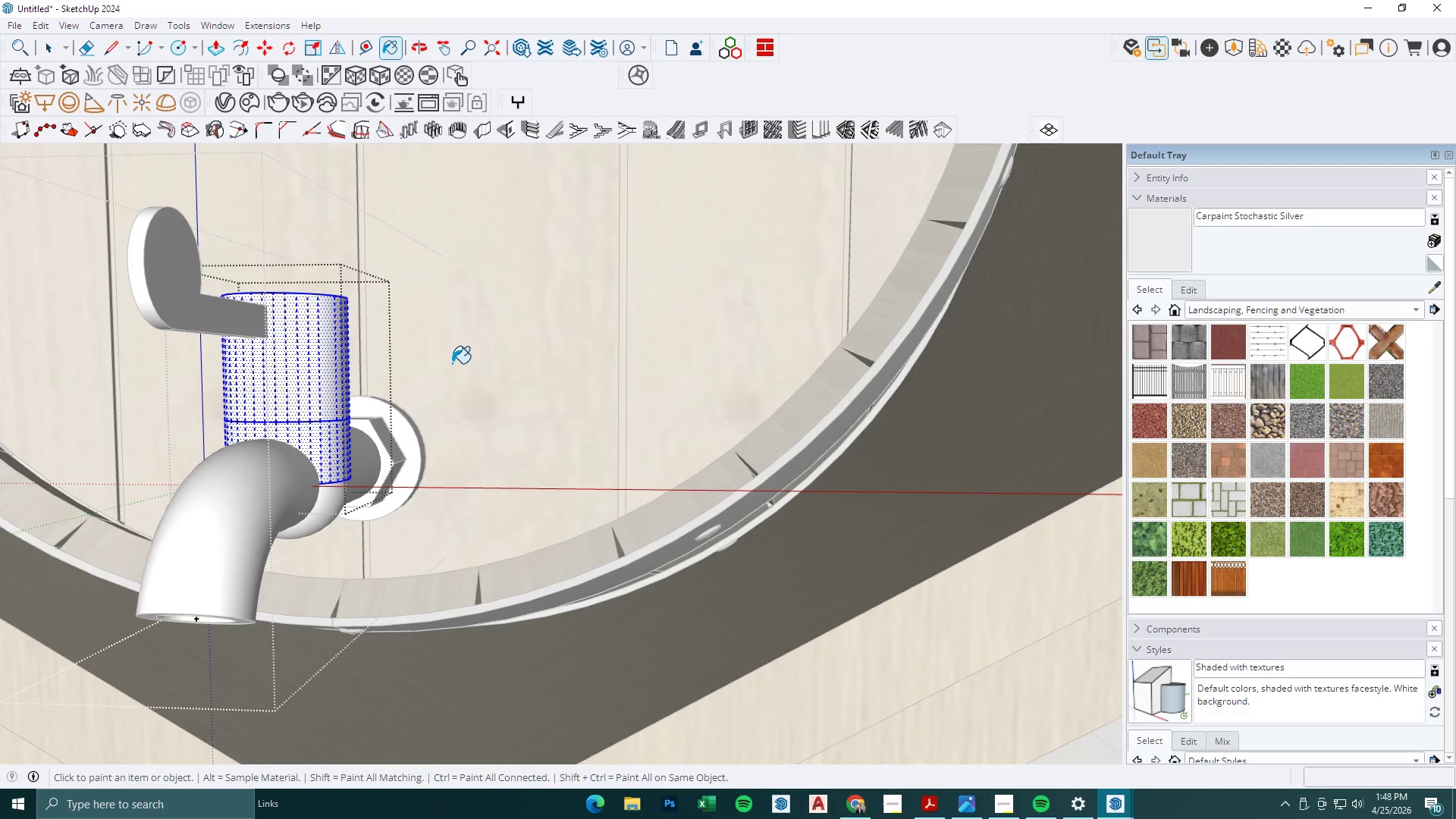 
left_click([350, 362])
 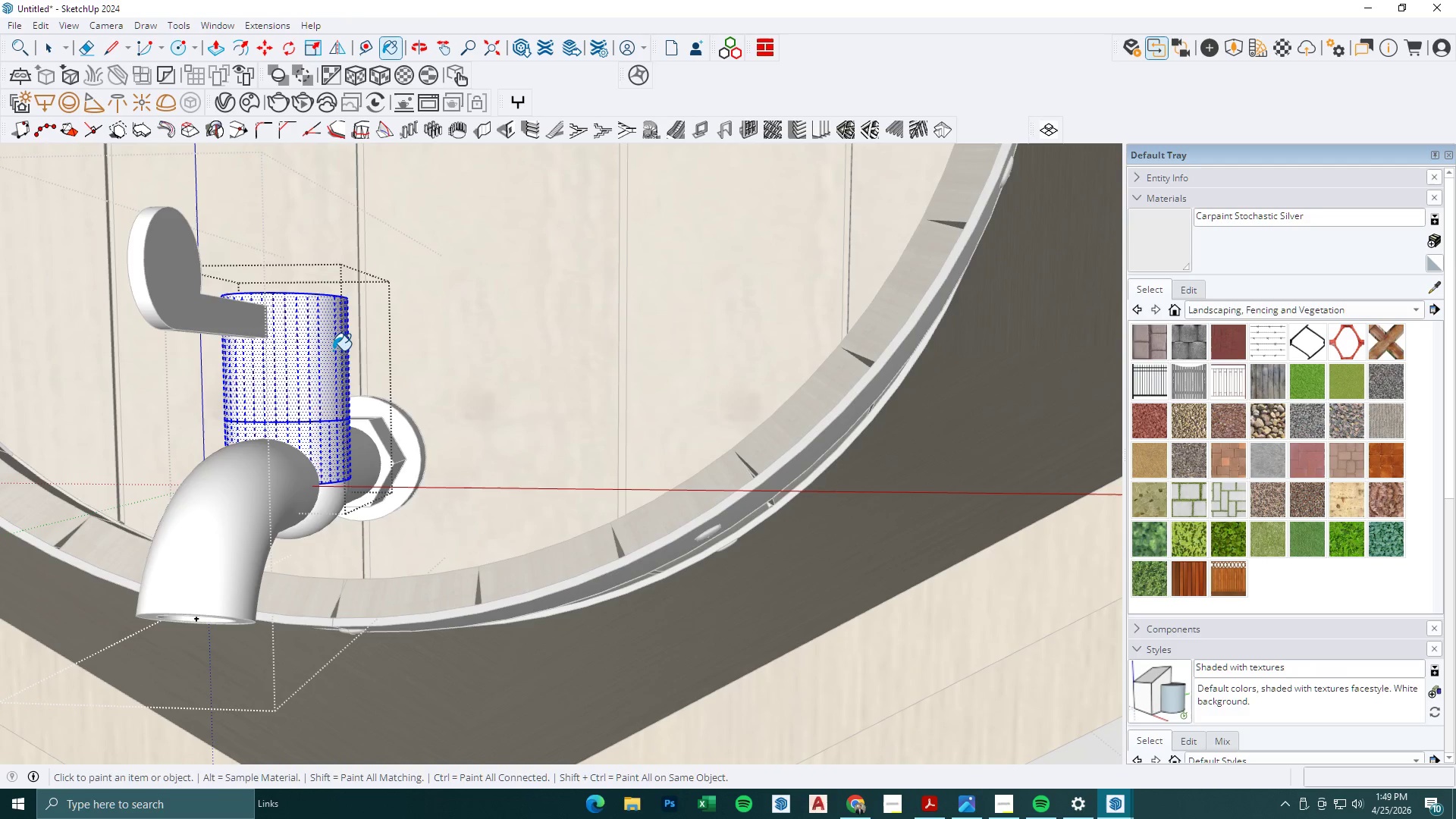 
key(Space)
 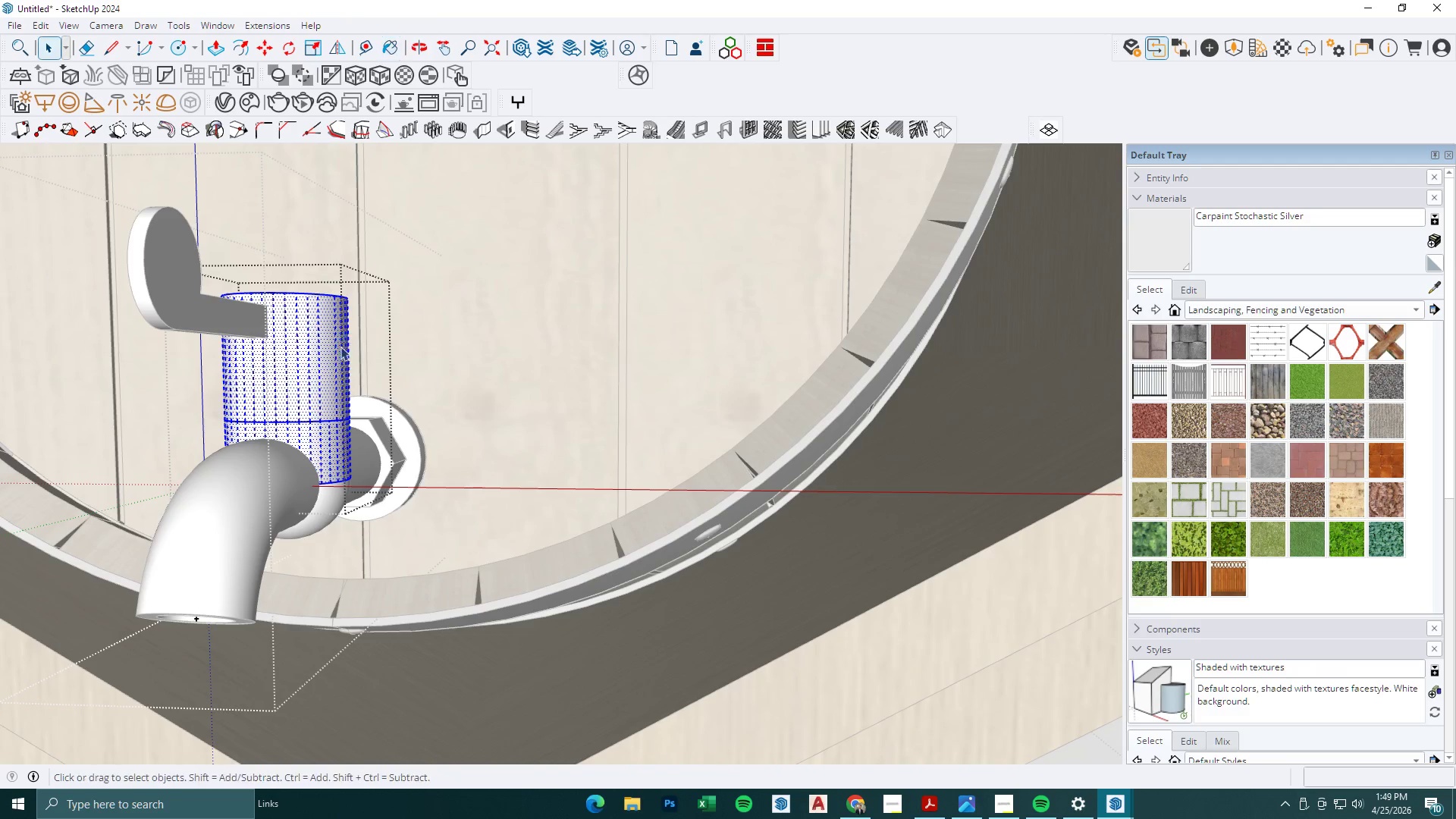 
key(Escape)
 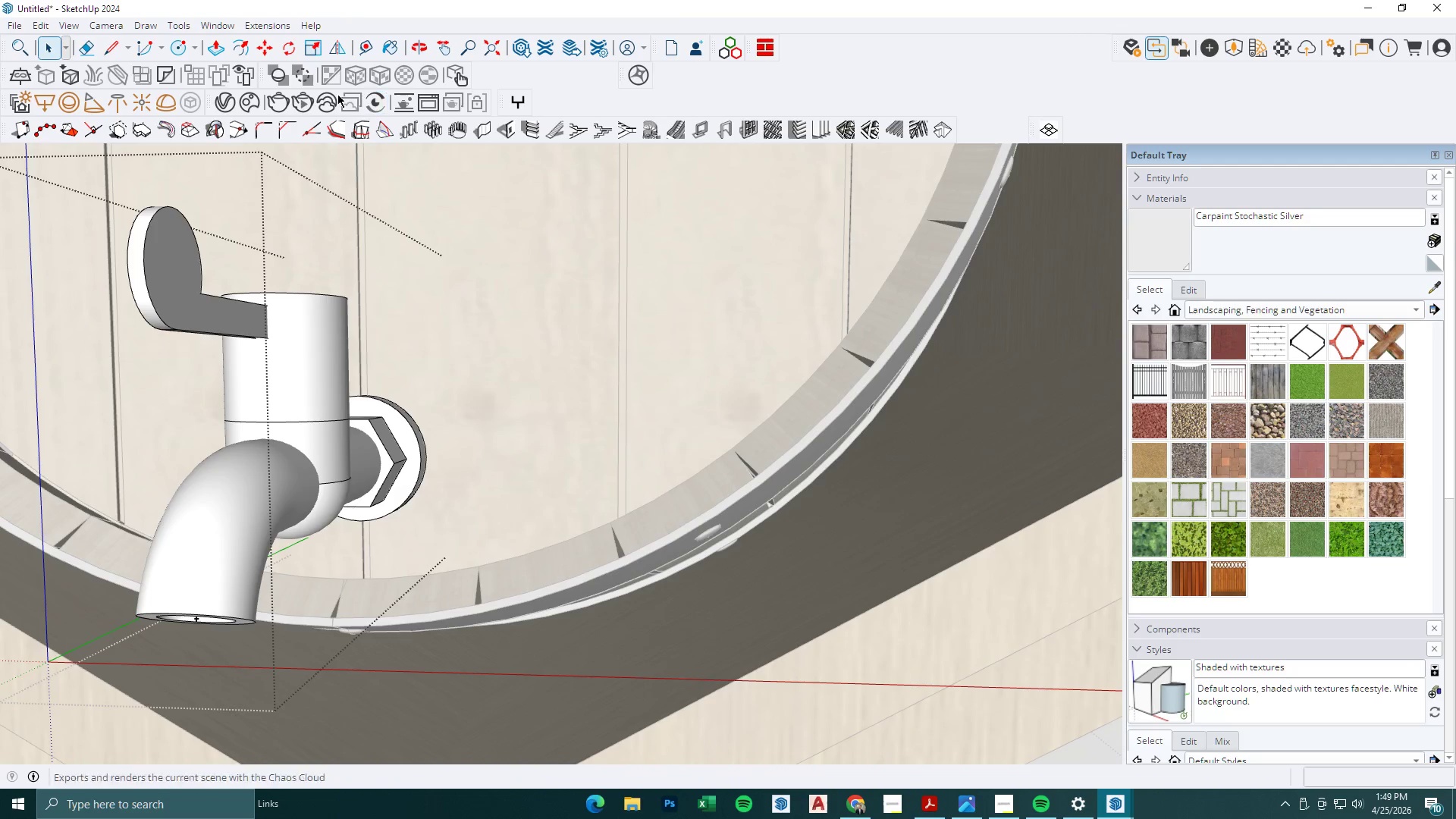 
left_click([240, 99])
 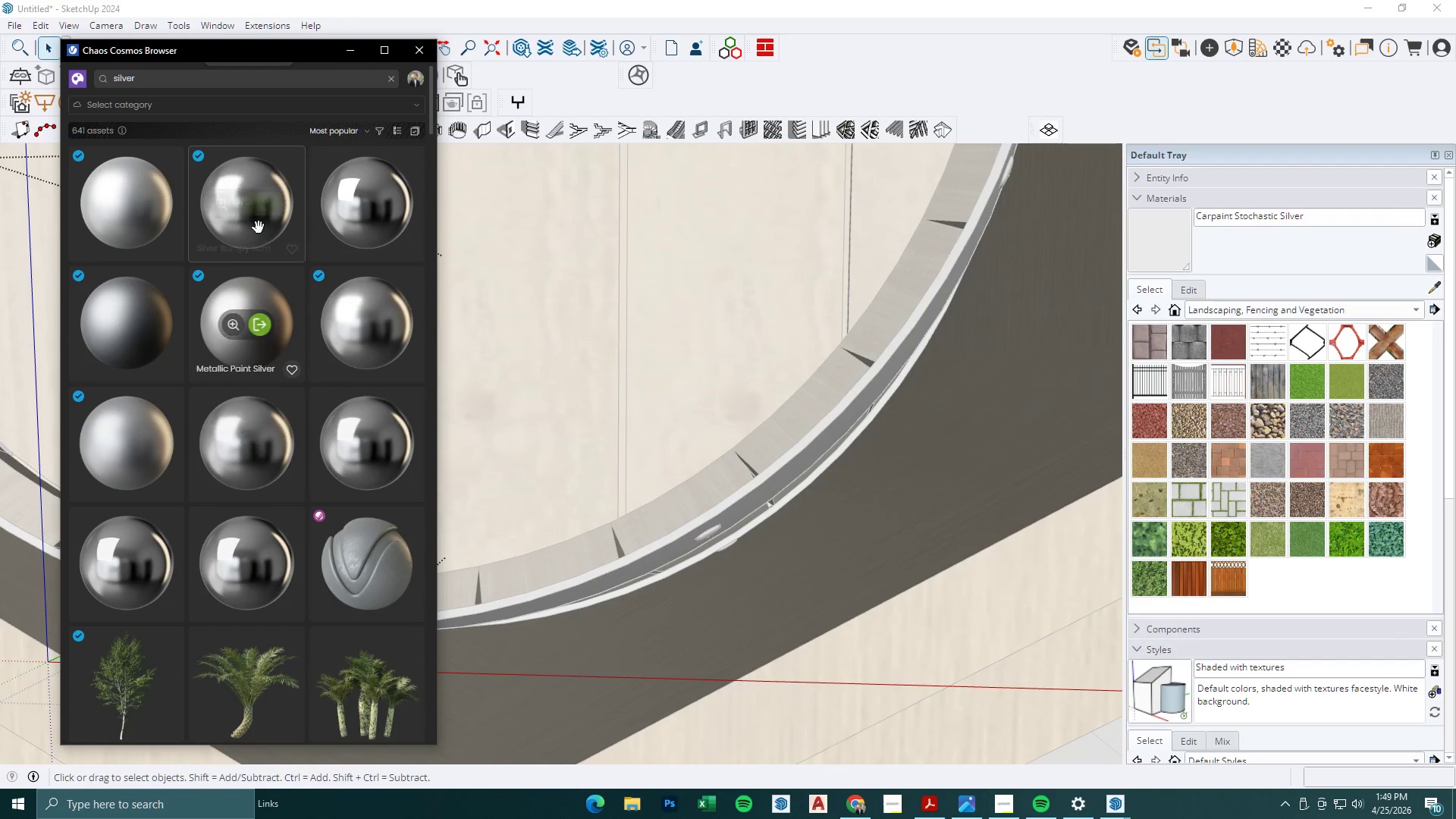 
left_click([249, 202])
 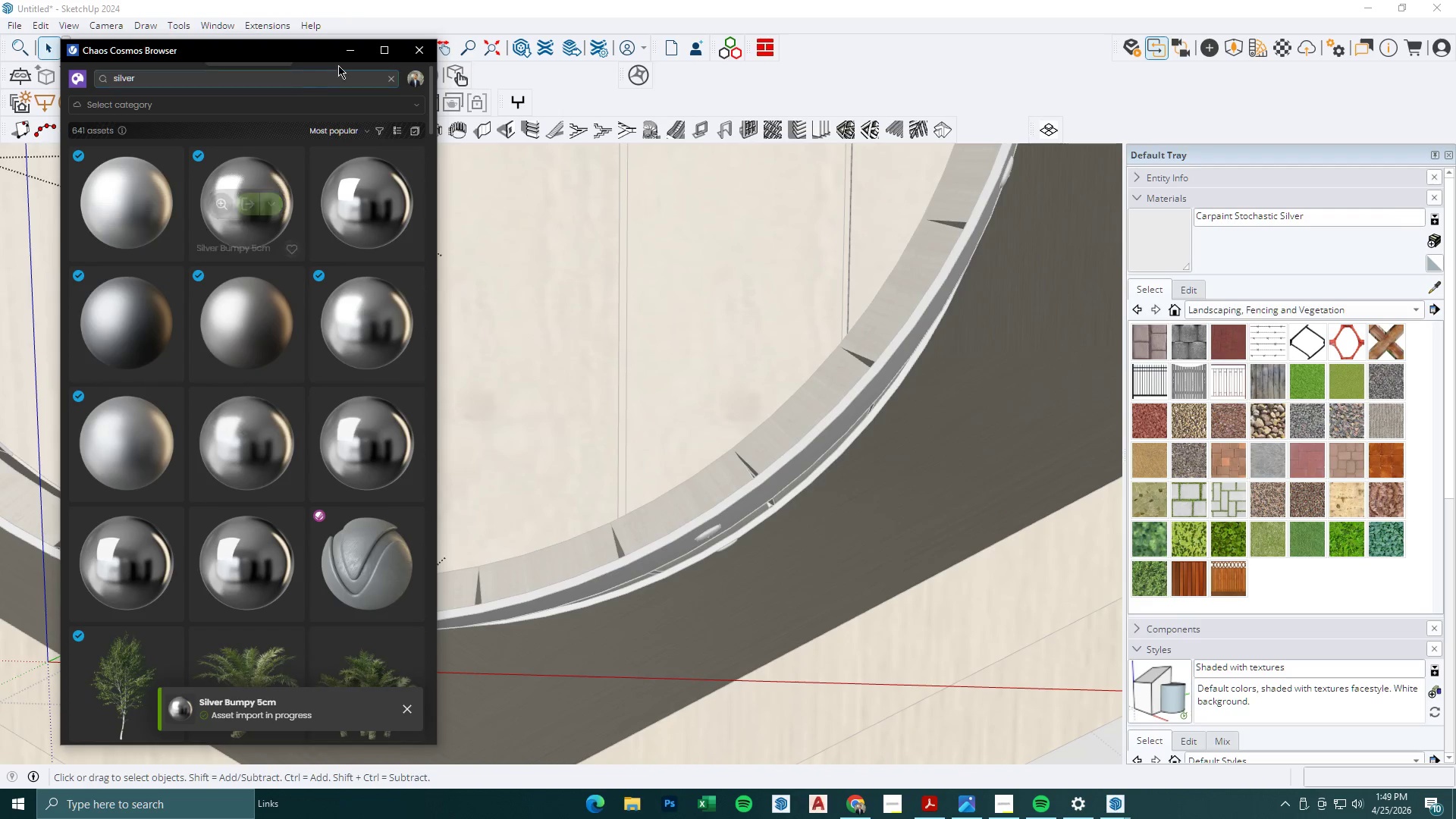 
left_click([347, 52])
 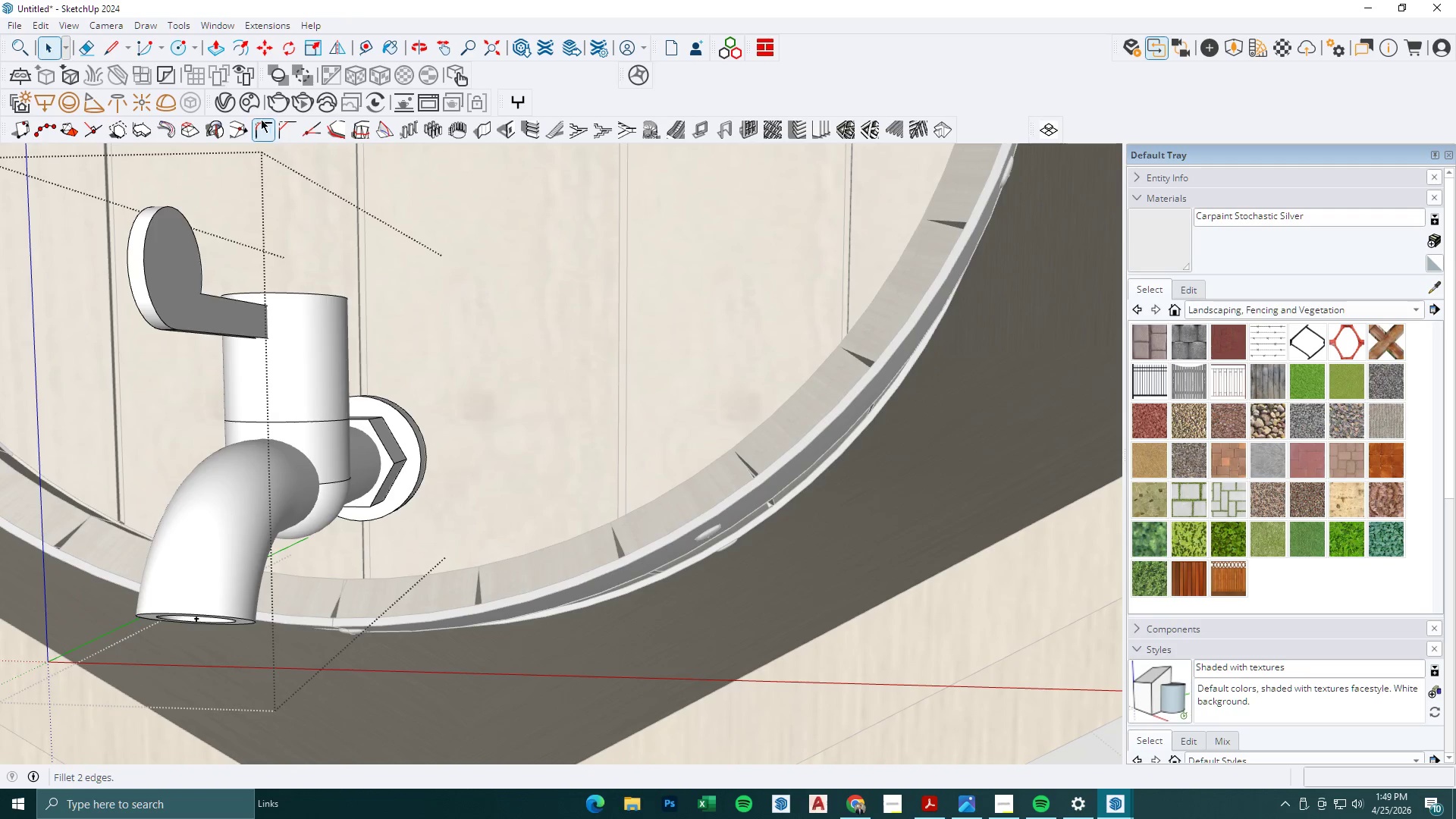 
left_click([239, 107])
 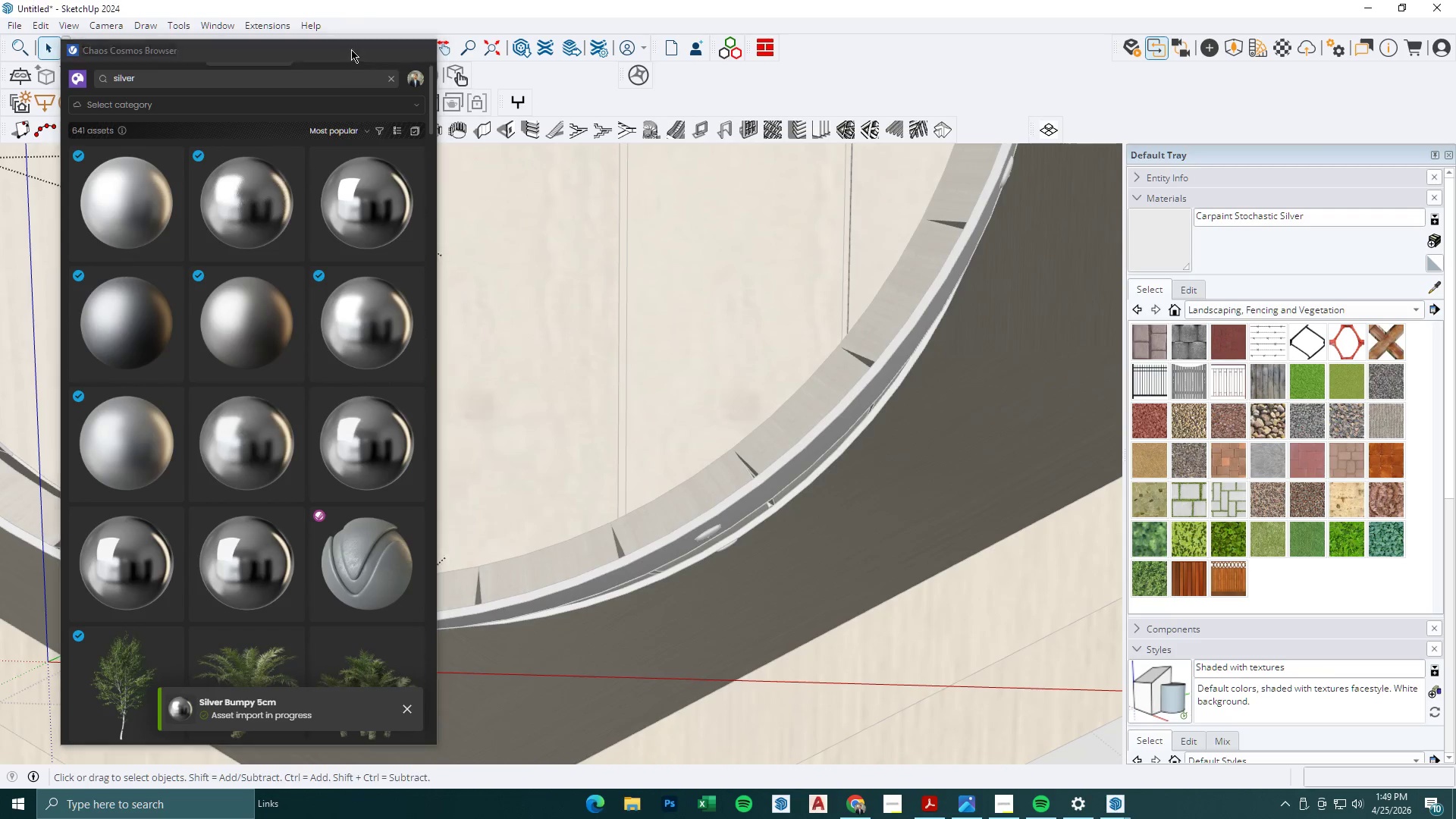 
double_click([224, 103])
 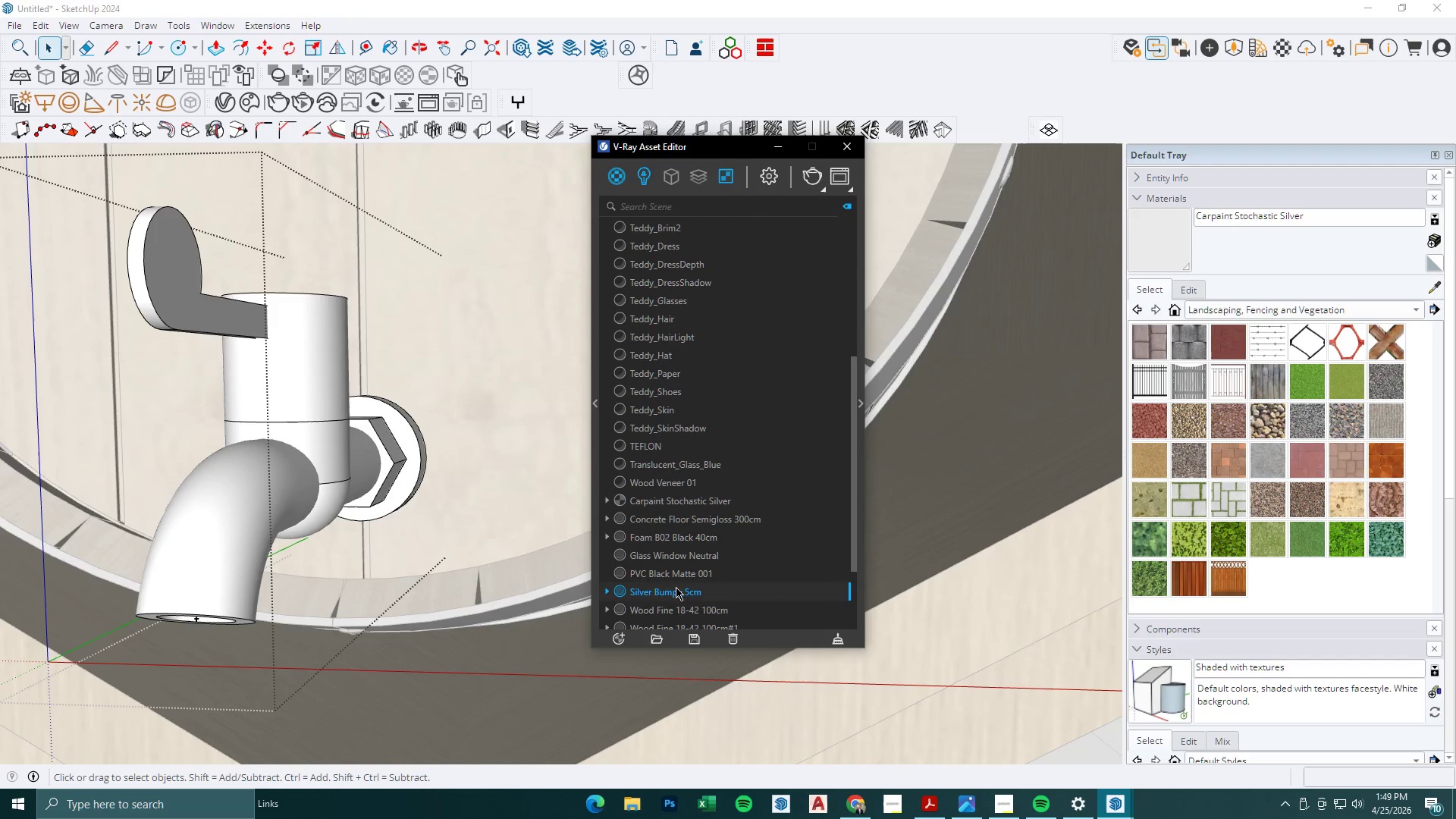 
left_click([677, 594])
 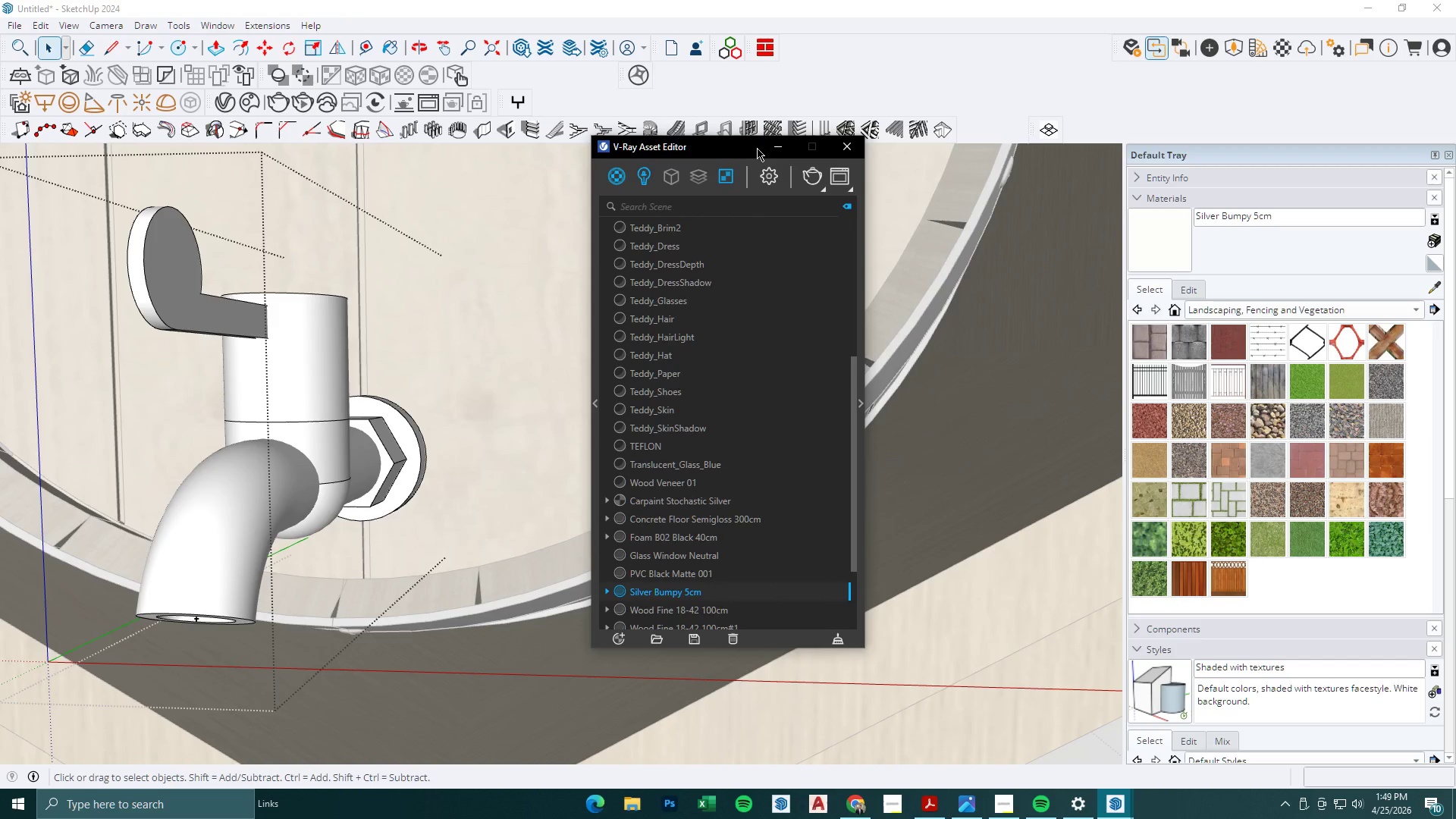 
left_click([767, 146])
 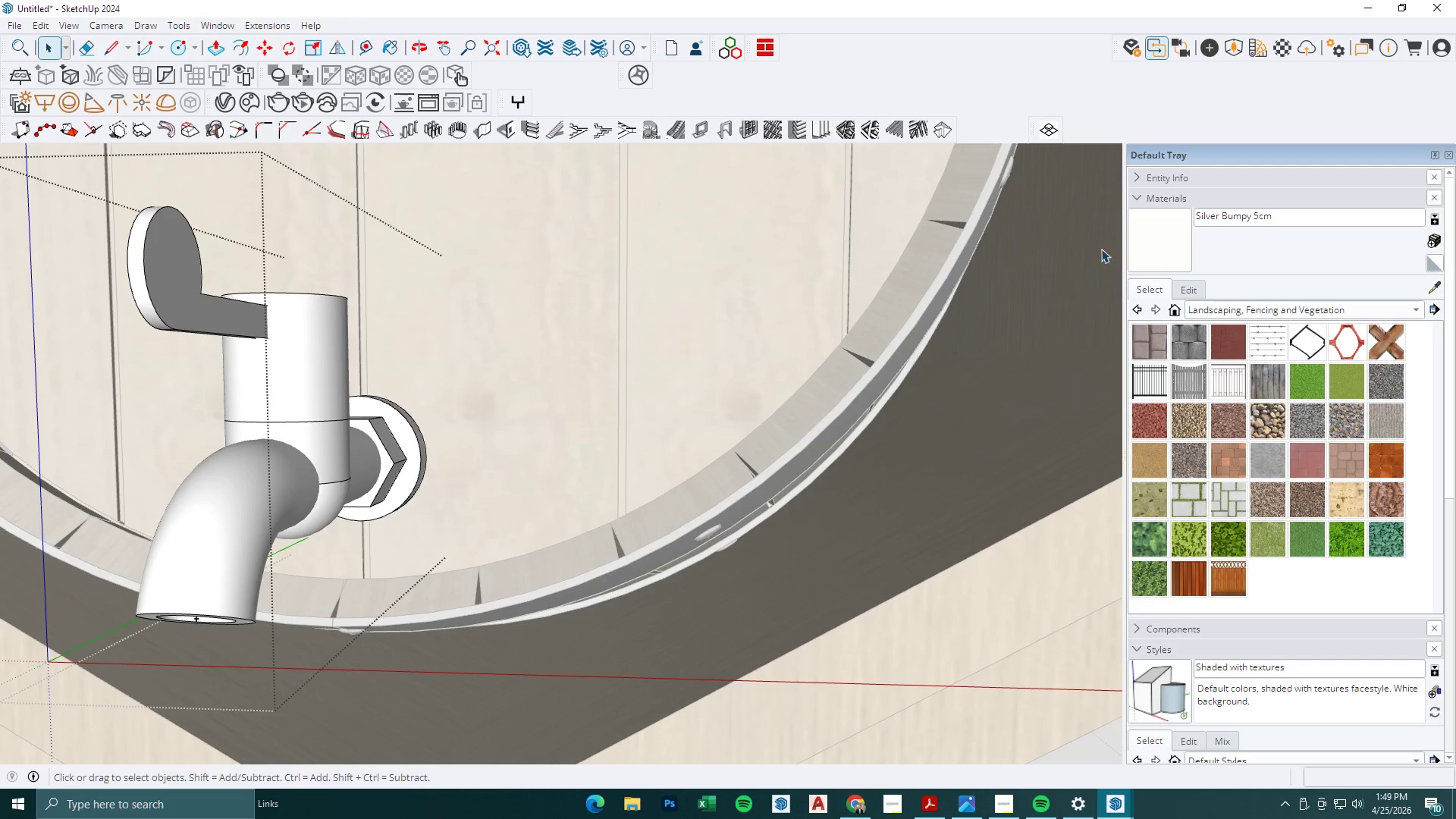 
key(Space)
 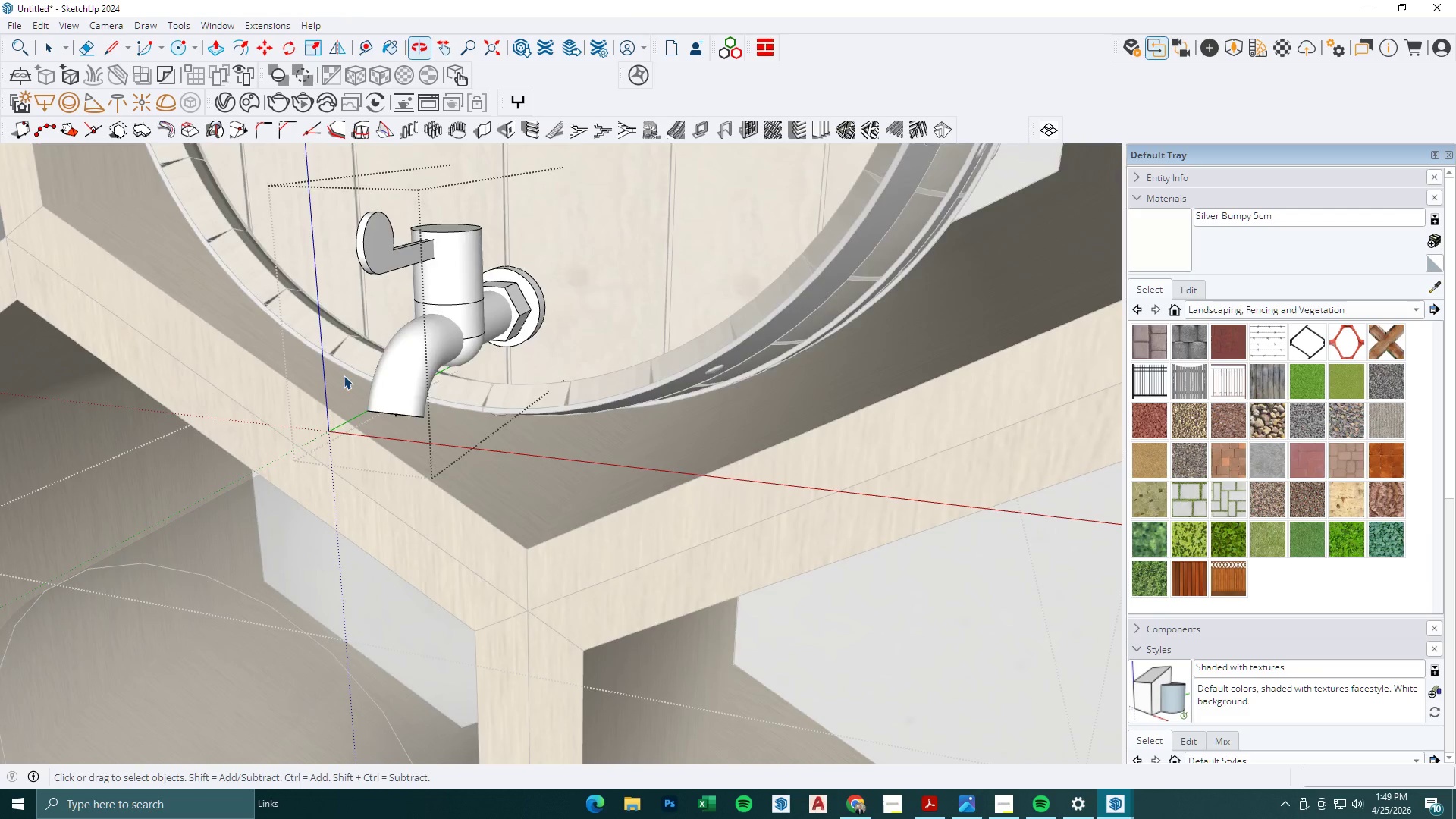 
scroll: coordinate [533, 268], scroll_direction: down, amount: 5.0
 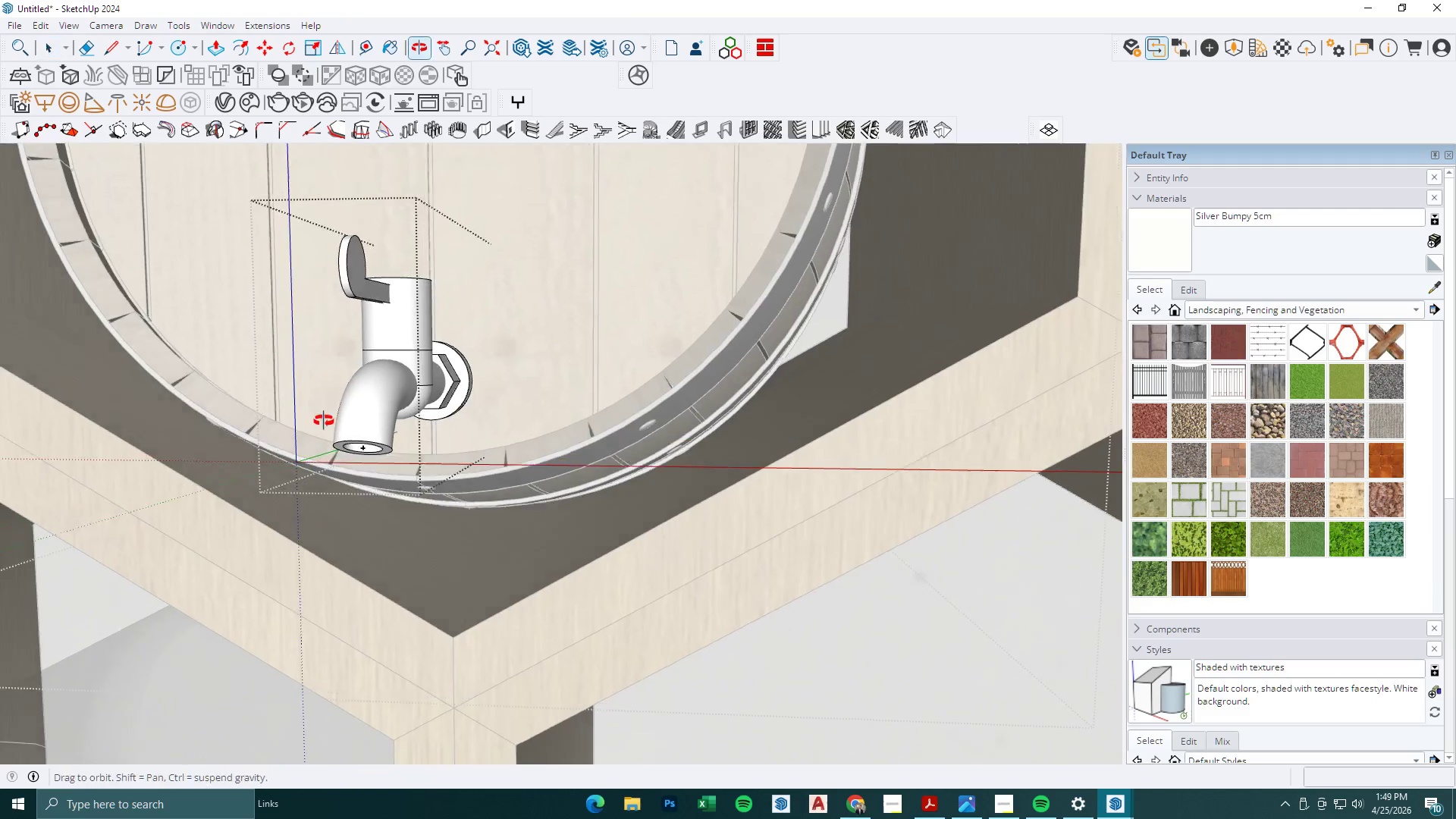 
key(Escape)
 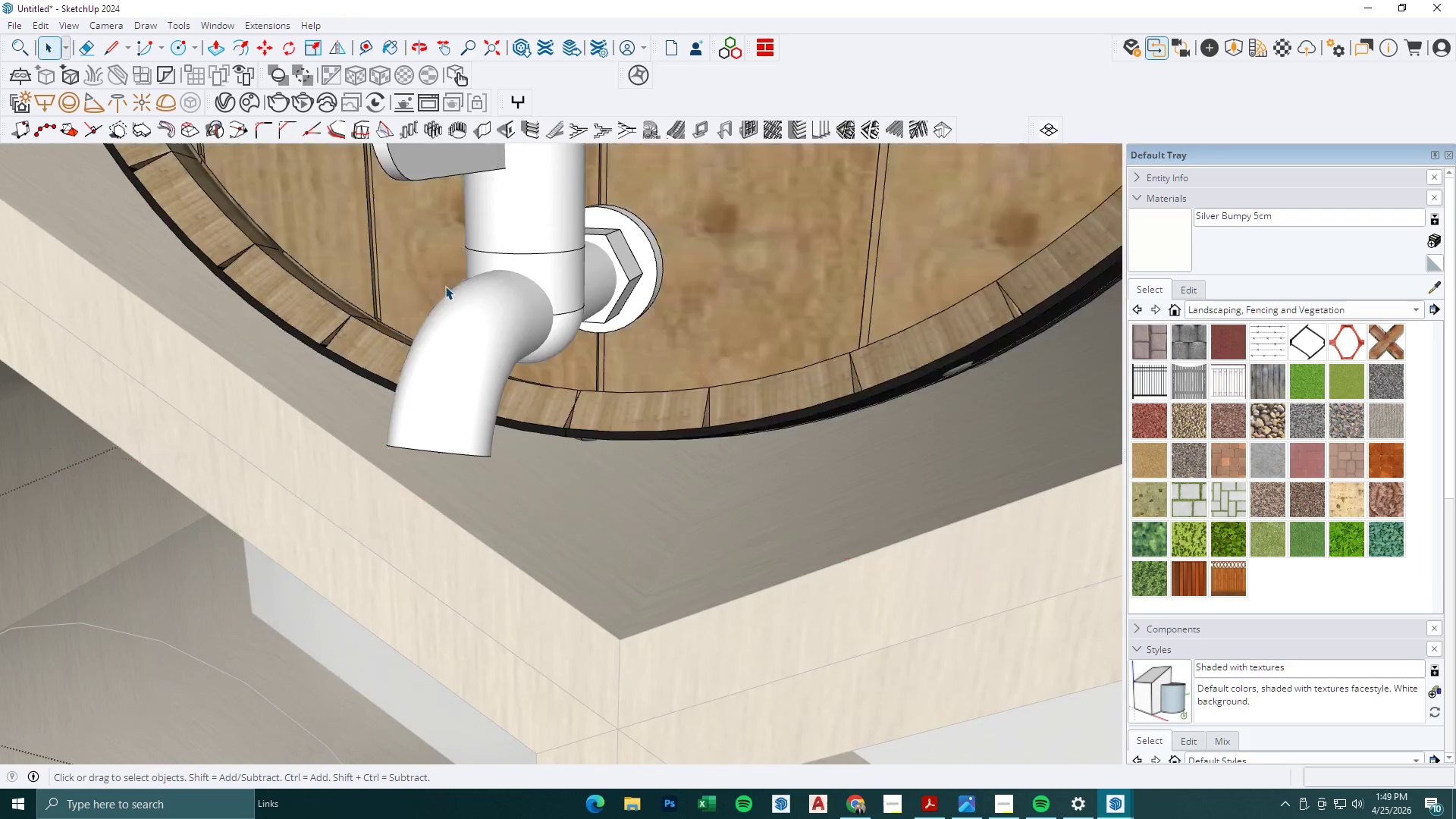 
key(Escape)
 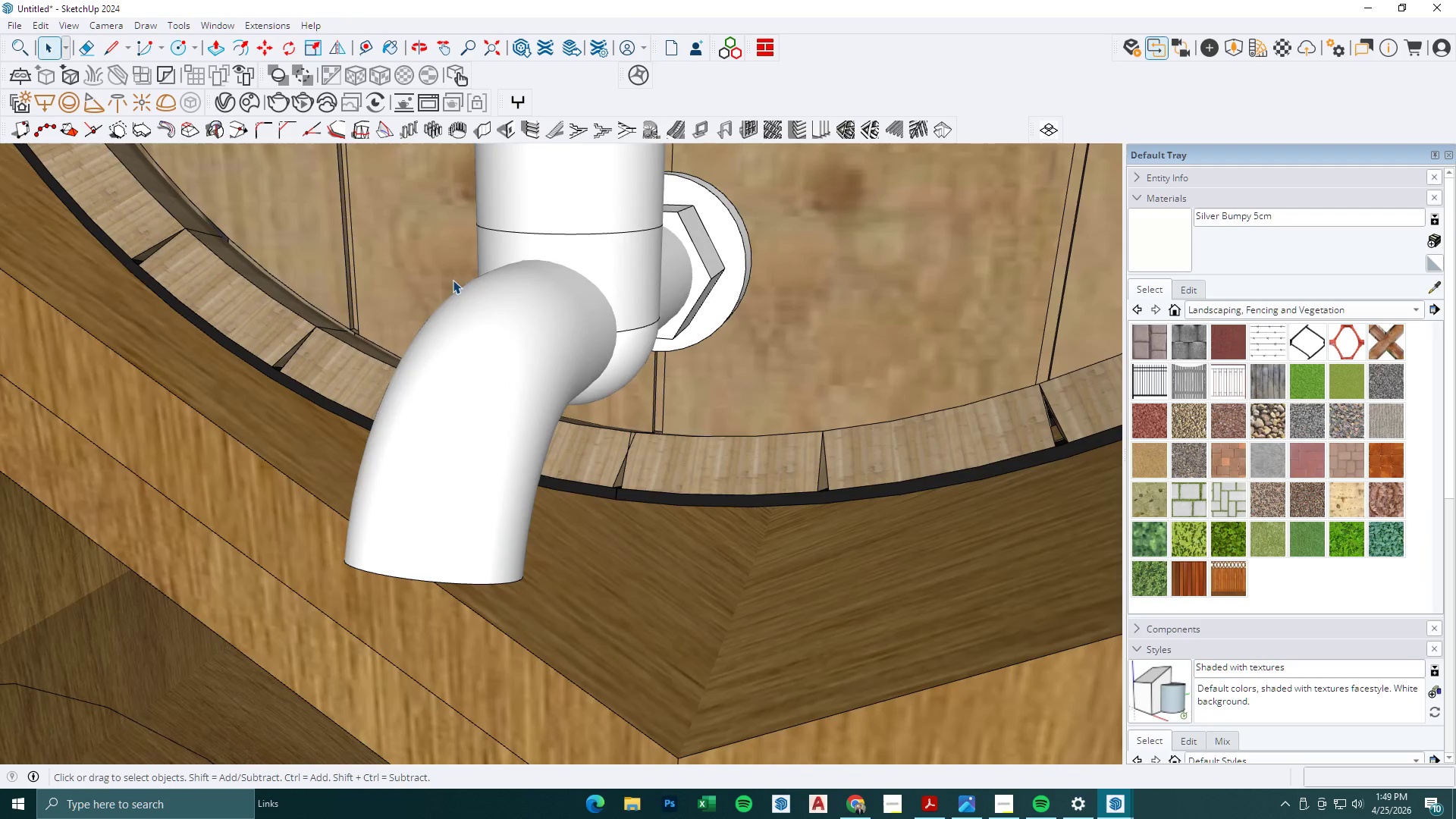 
key(Escape)
 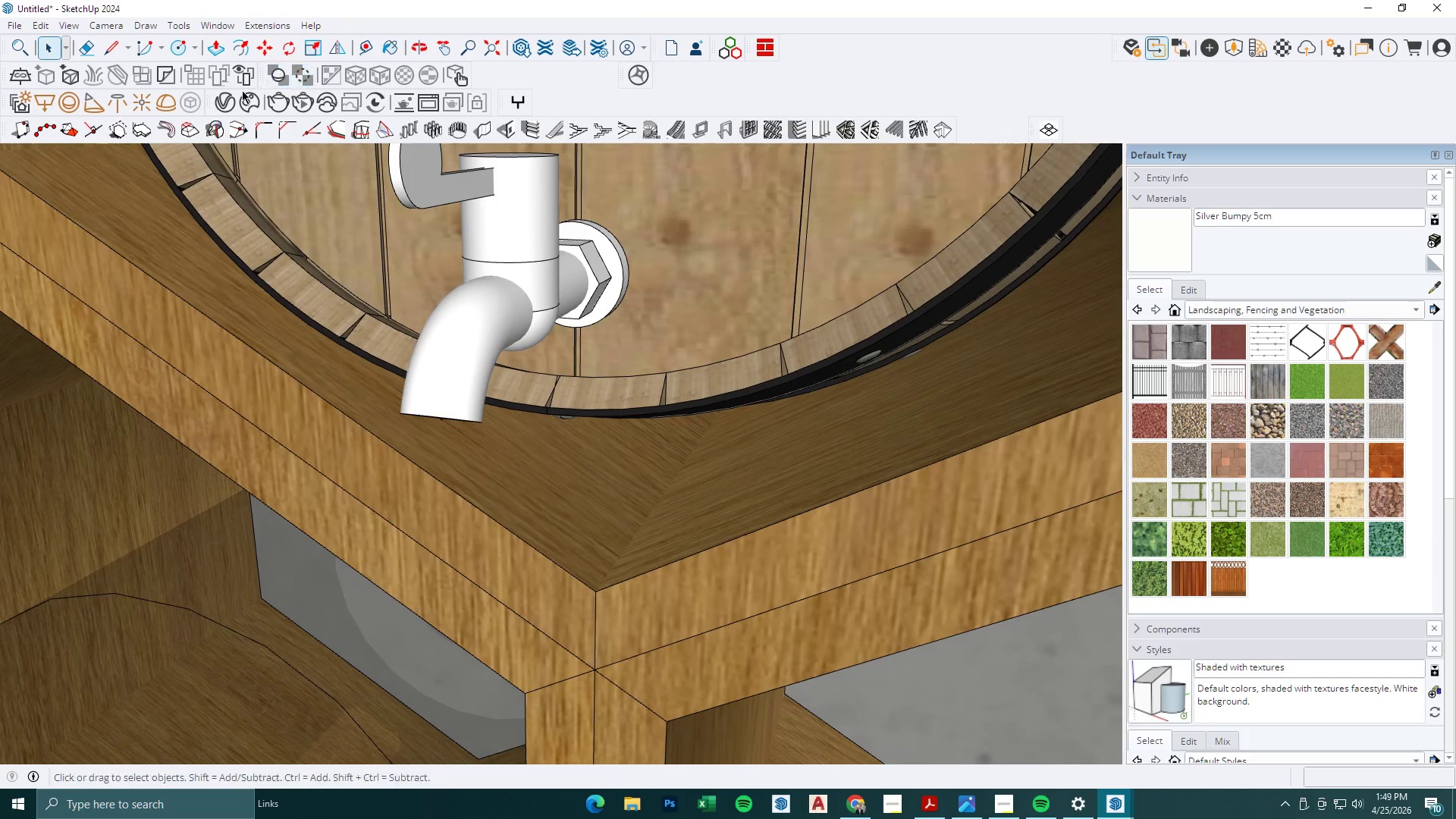 
scroll: coordinate [447, 293], scroll_direction: up, amount: 1.0
 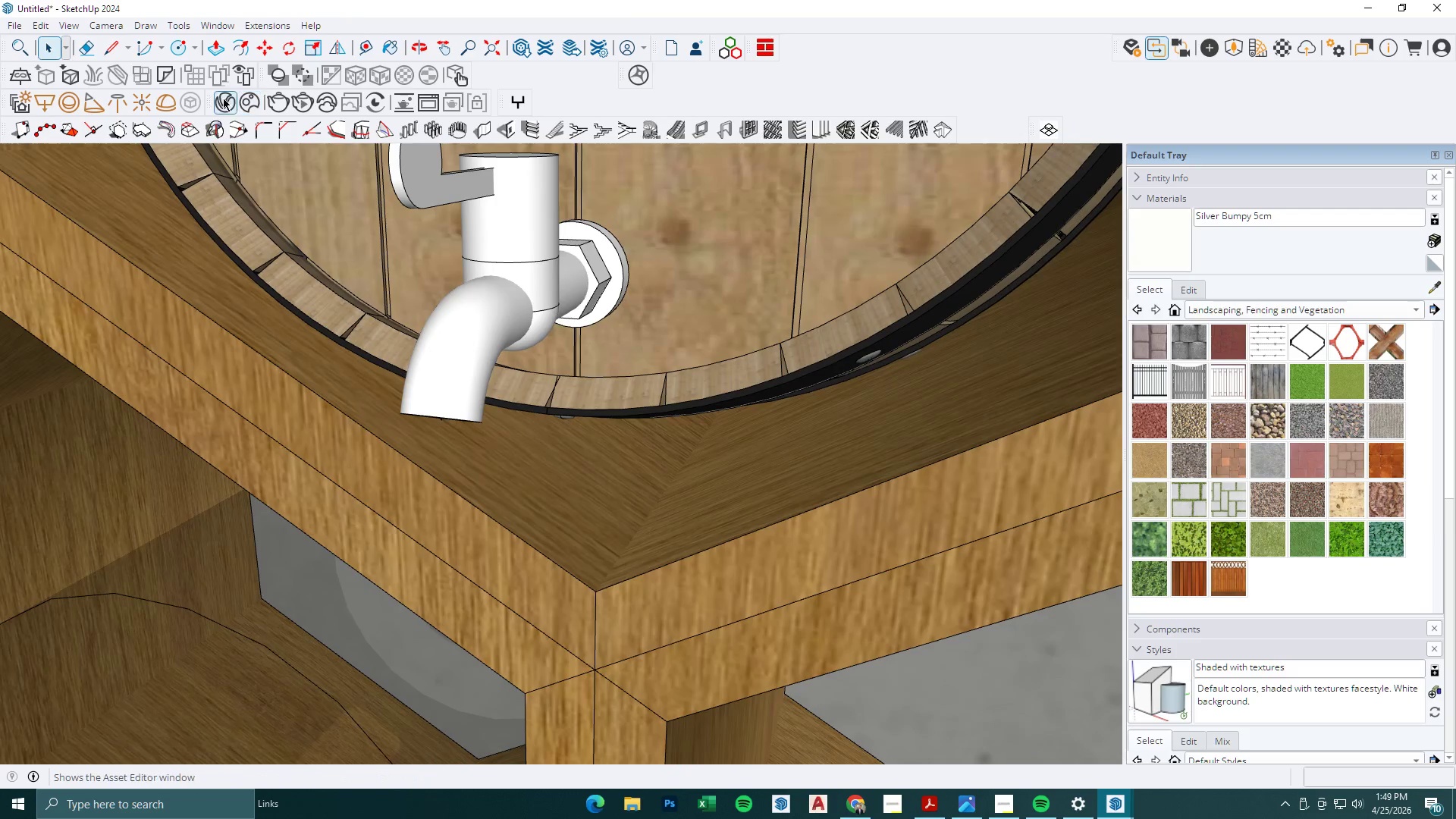 
left_click([219, 100])
 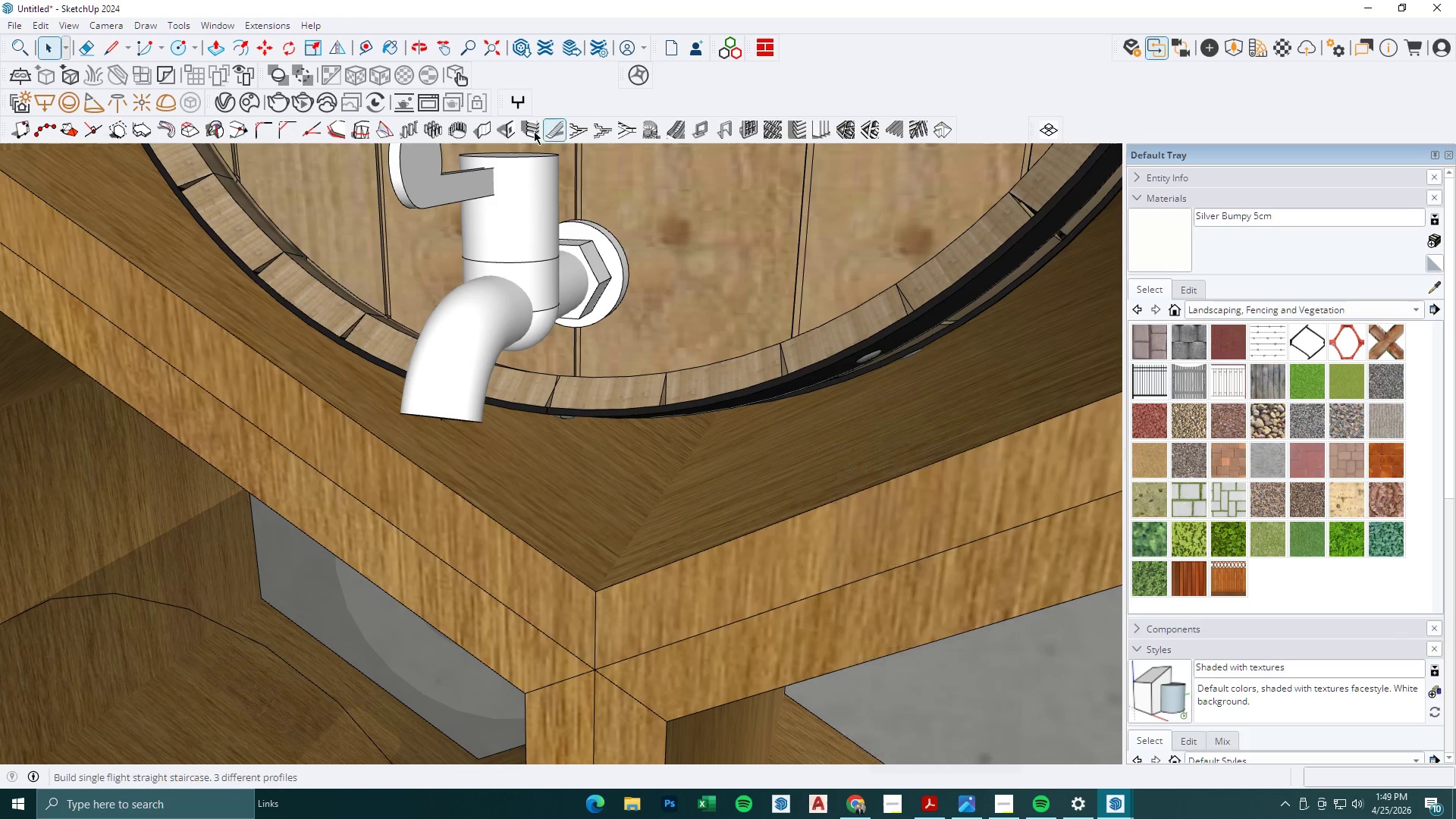 
left_click([249, 97])
 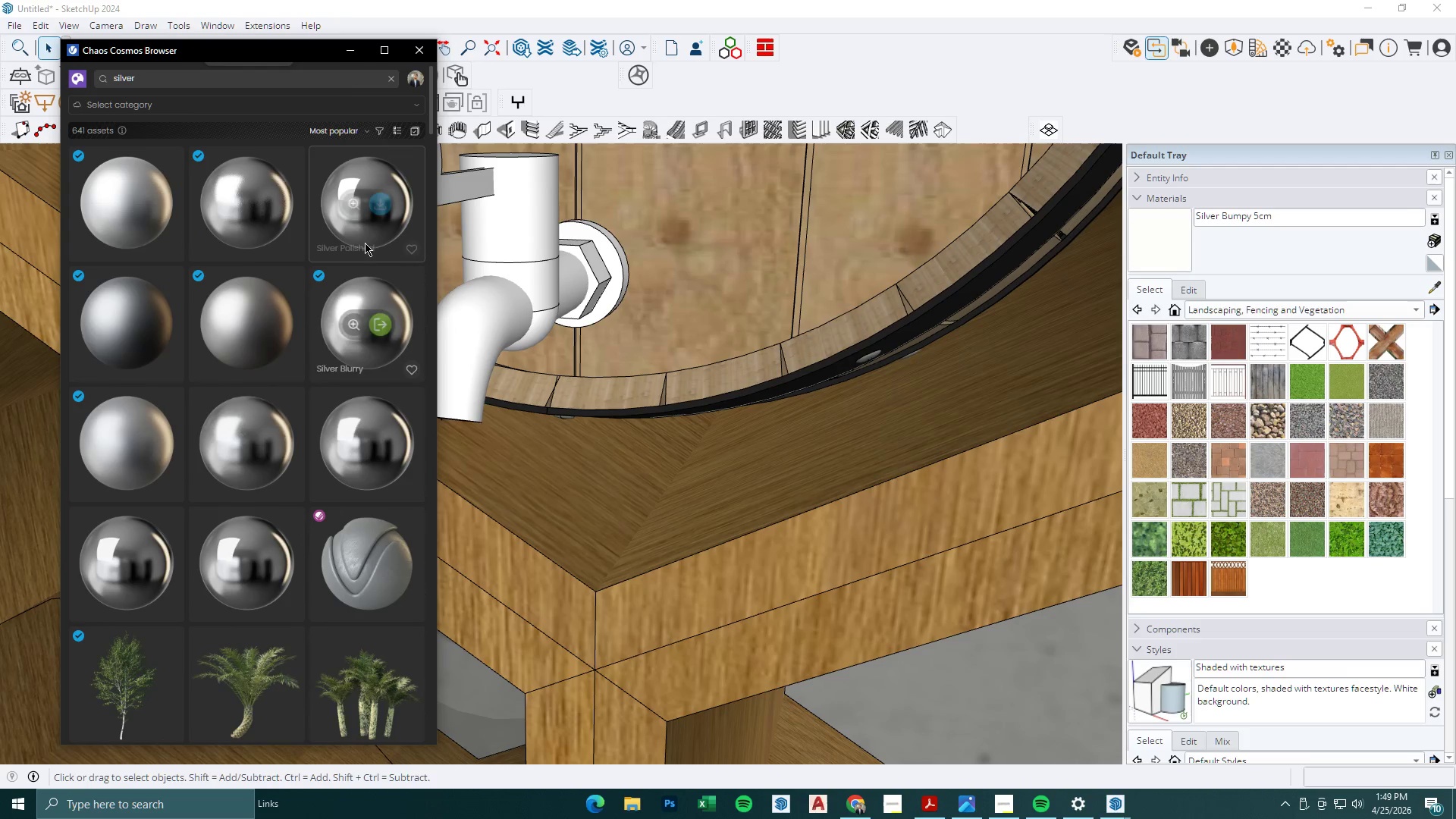 
scroll: coordinate [353, 352], scroll_direction: down, amount: 1.0
 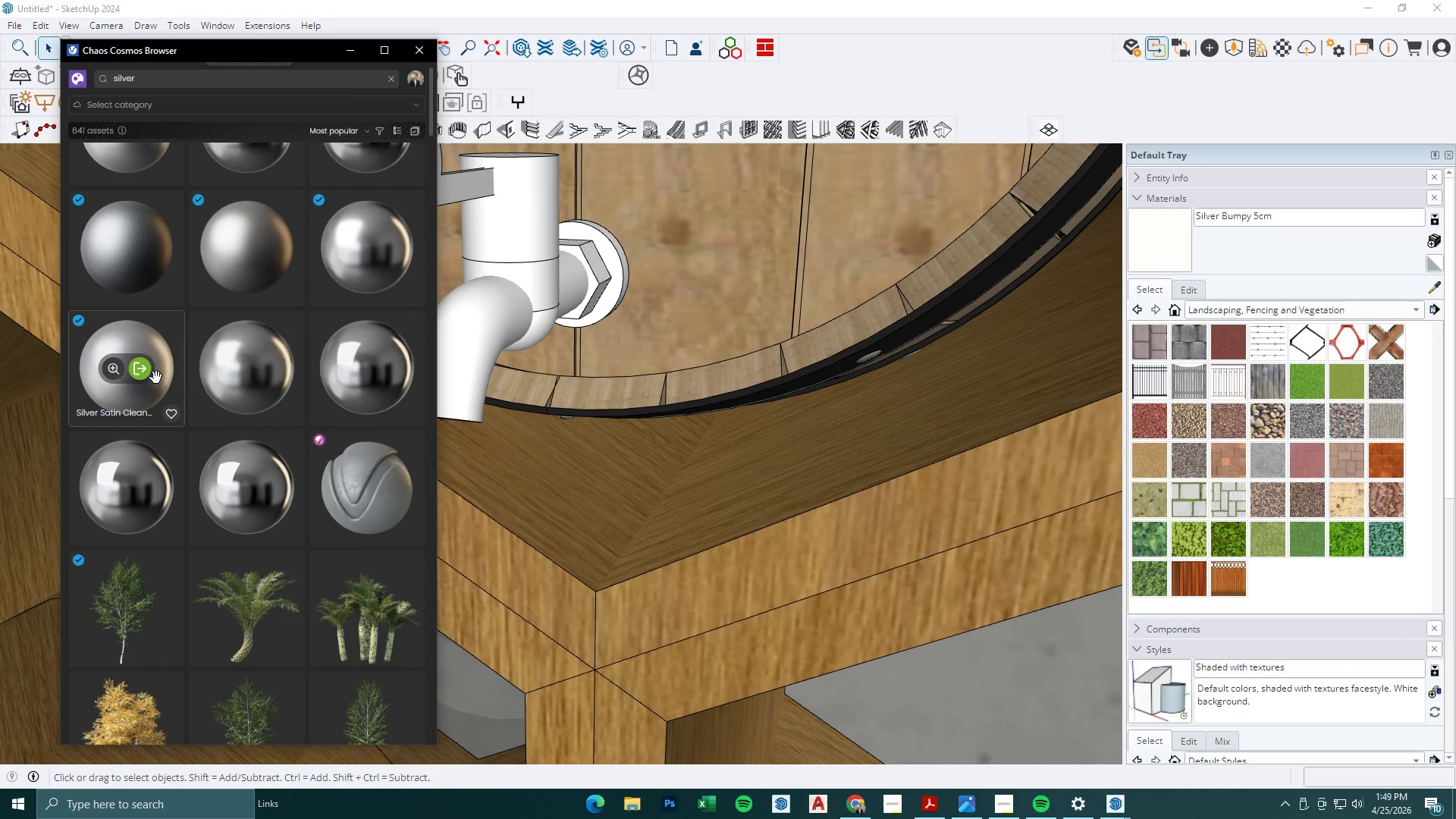 
left_click([147, 370])
 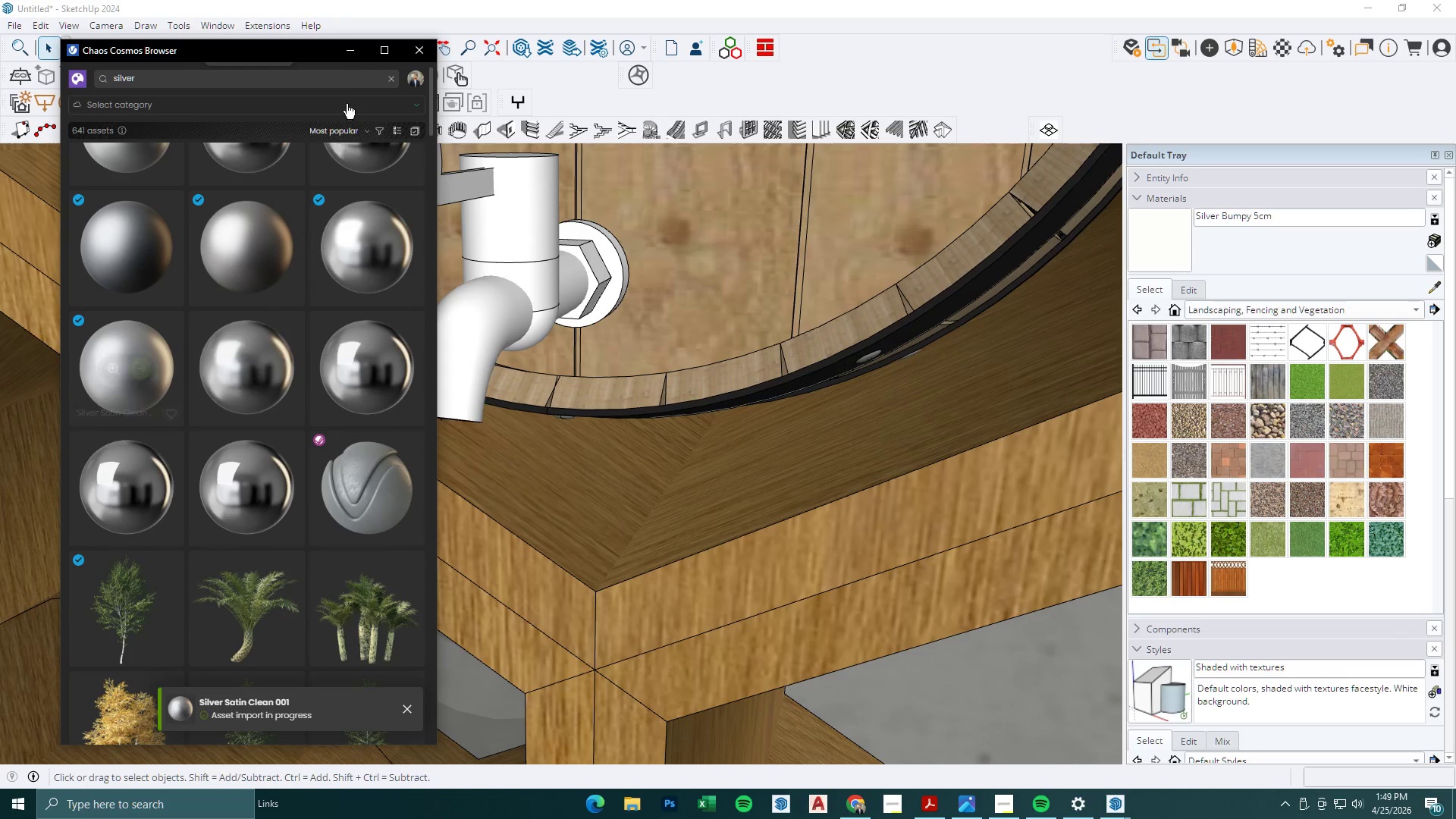 
left_click([352, 52])
 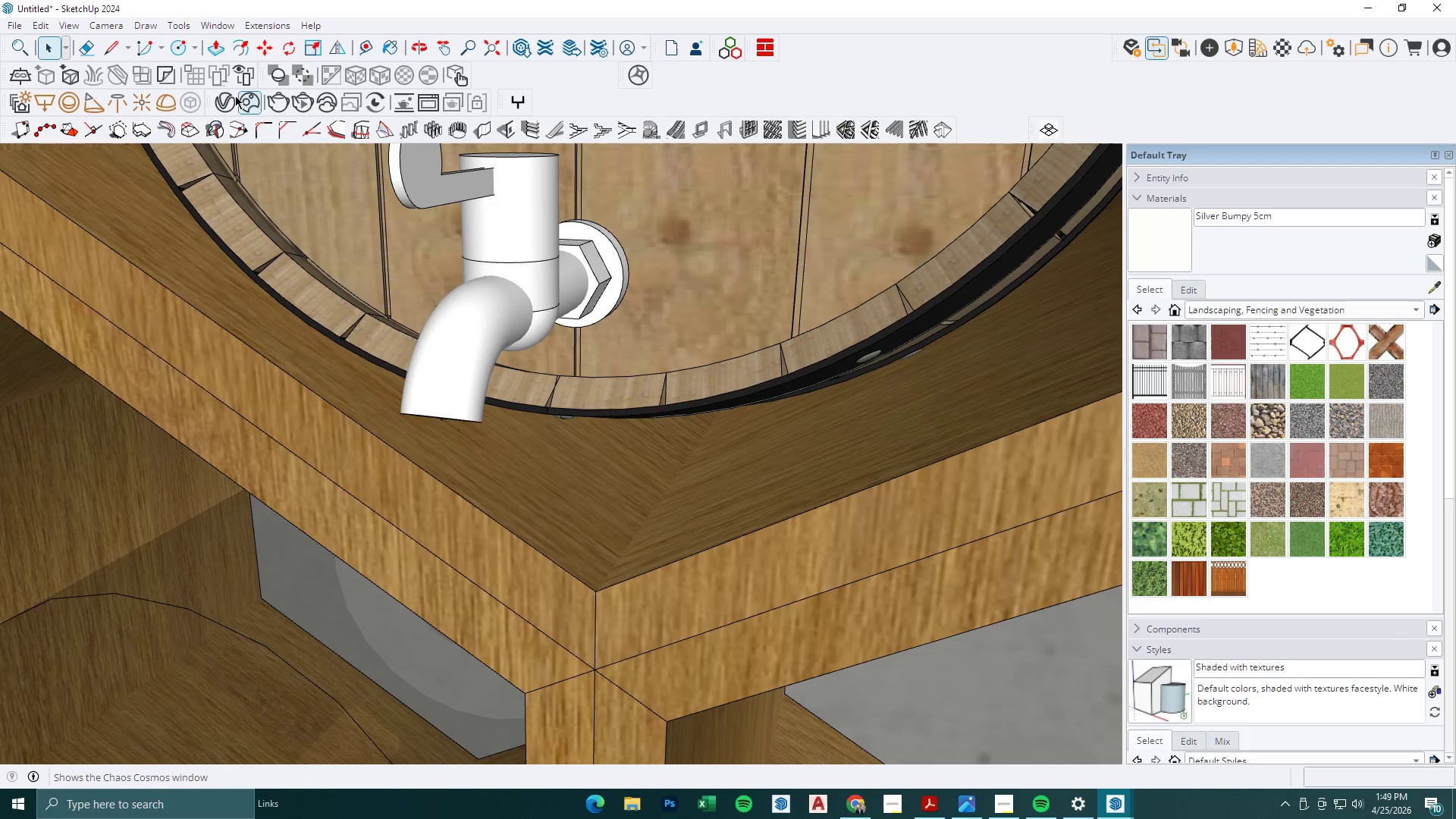 
left_click([226, 98])
 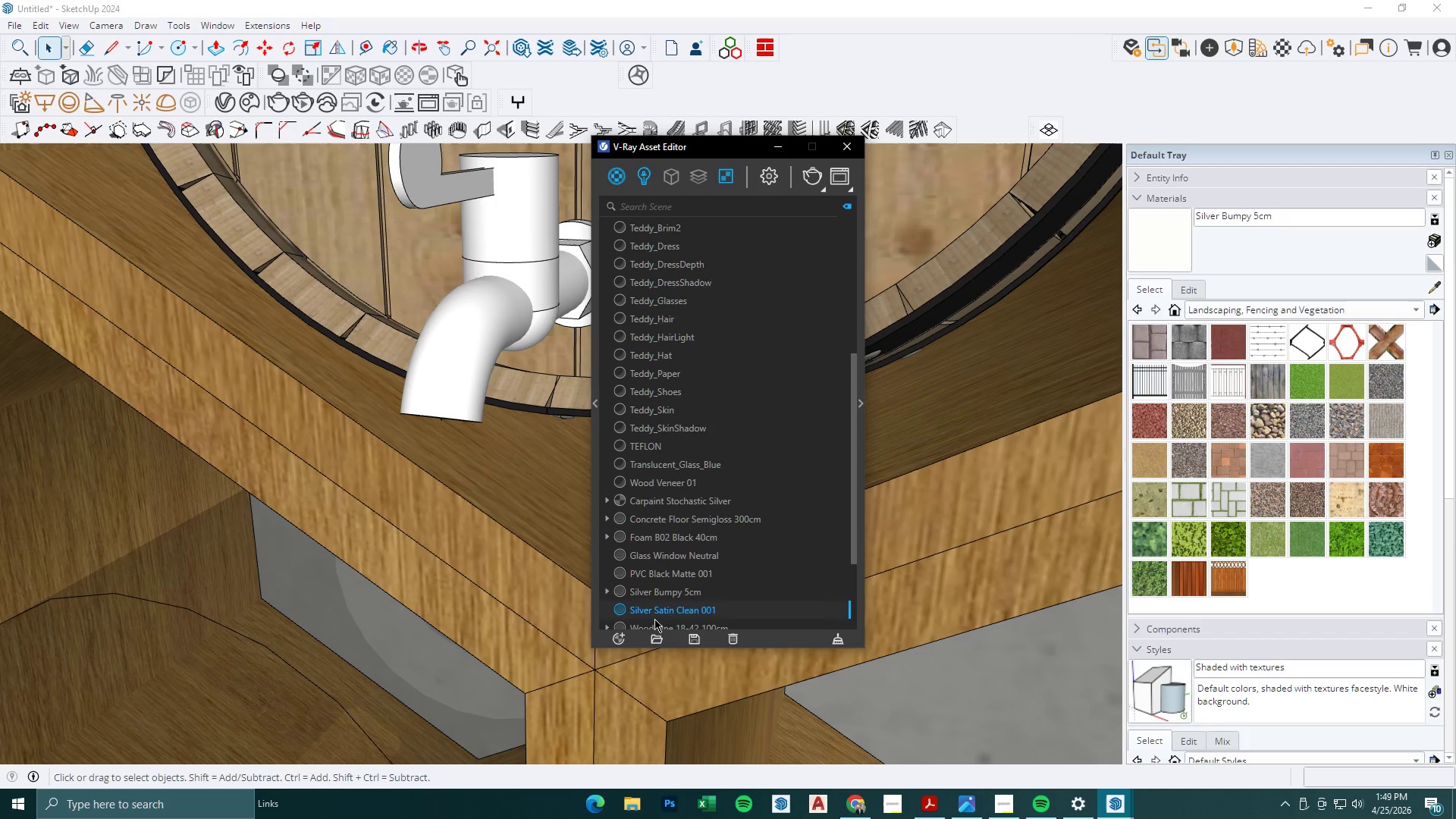 
left_click([661, 610])
 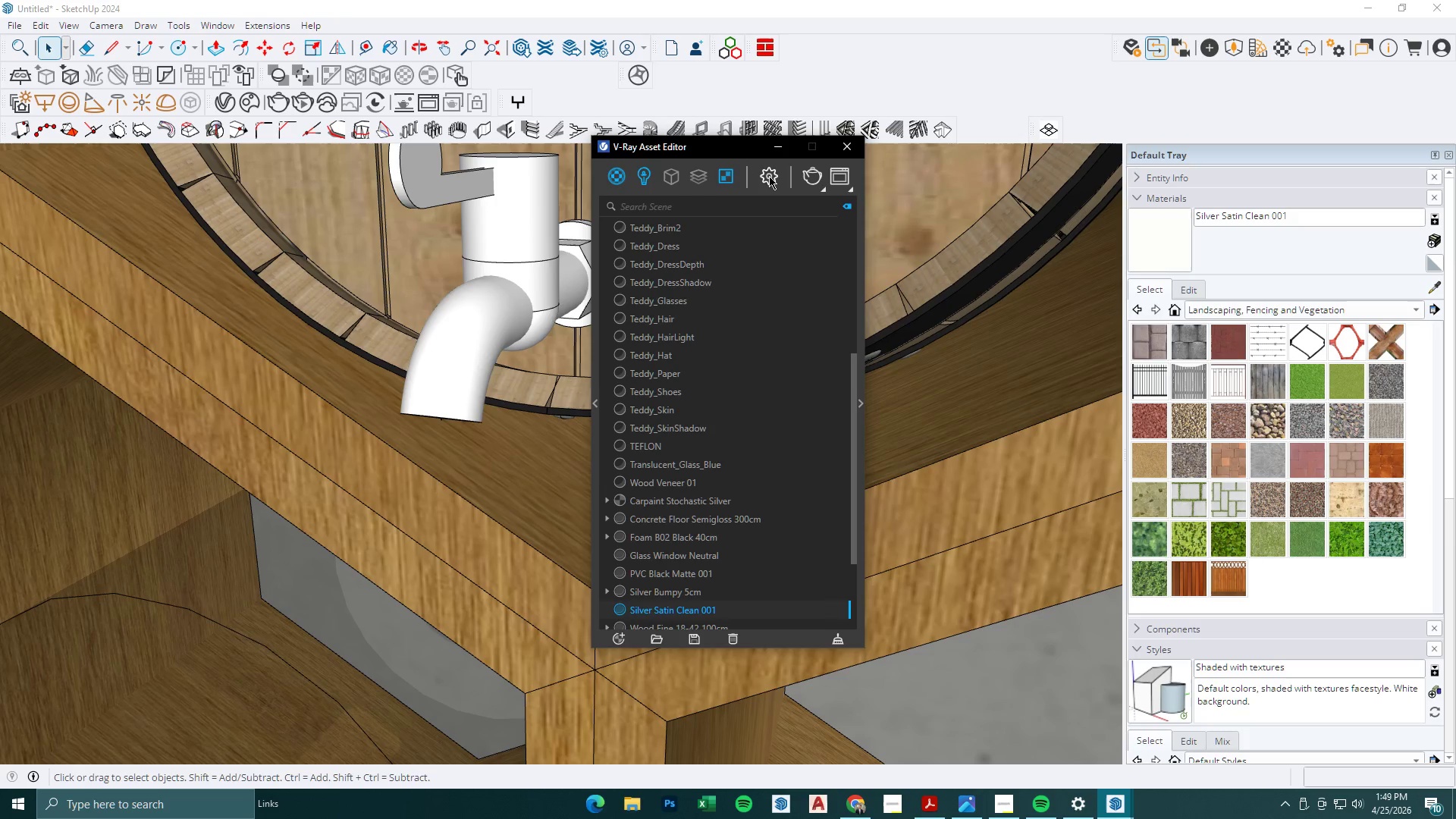 
left_click([777, 148])
 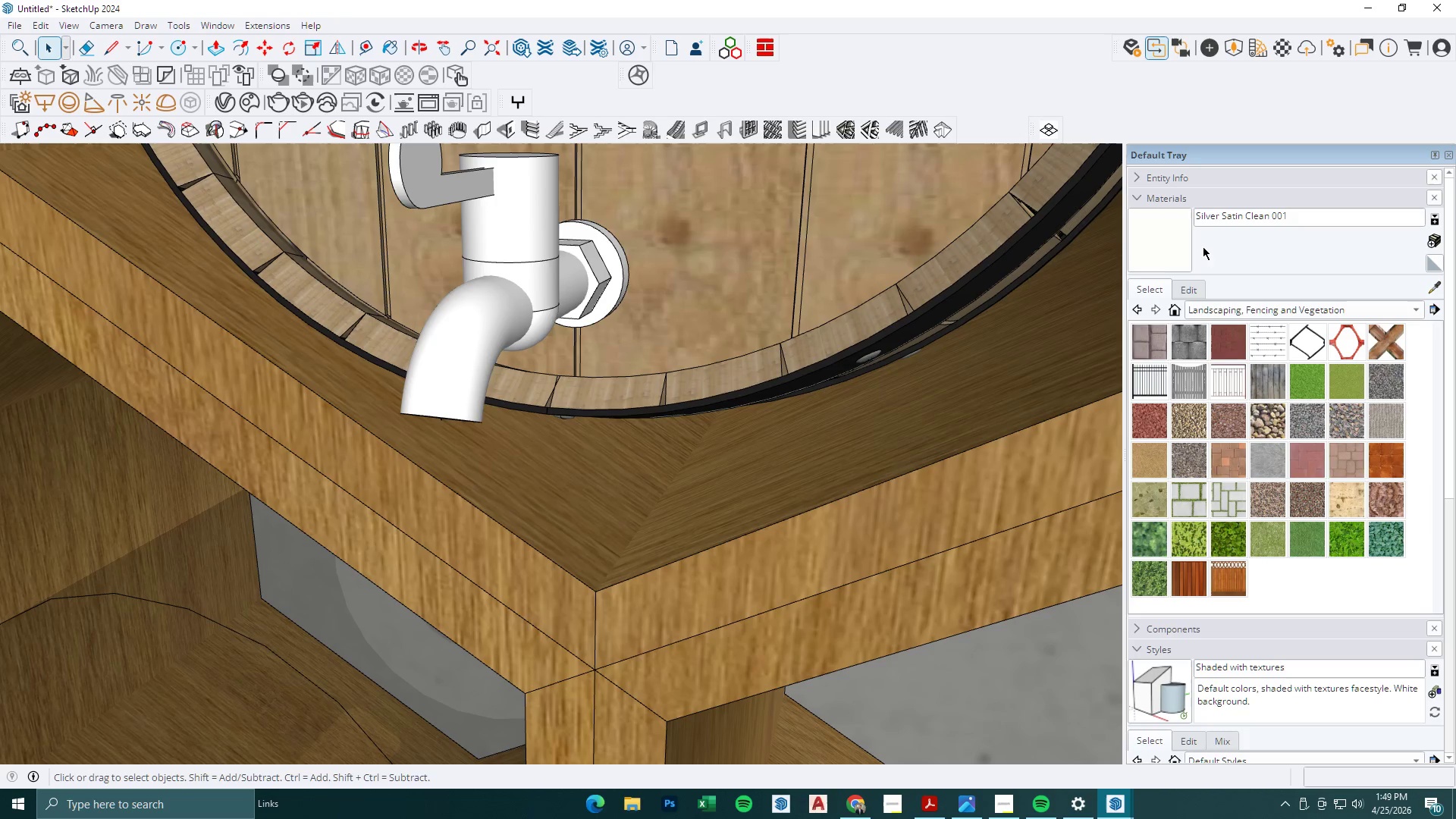 
left_click([1153, 235])
 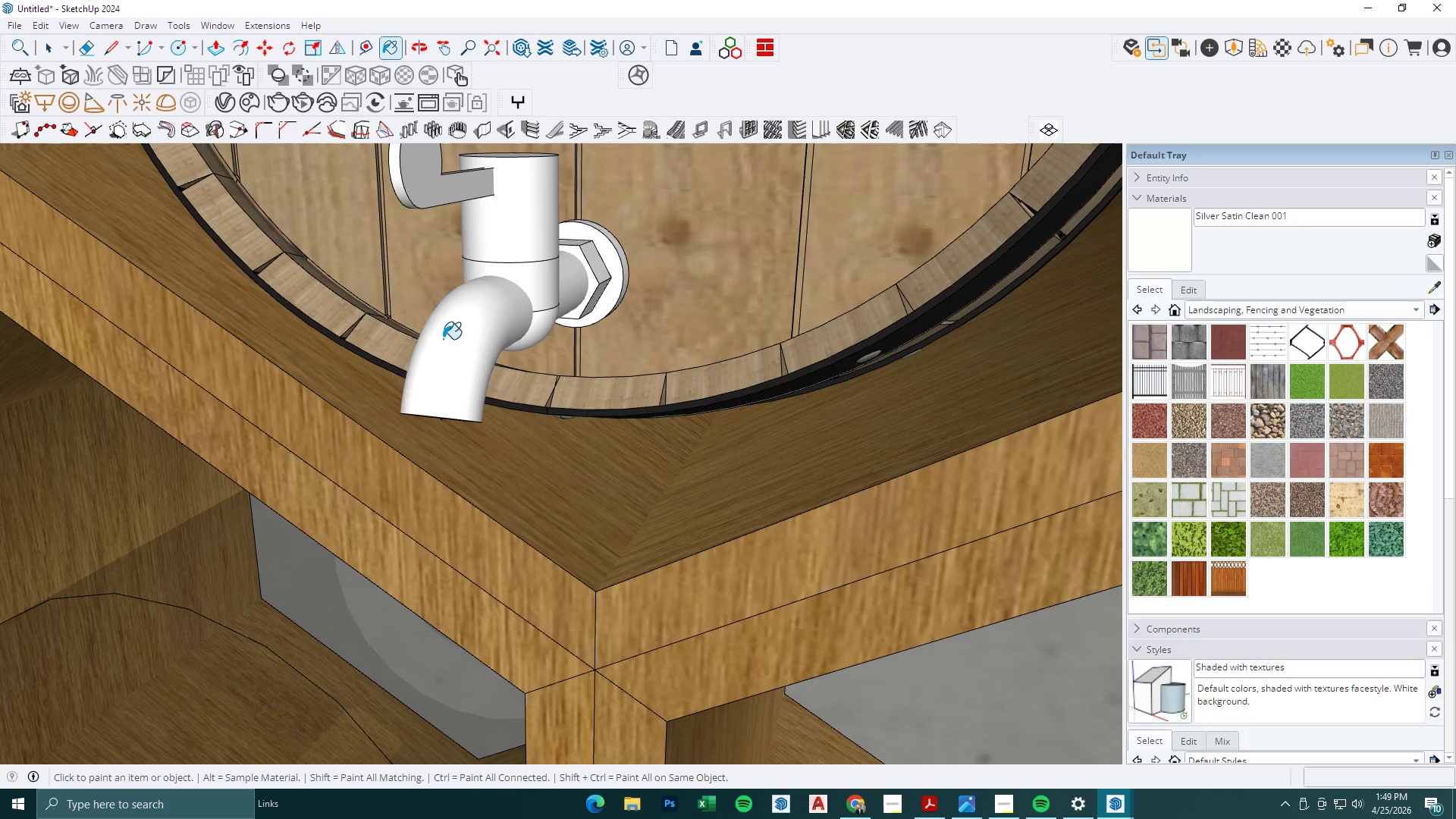 
key(Space)
 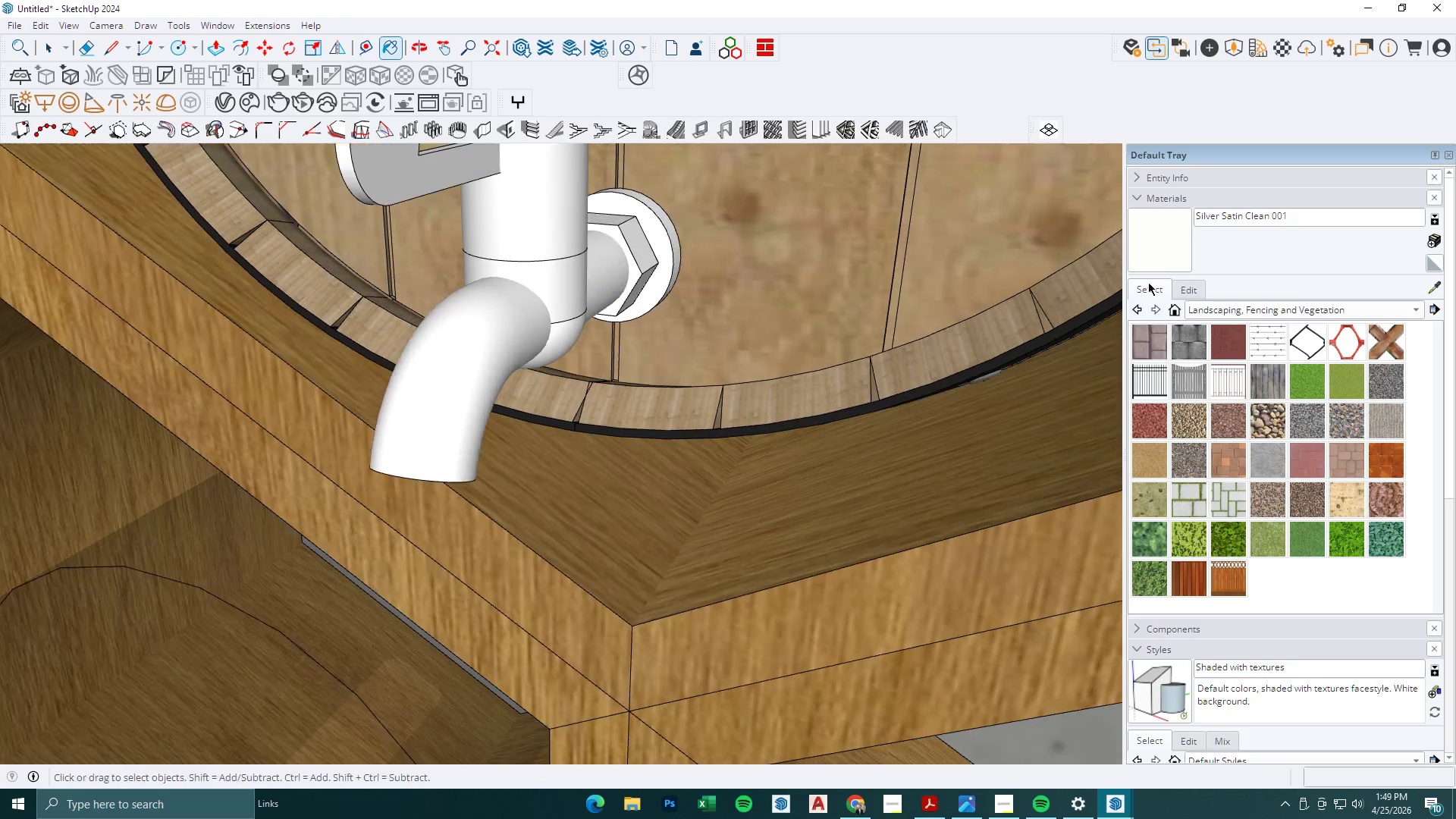 
scroll: coordinate [443, 339], scroll_direction: up, amount: 3.0
 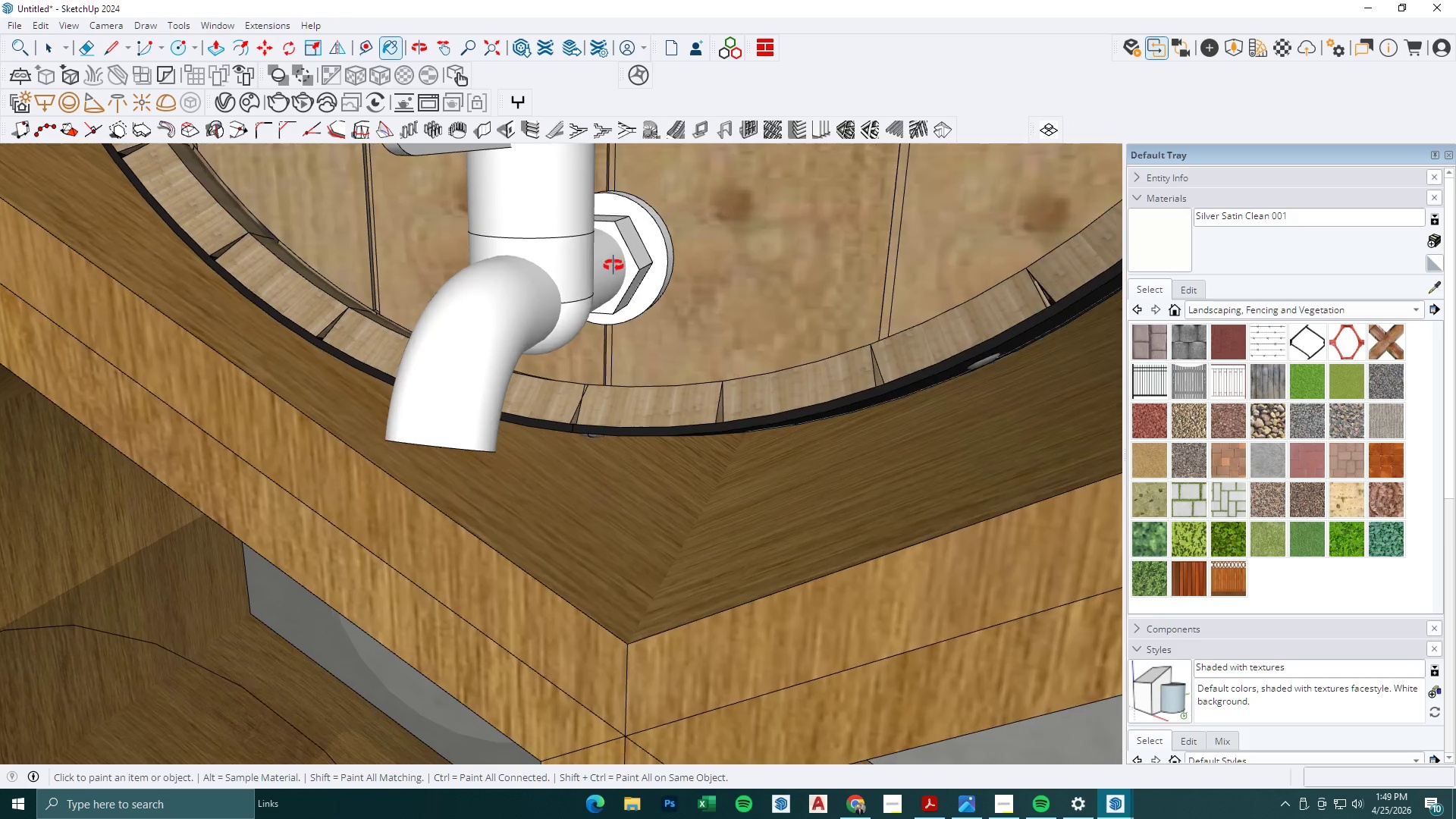 
key(Escape)
 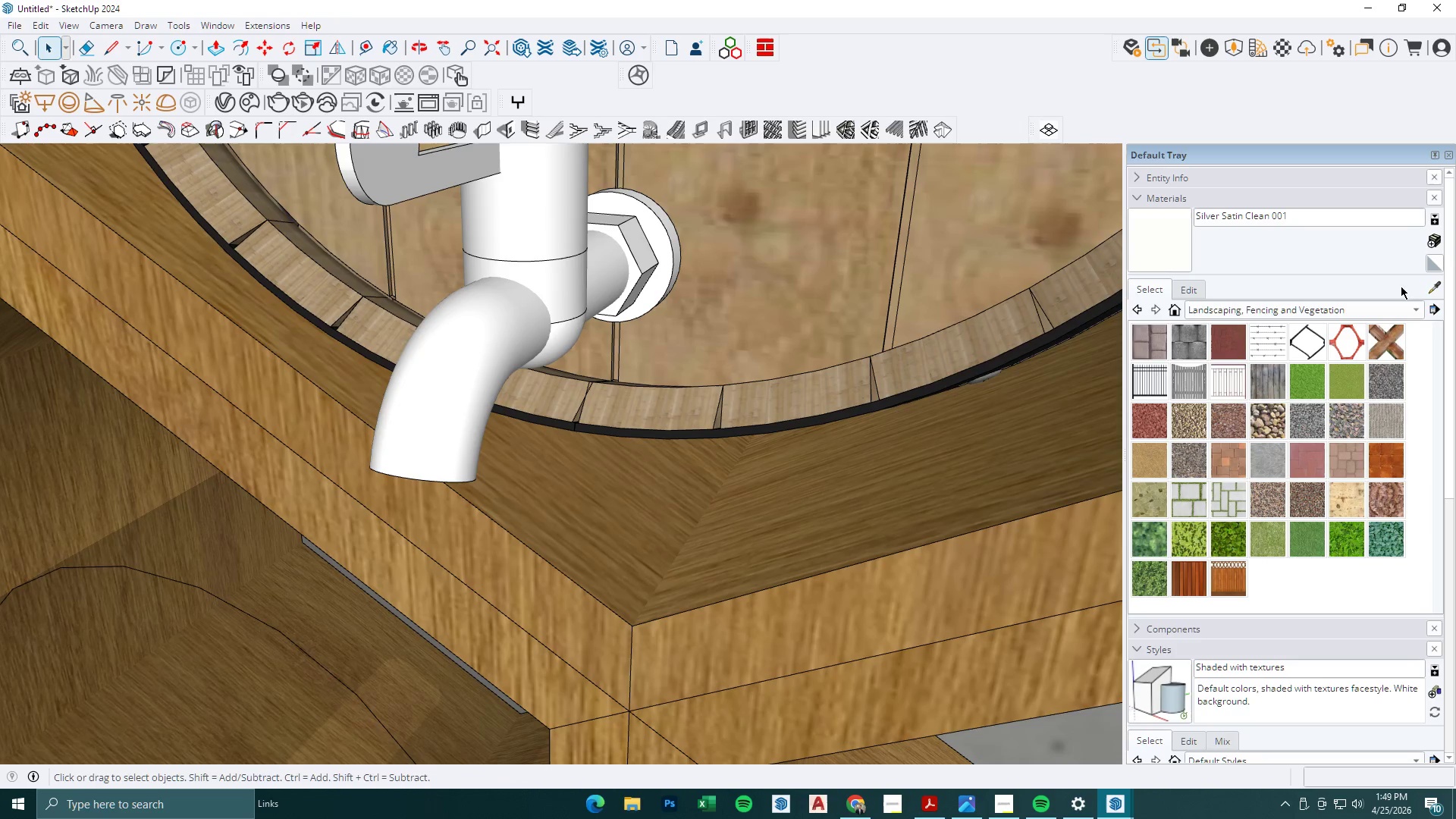 
left_click([1431, 291])
 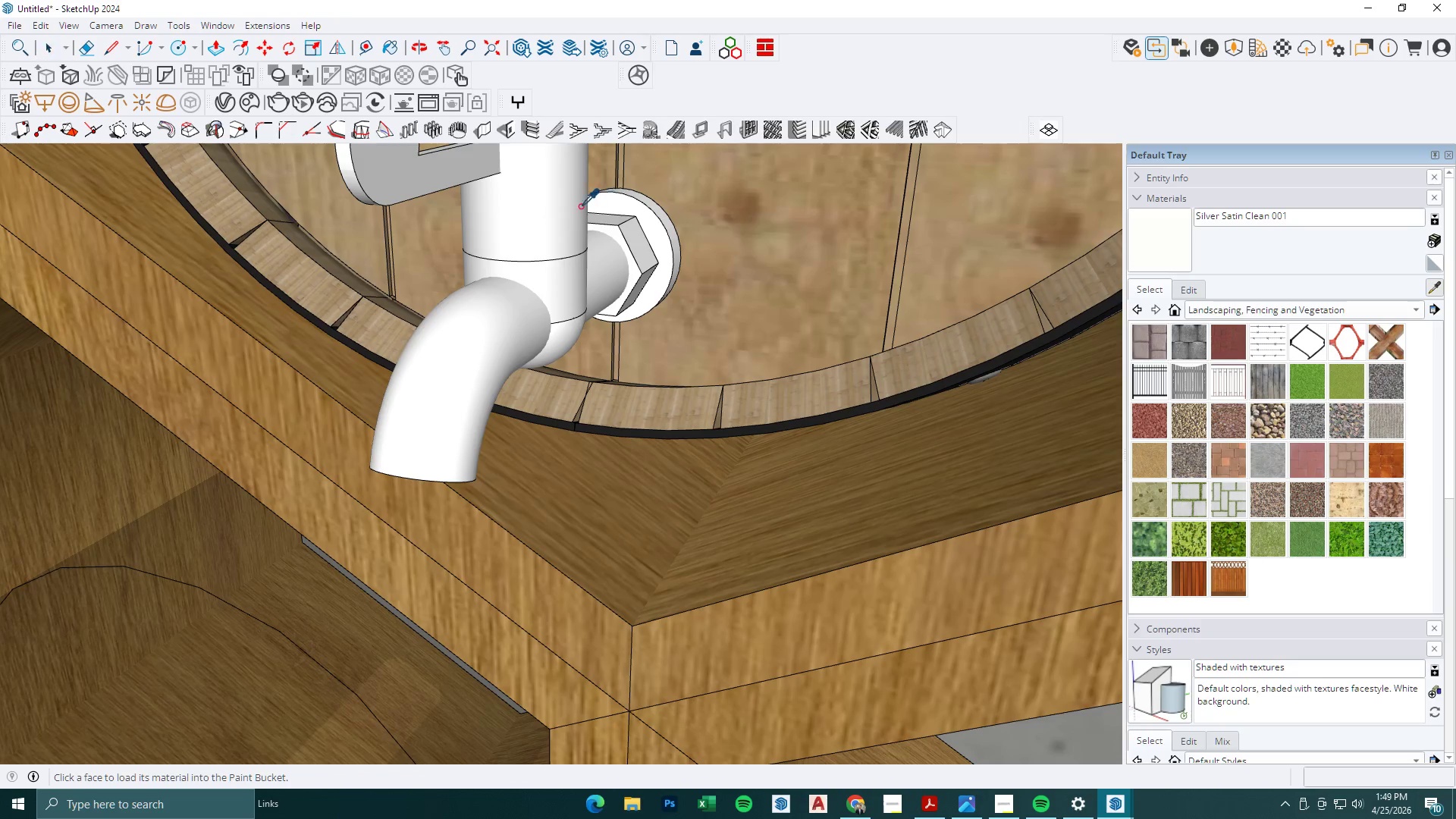 
left_click([560, 206])
 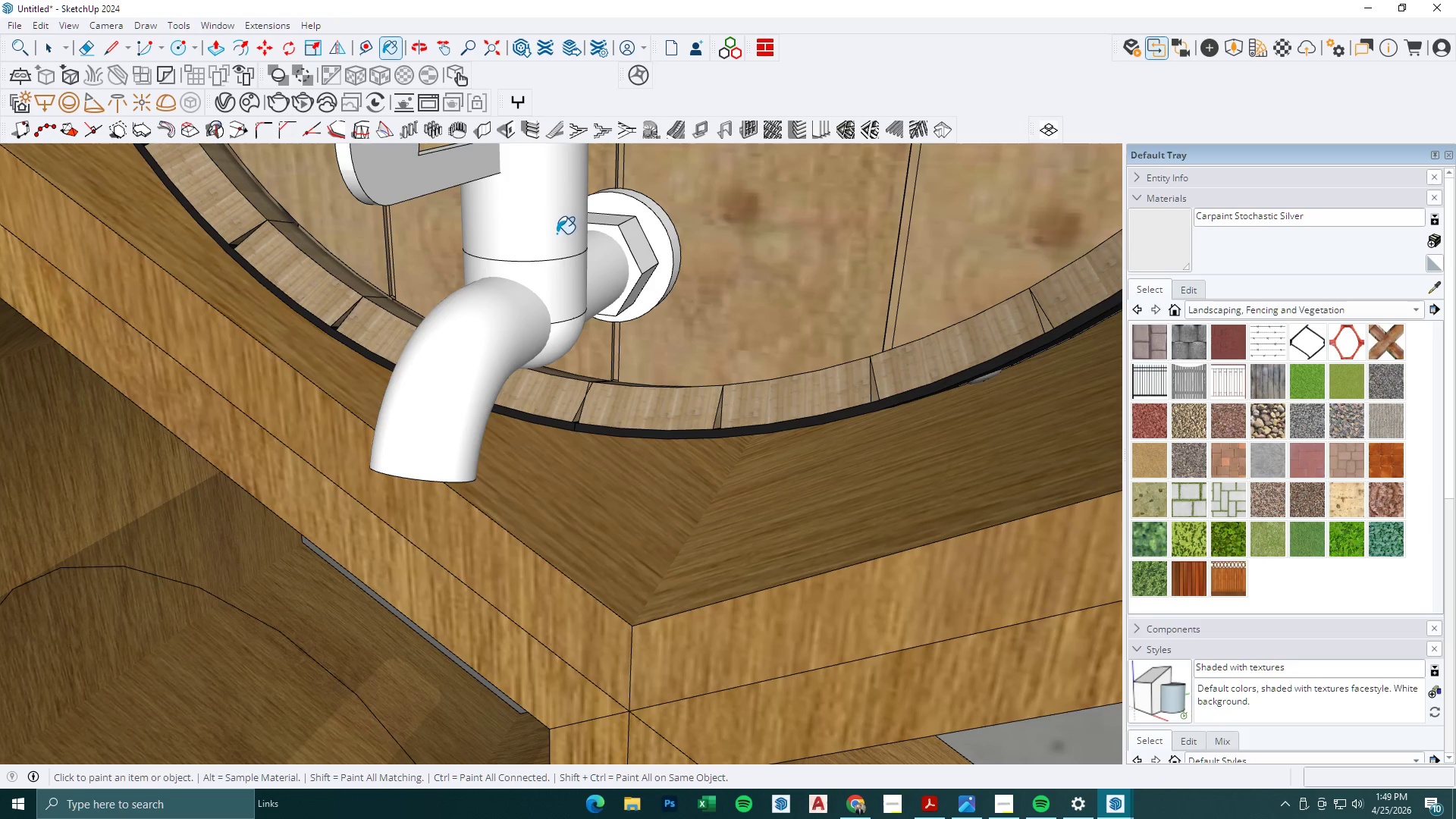 
key(Space)
 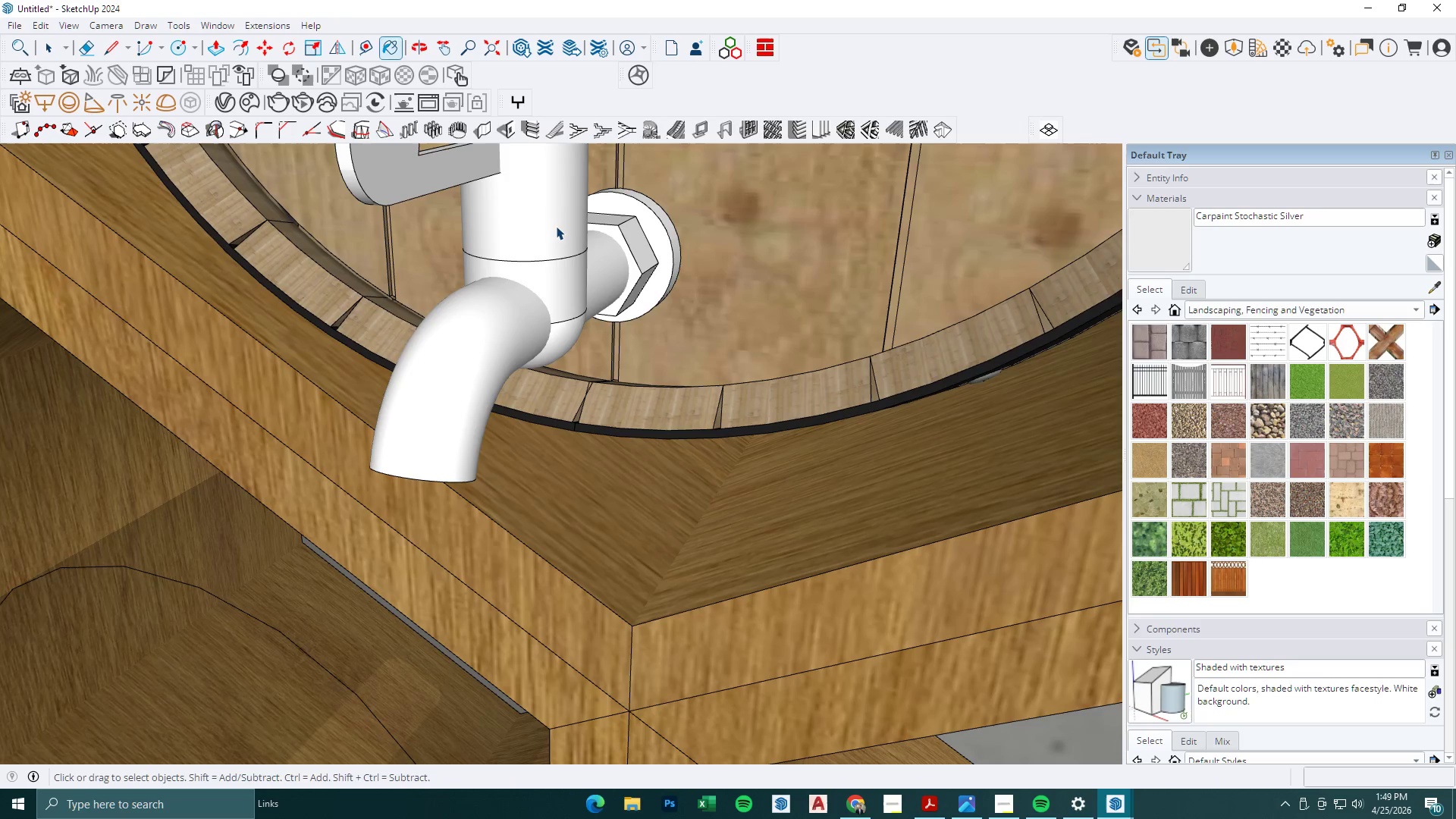 
left_click([556, 226])
 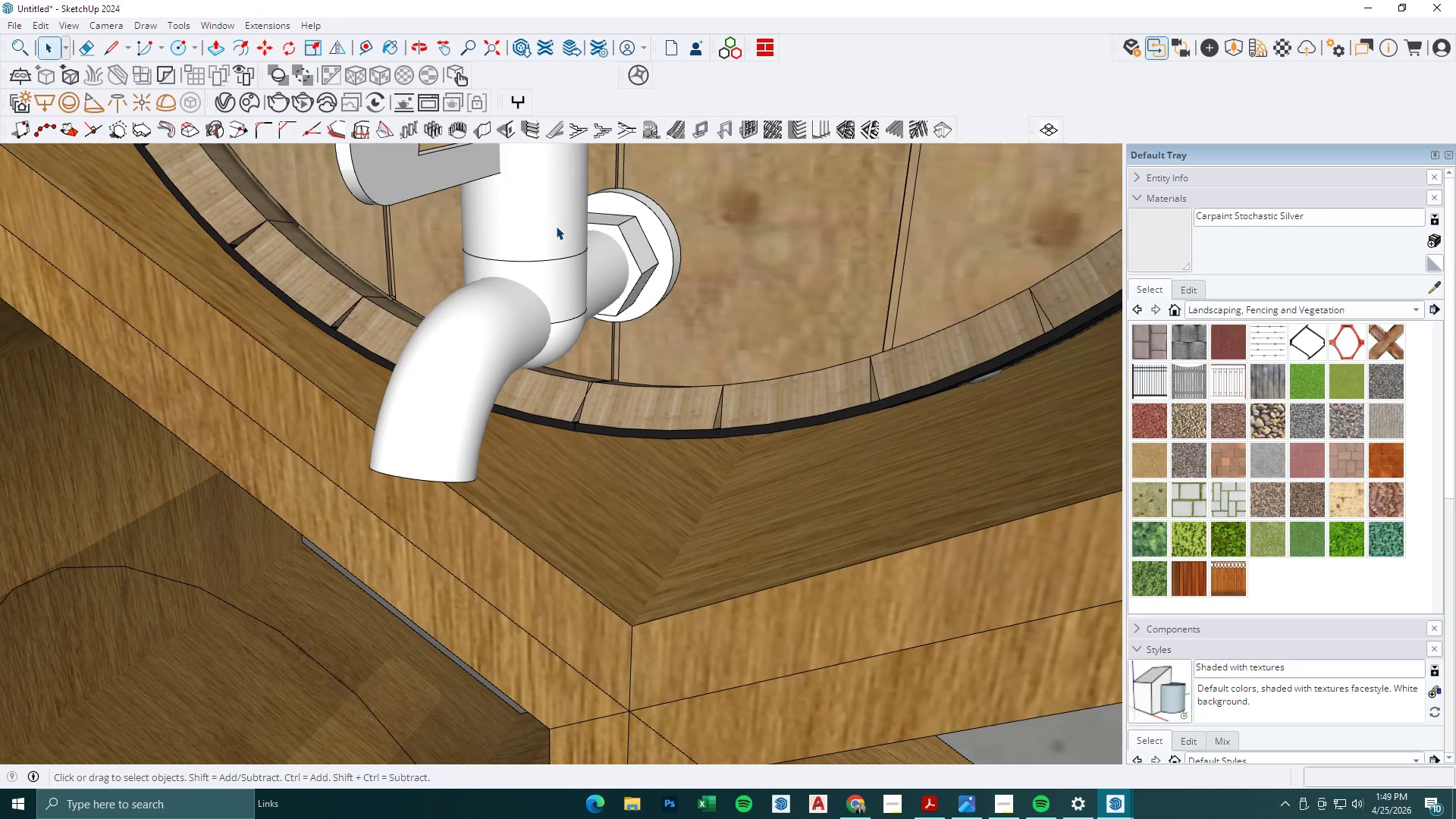 
double_click([556, 226])
 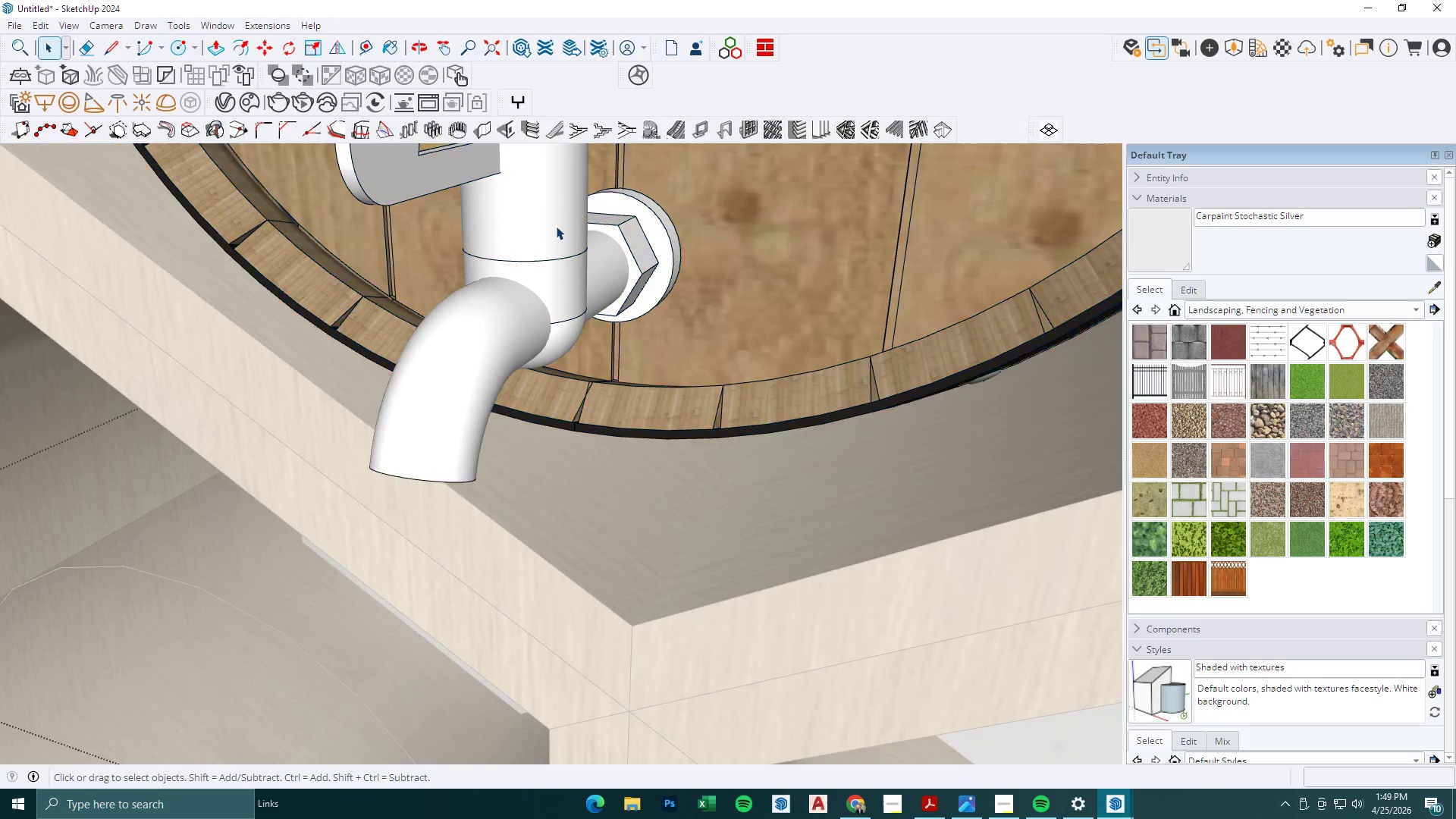 
triple_click([556, 226])
 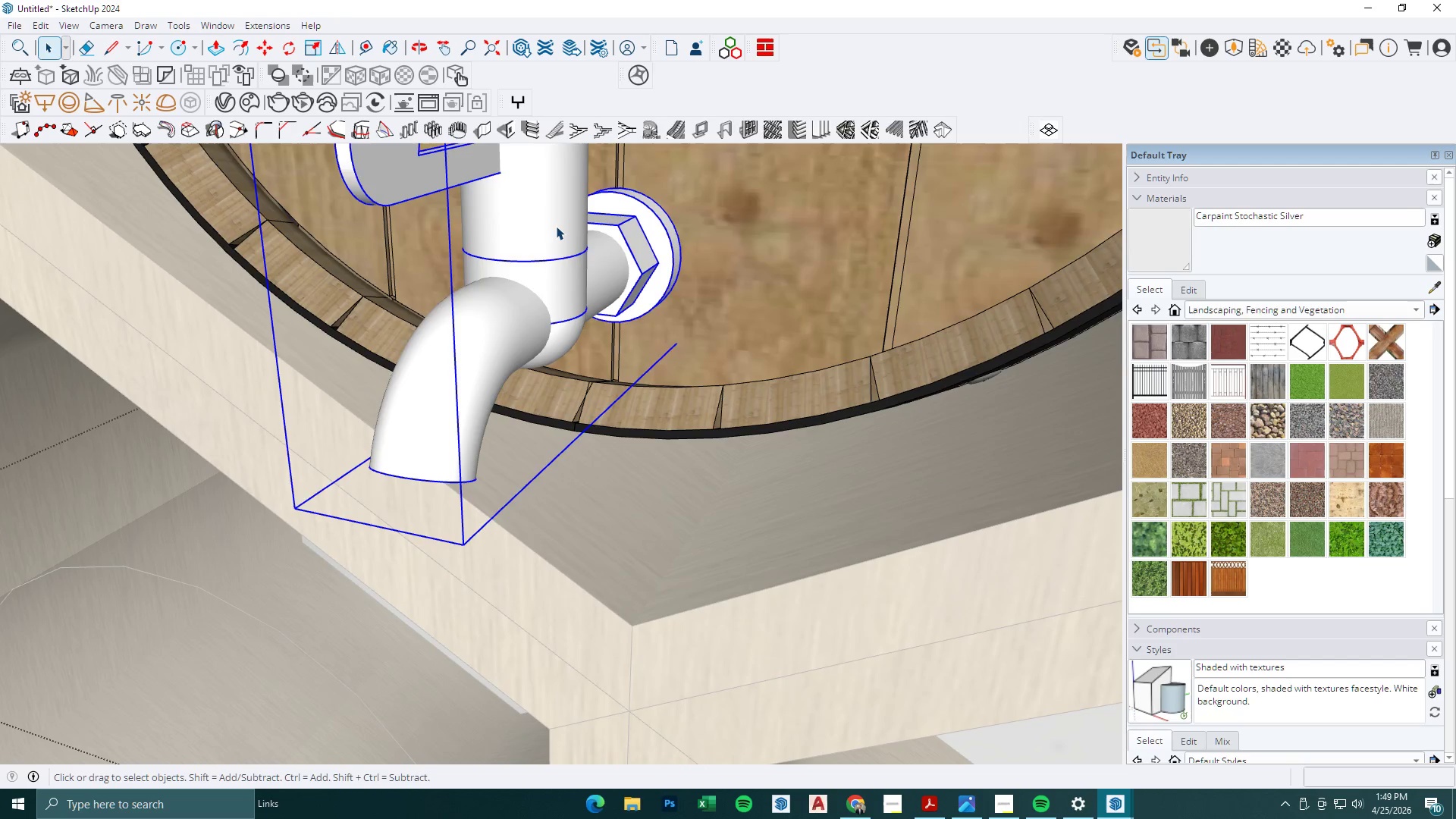 
triple_click([556, 226])
 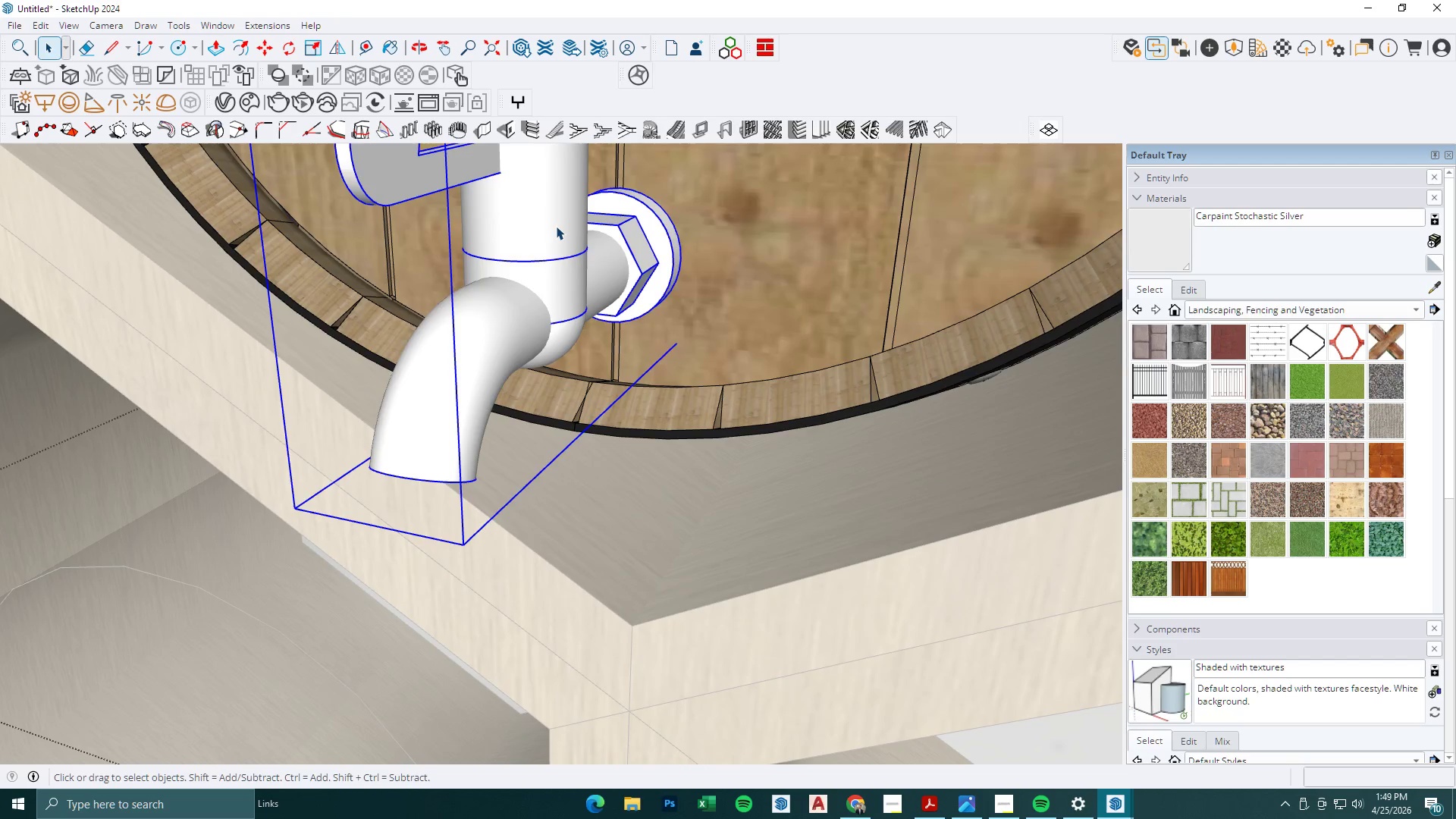 
triple_click([556, 226])
 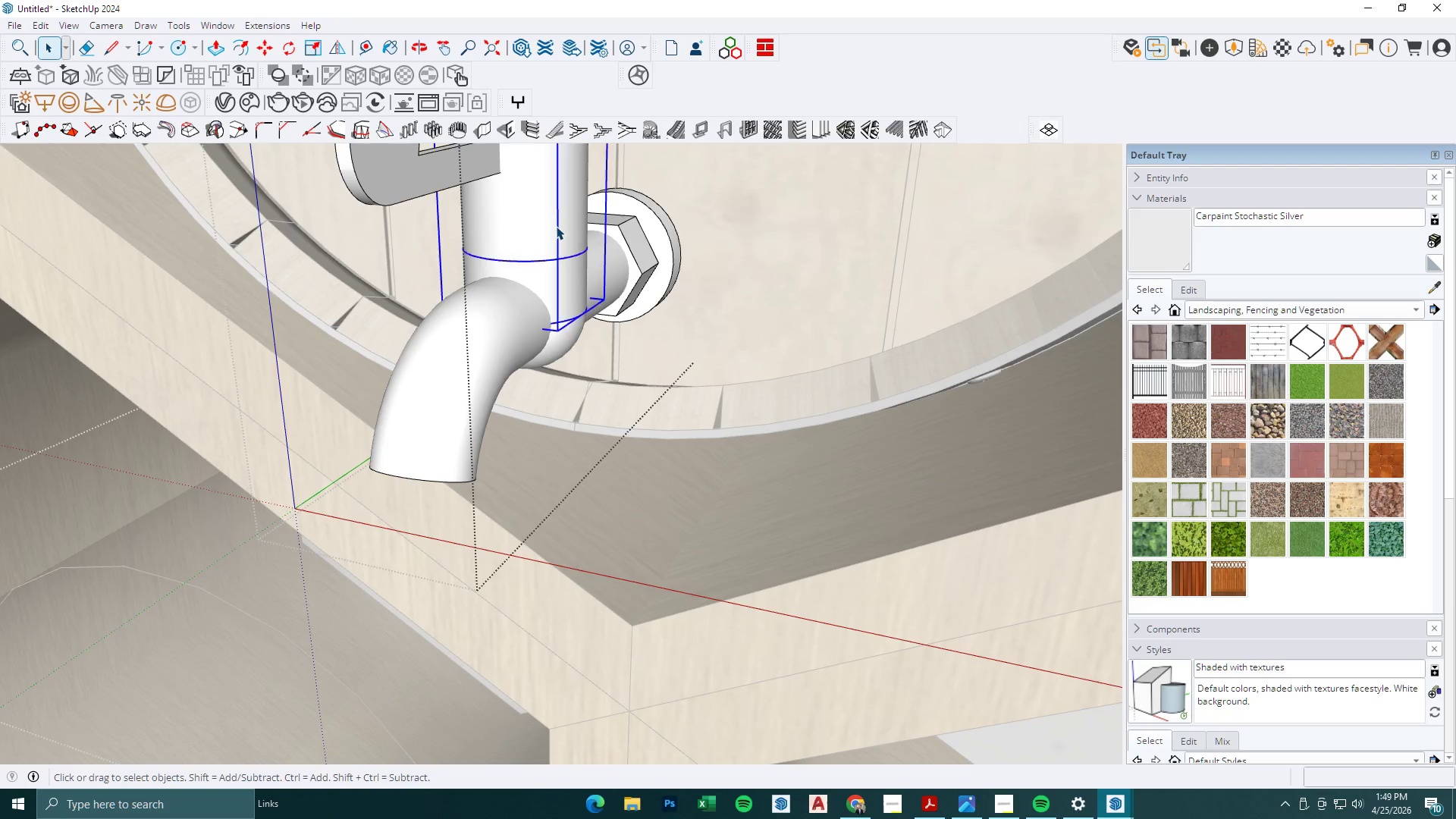 
triple_click([556, 226])
 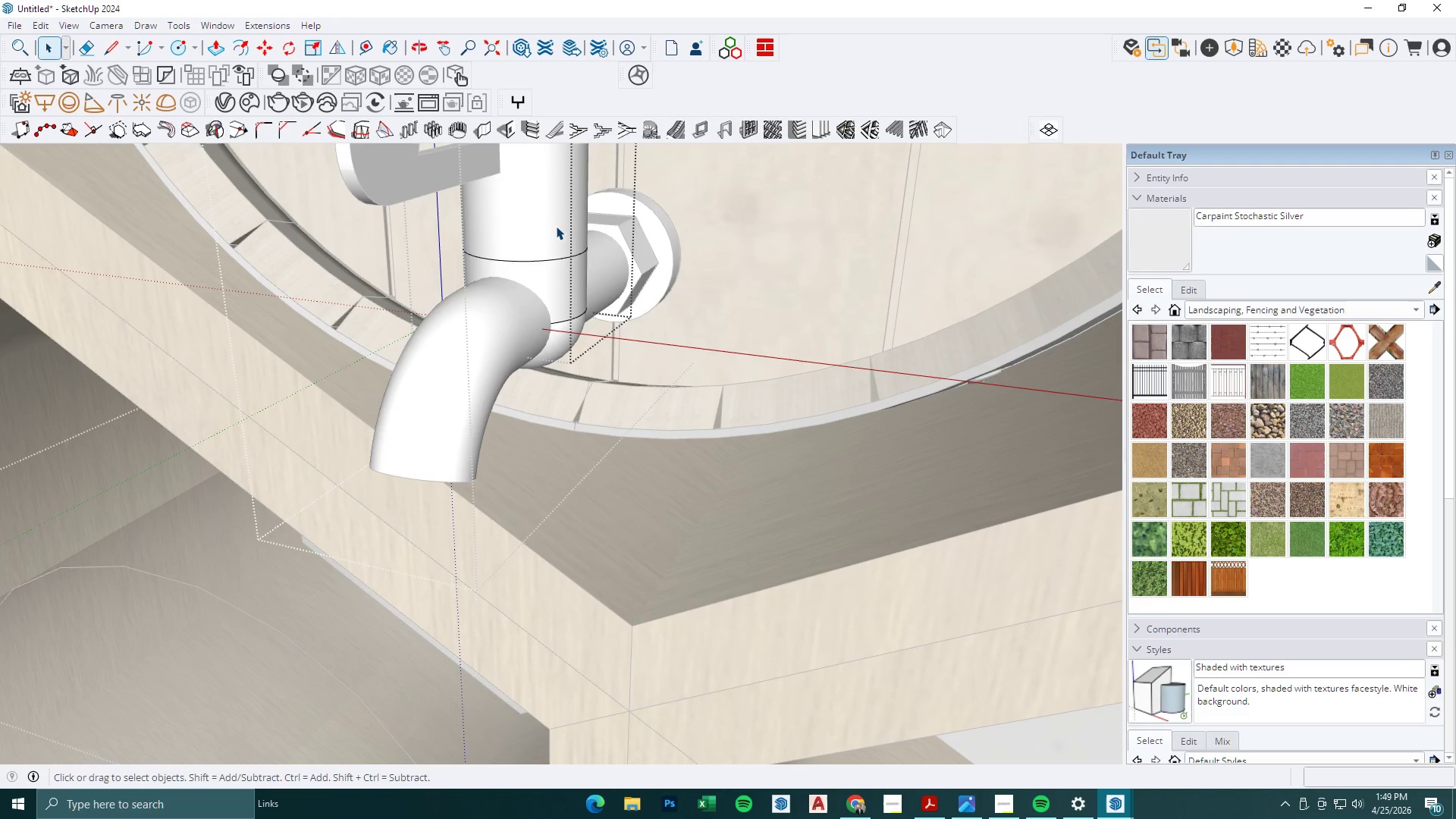 
triple_click([556, 226])
 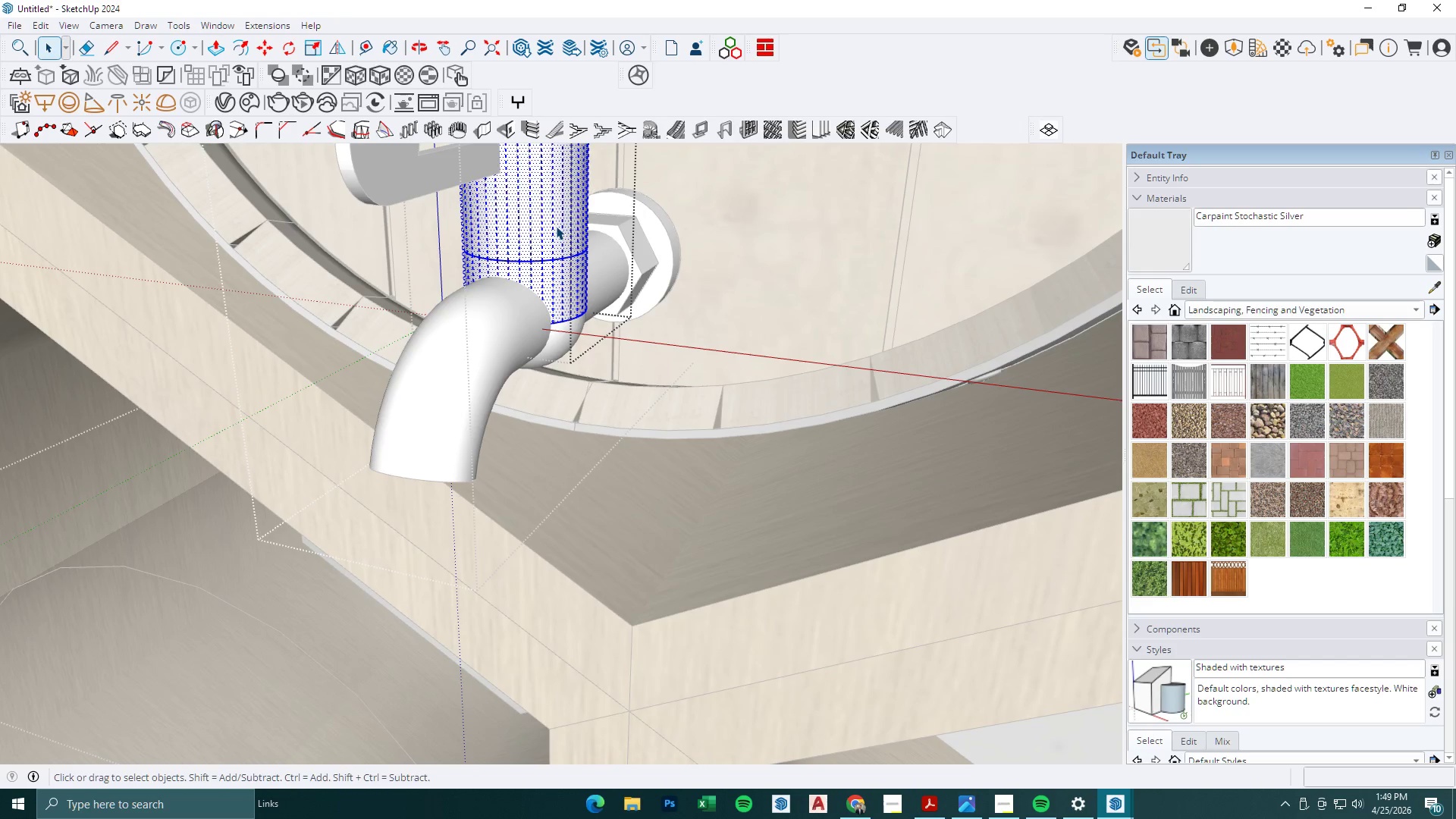 
scroll: coordinate [569, 338], scroll_direction: down, amount: 6.0
 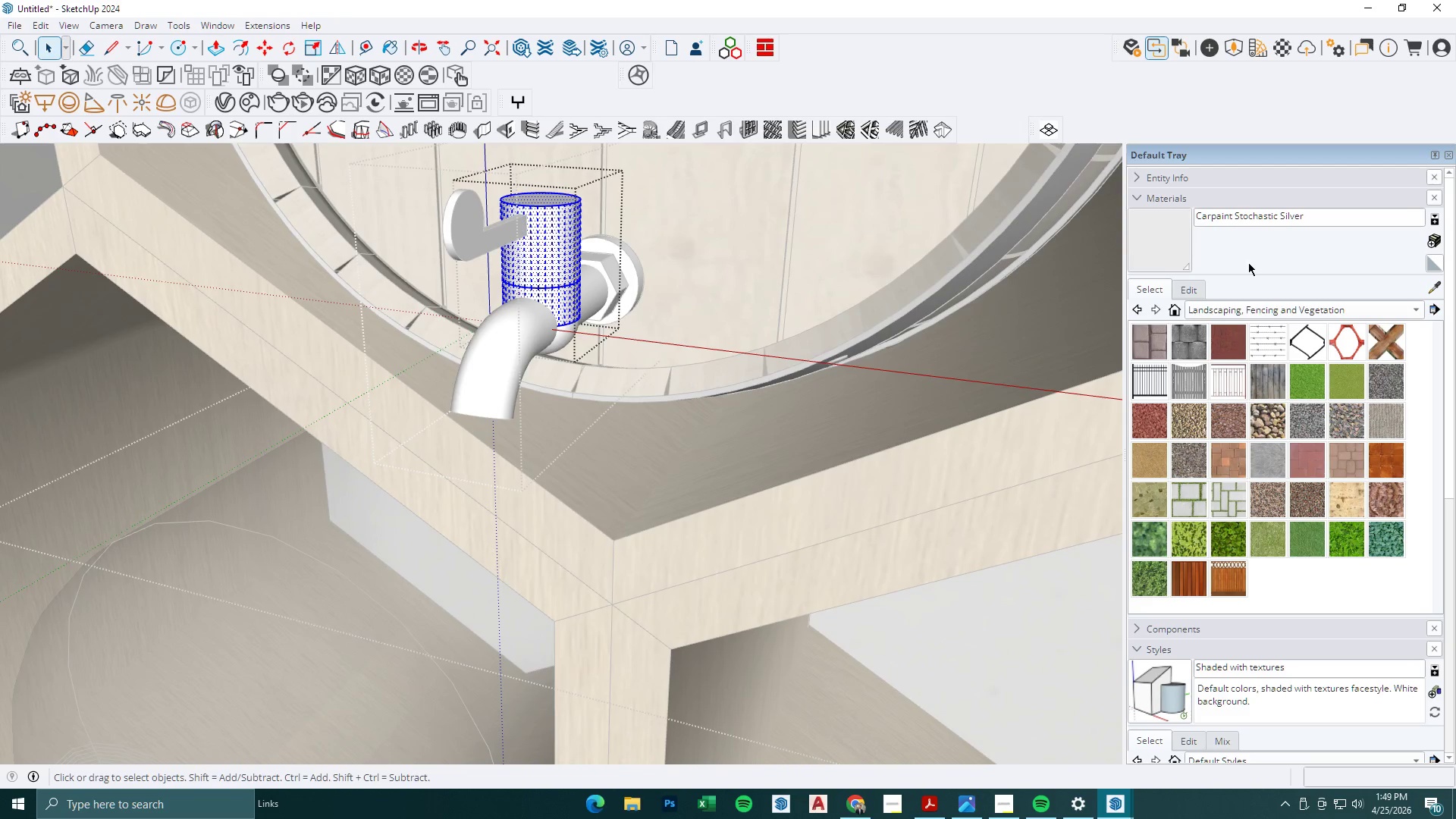 
left_click([1162, 246])
 